 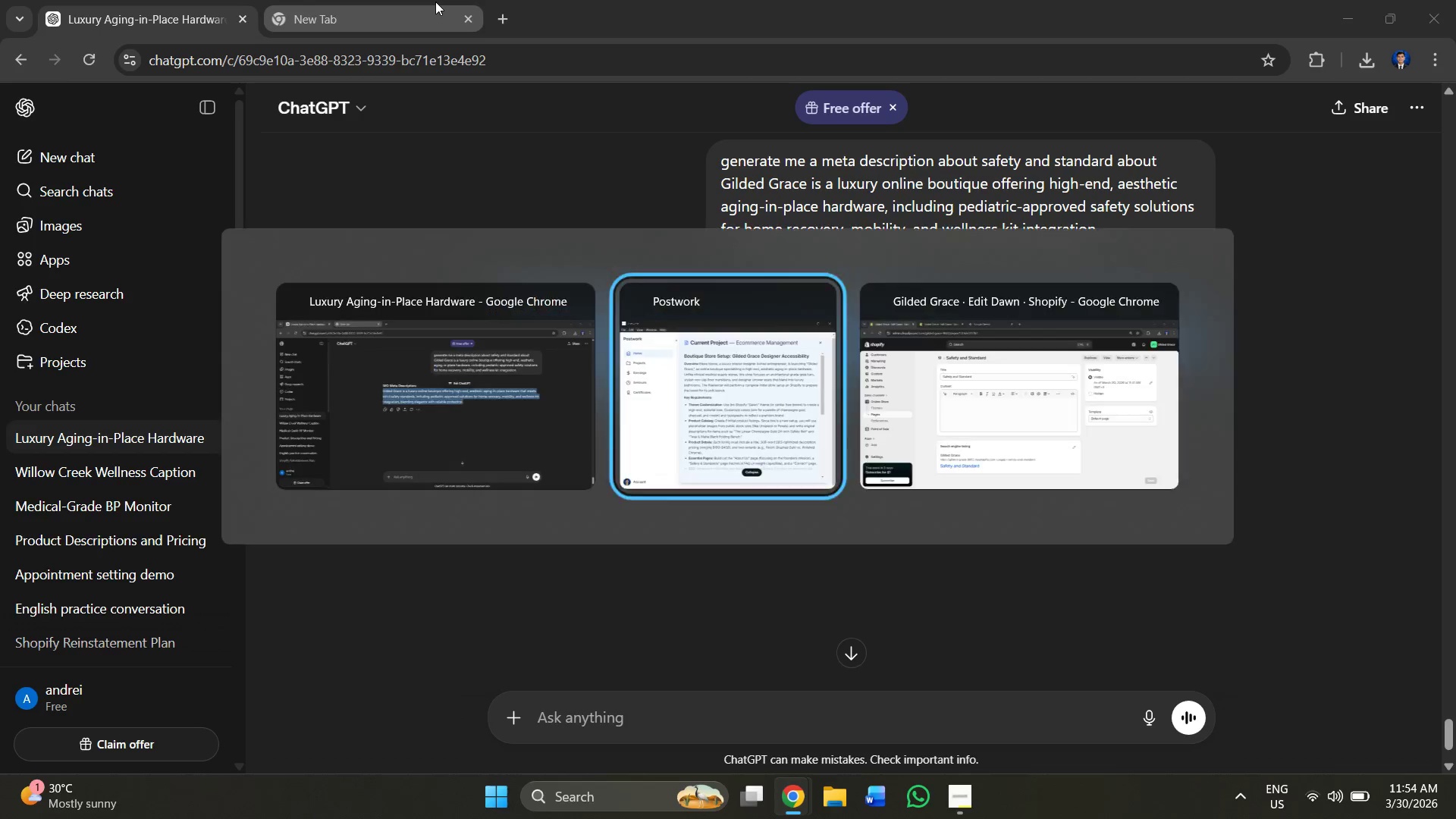 
key(Alt+Tab)
 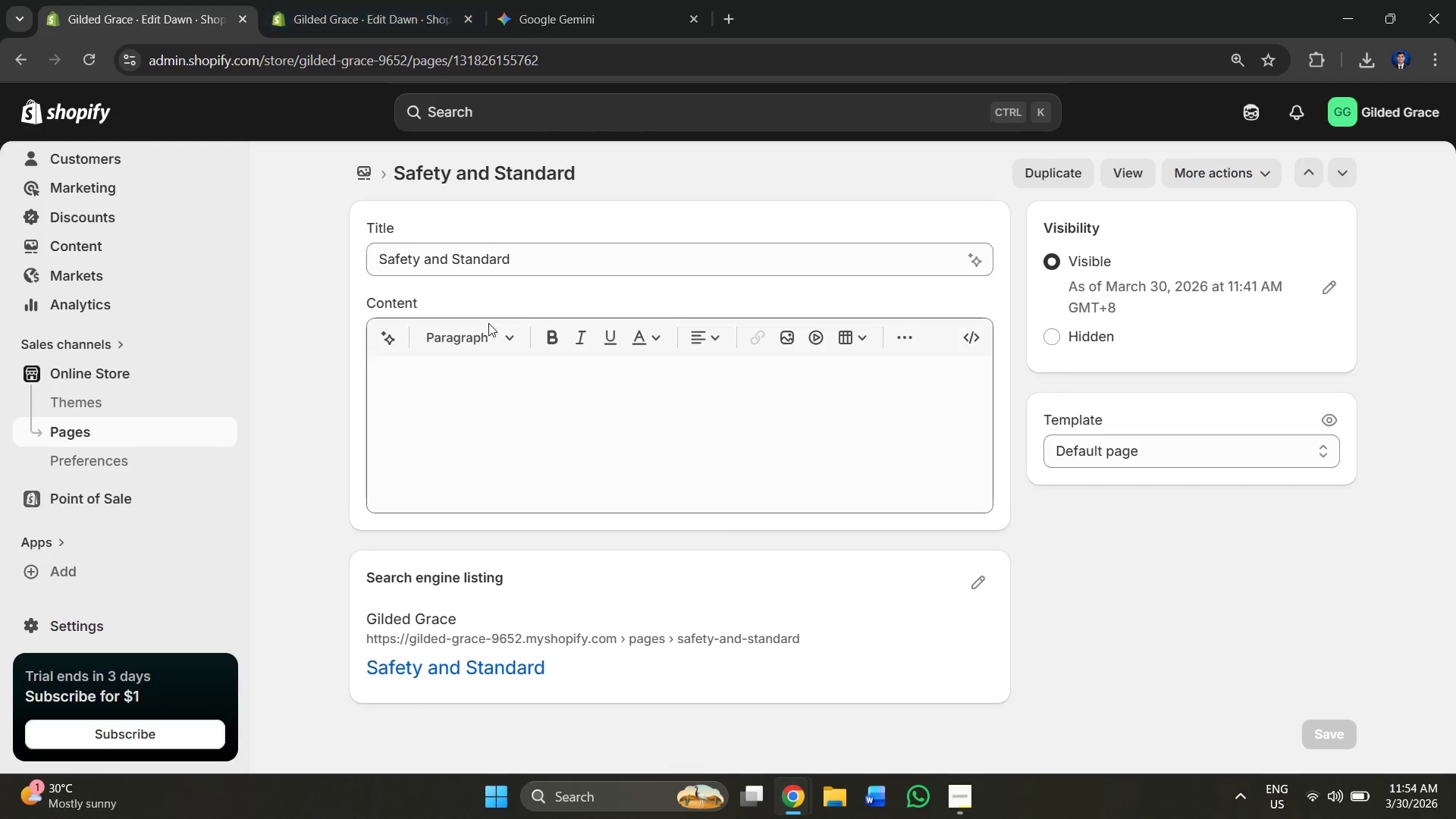 
left_click([475, 396])
 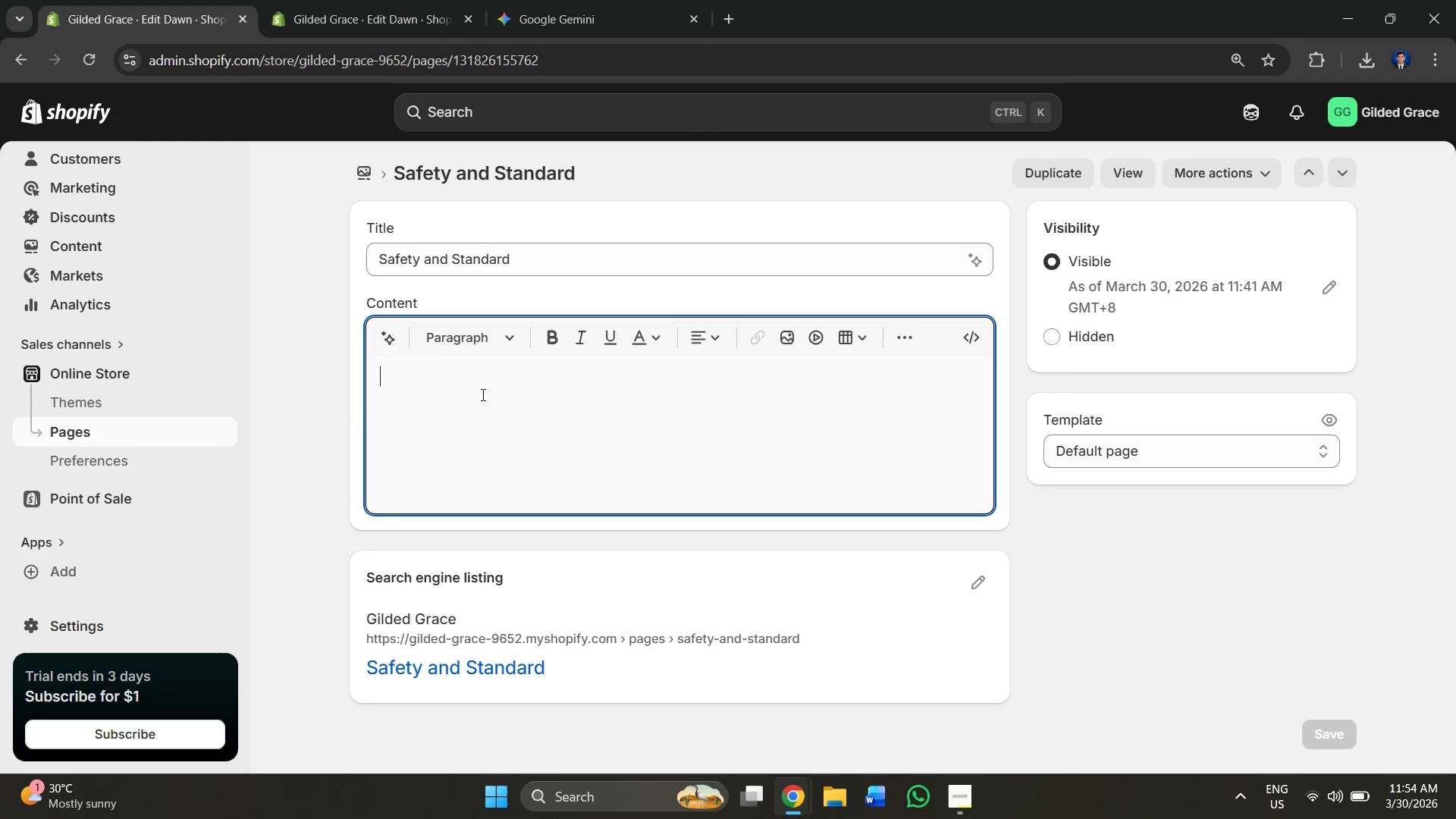 
key(Control+V)
 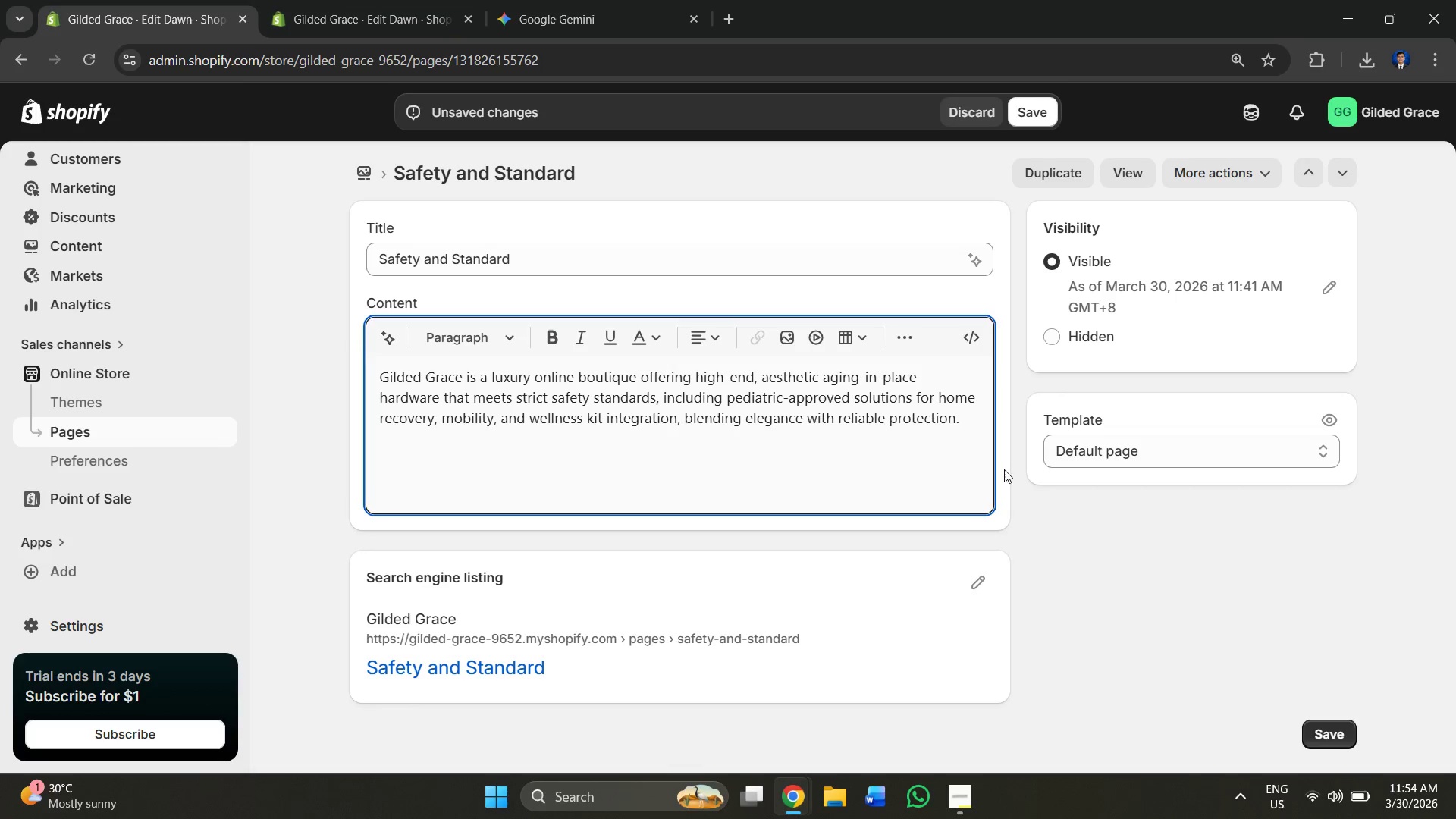 
scroll: coordinate [1073, 519], scroll_direction: down, amount: 1.0
 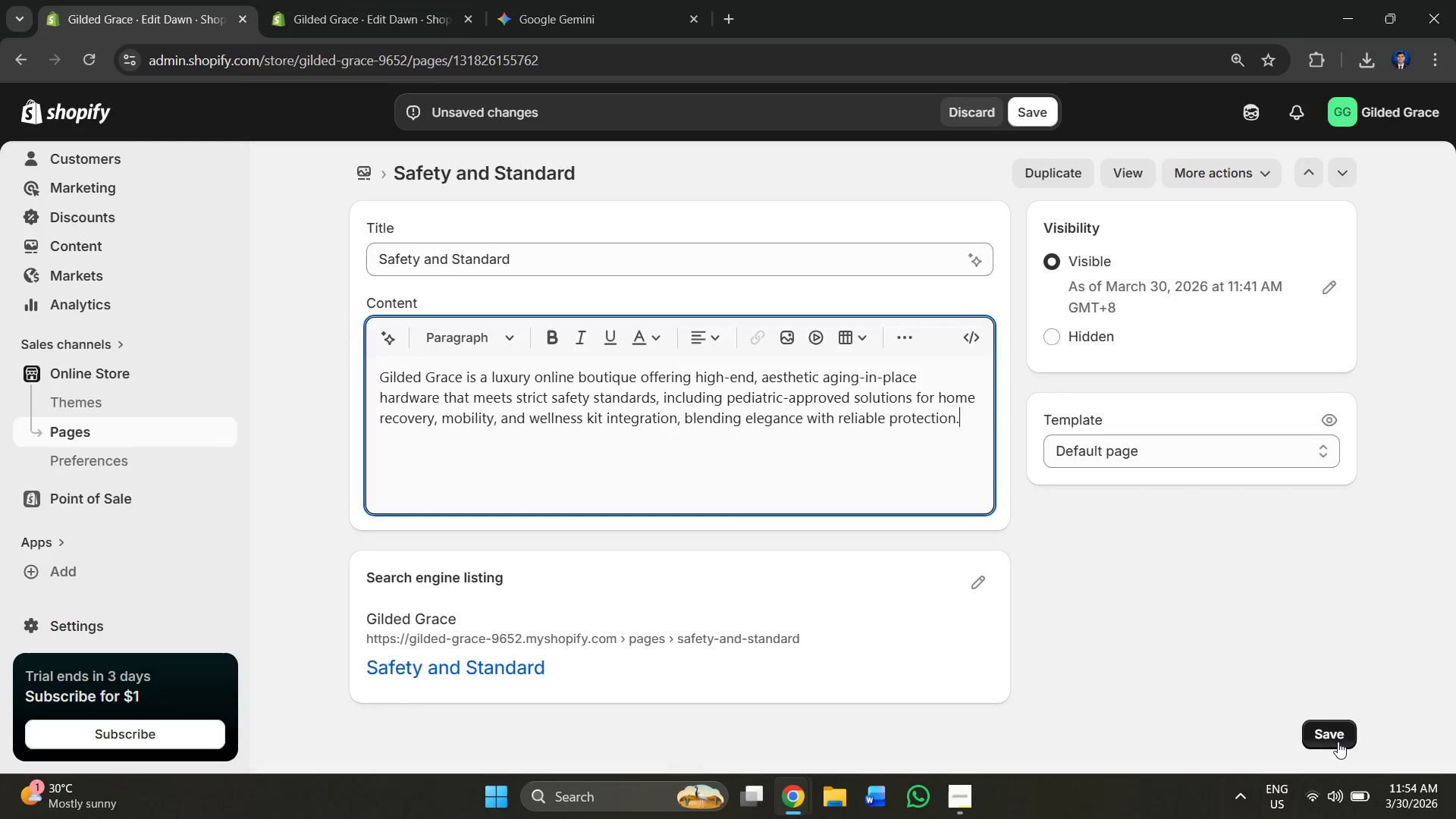 
left_click([1338, 742])
 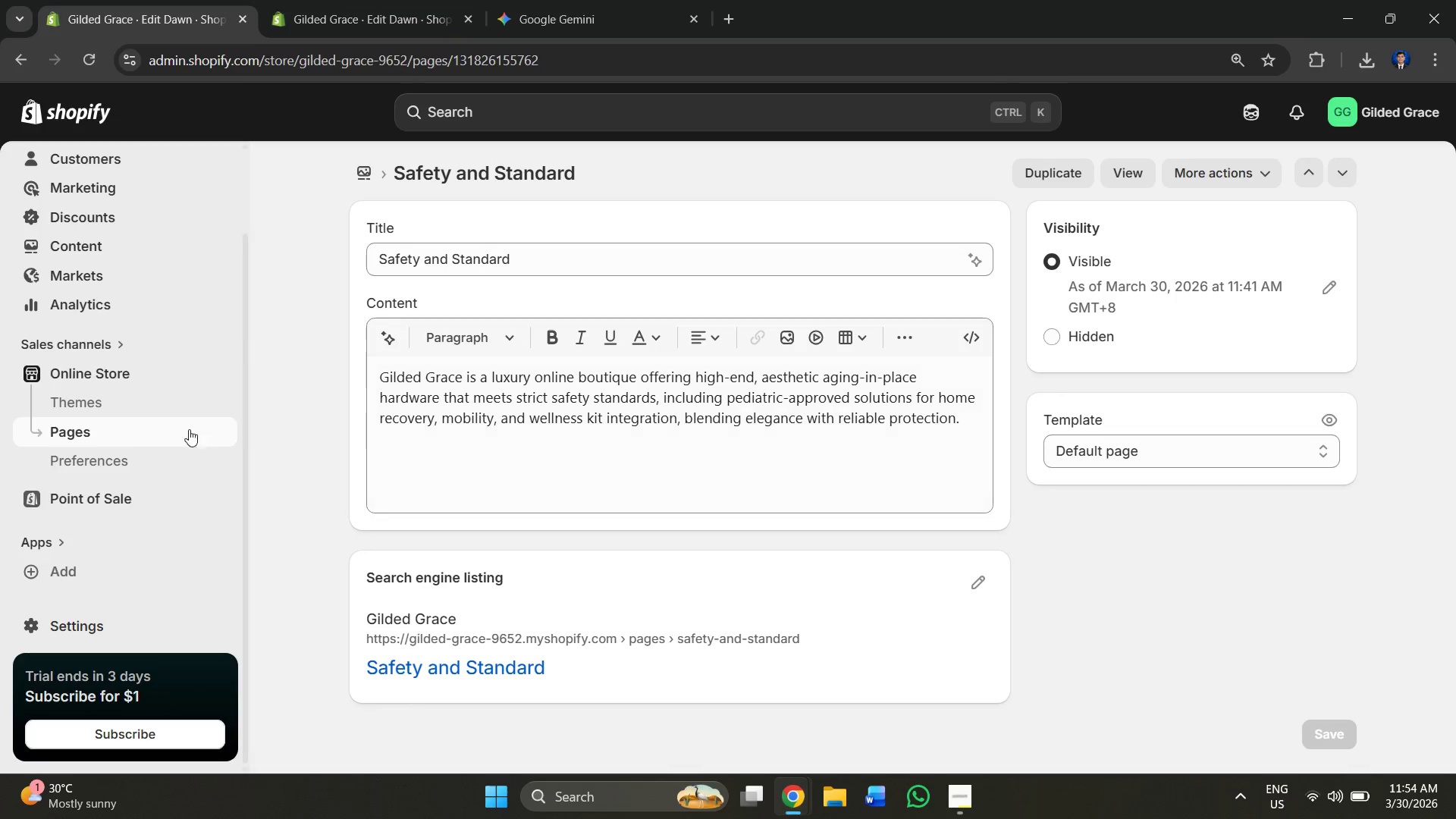 
left_click([101, 432])
 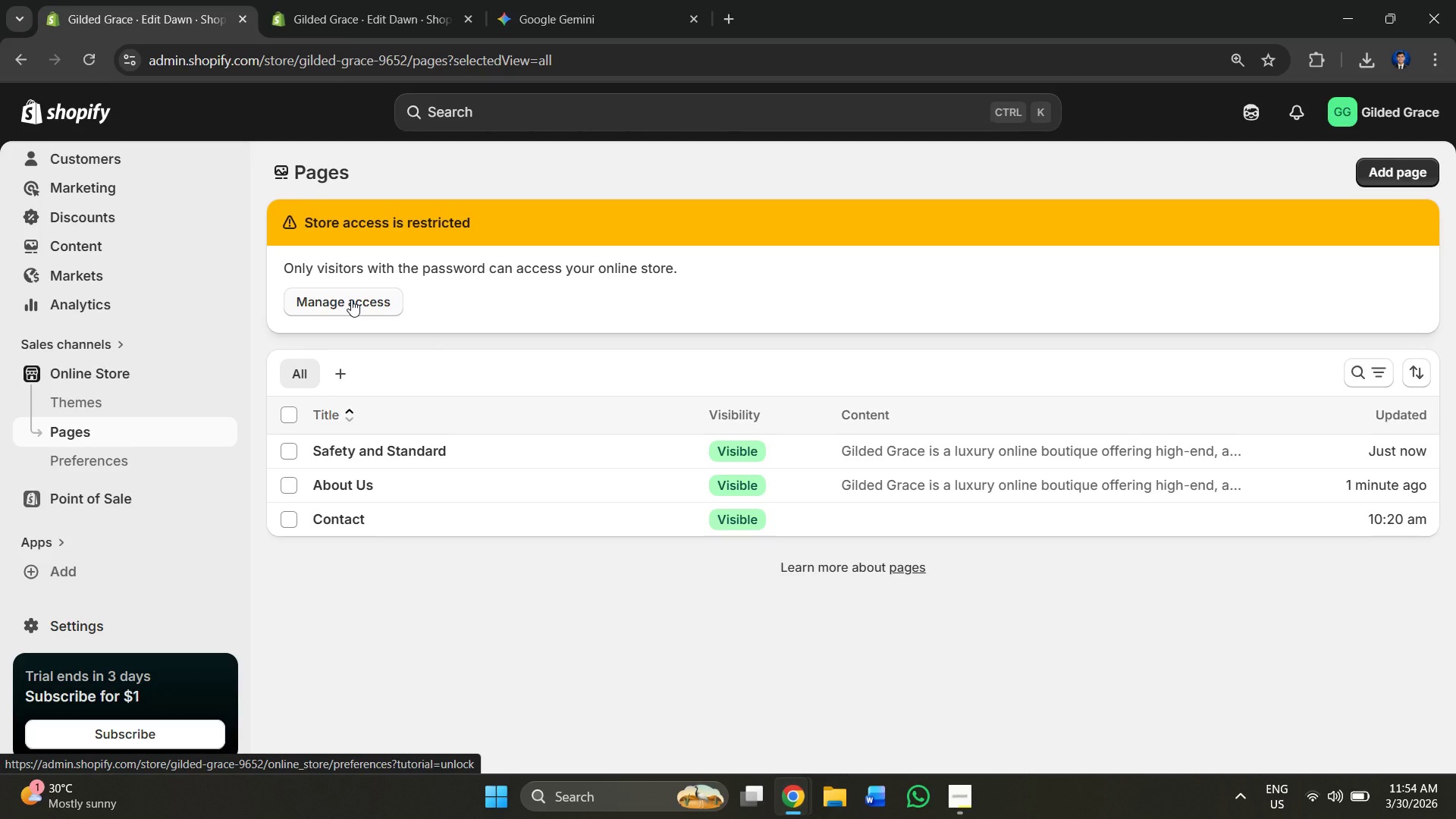 
wait(14.45)
 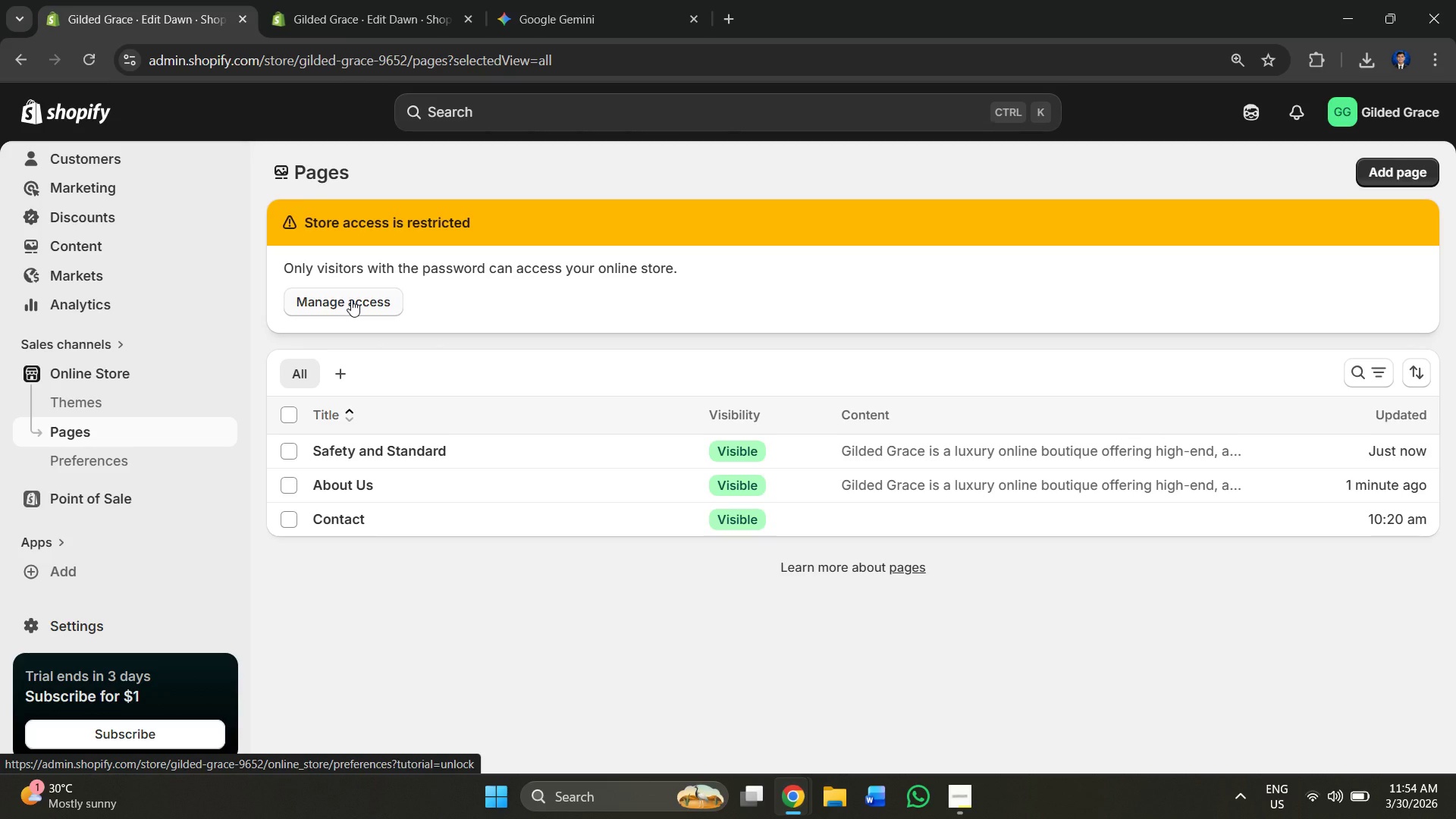 
left_click([394, 0])
 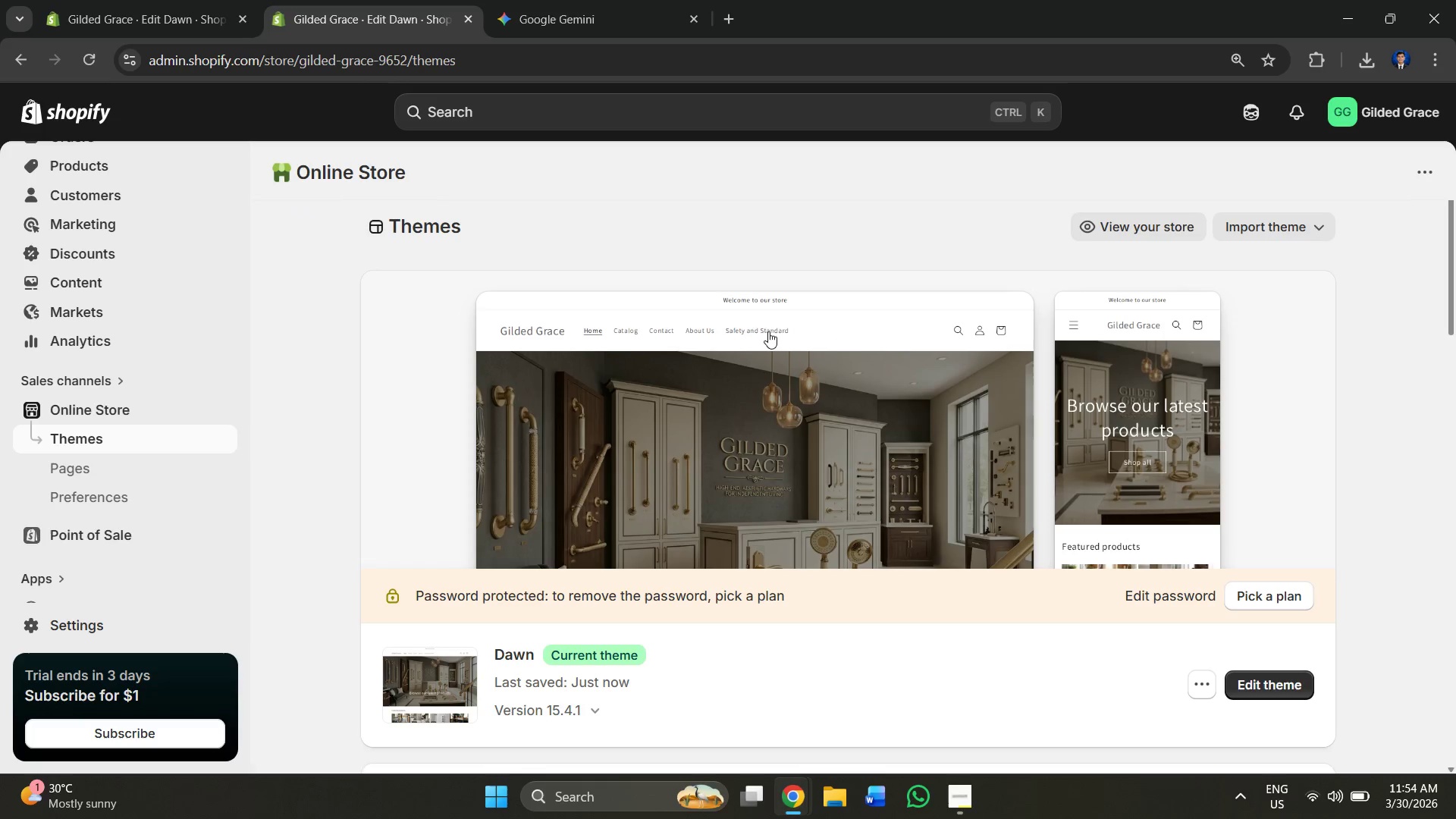 
left_click([764, 328])
 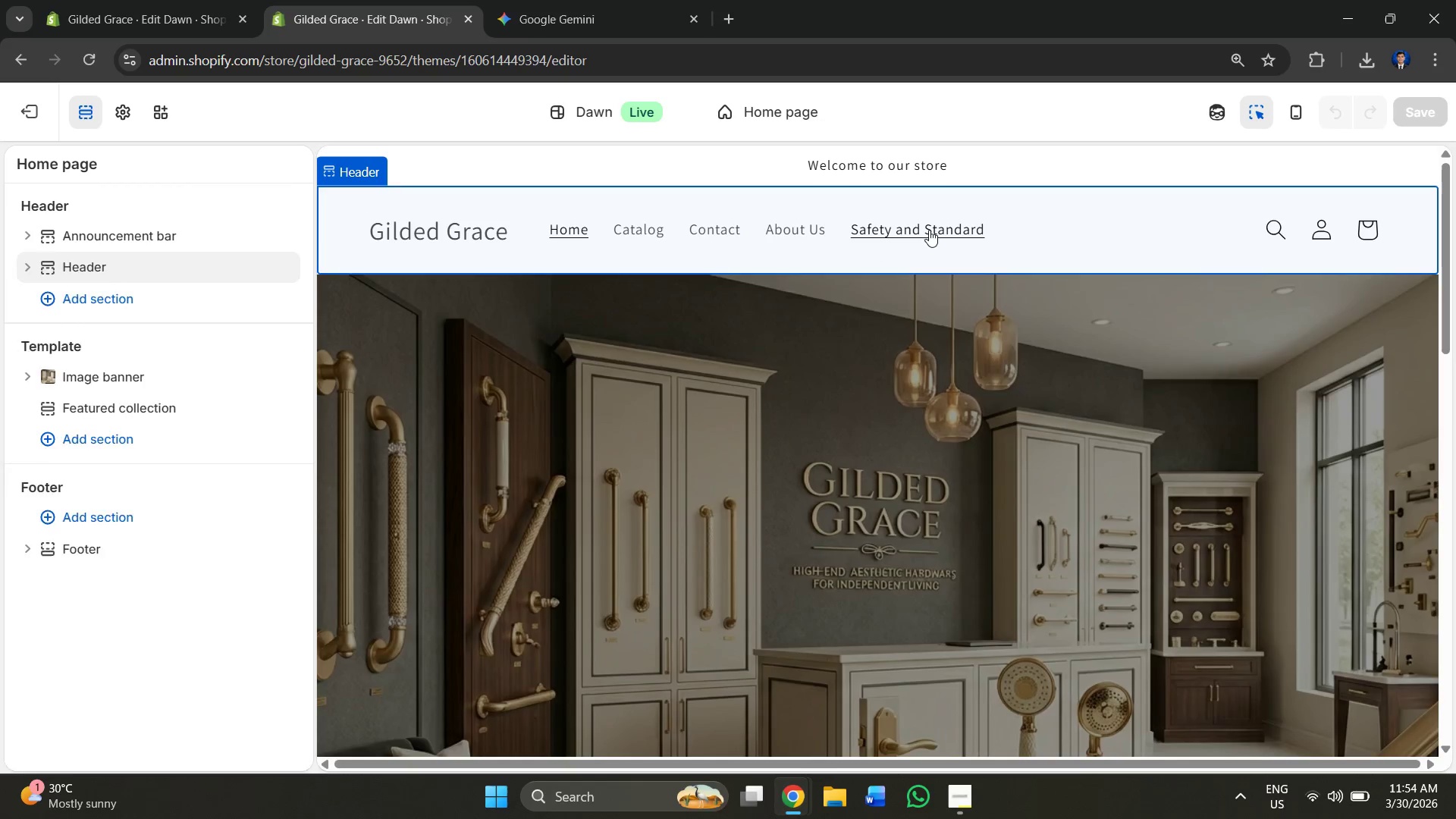 
wait(5.08)
 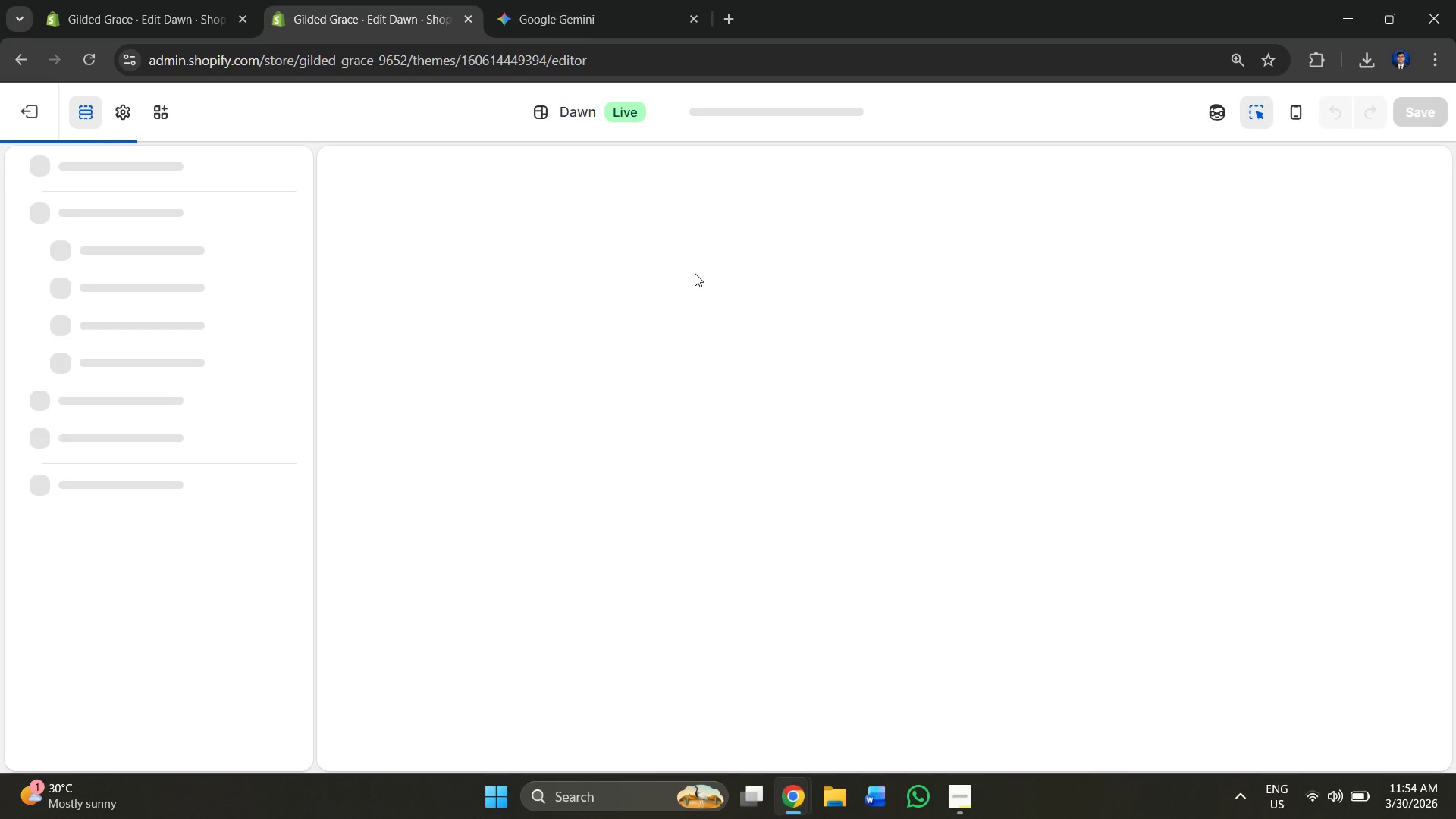 
double_click([930, 231])
 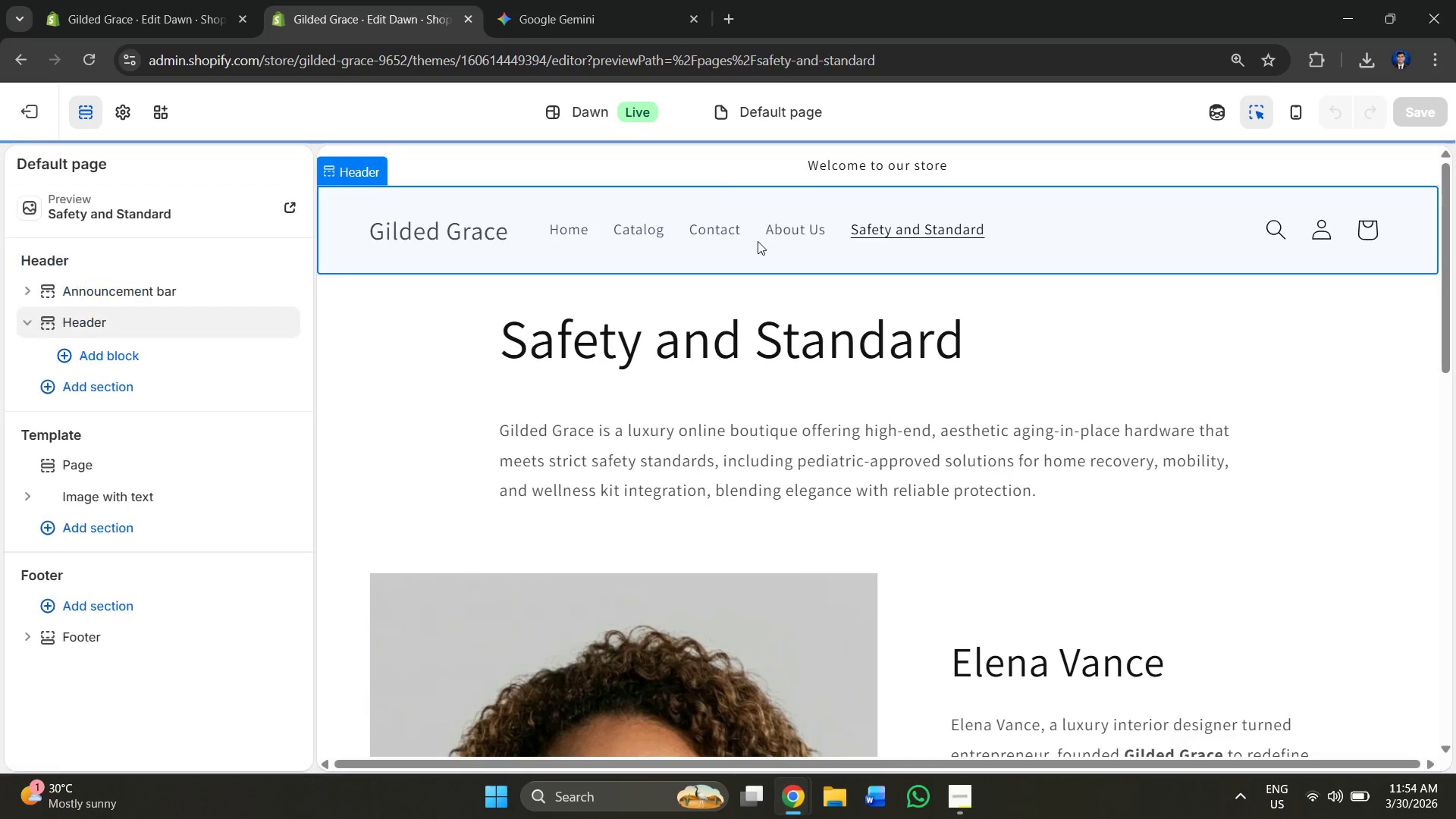 
double_click([794, 231])
 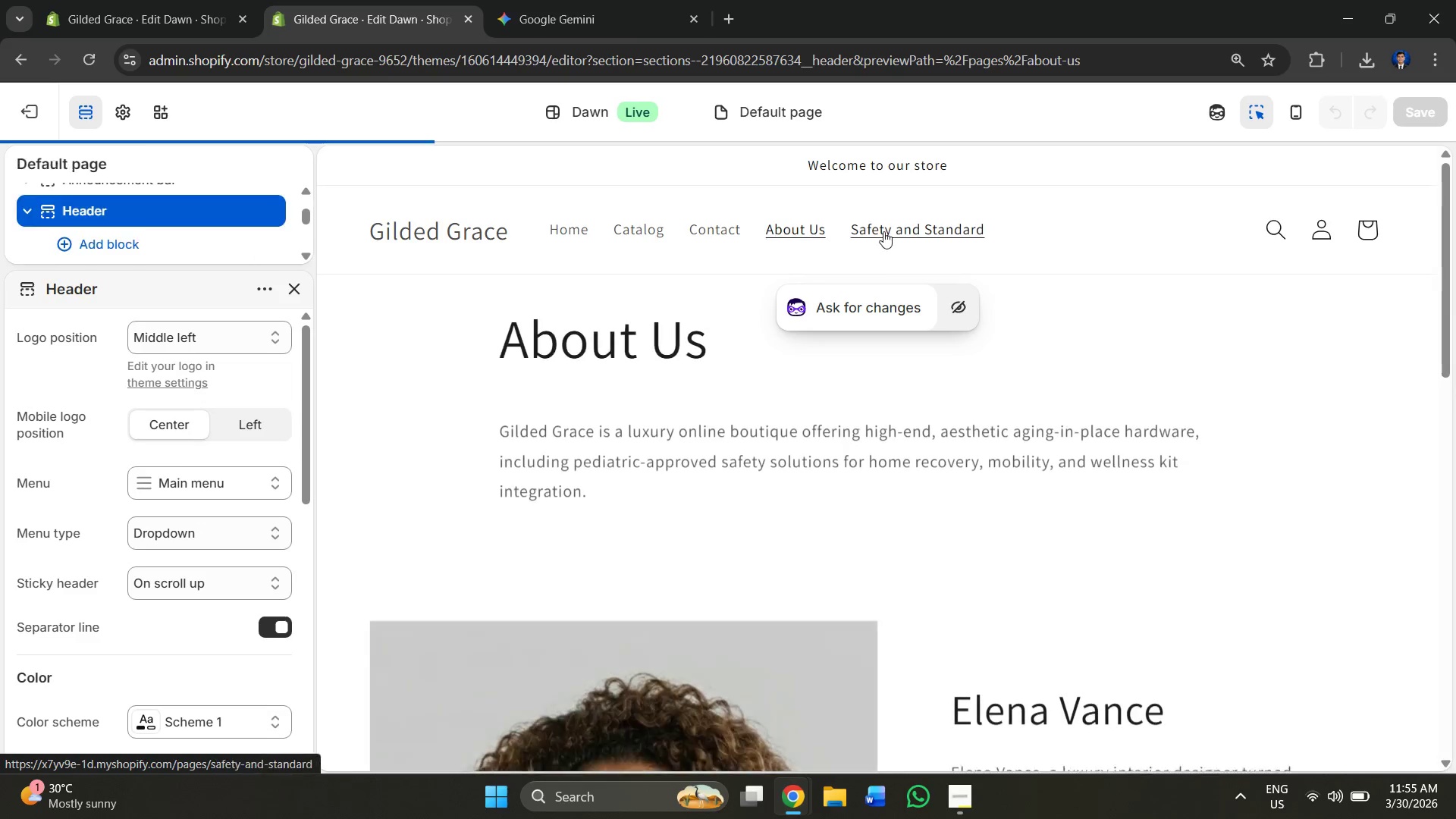 
double_click([884, 231])
 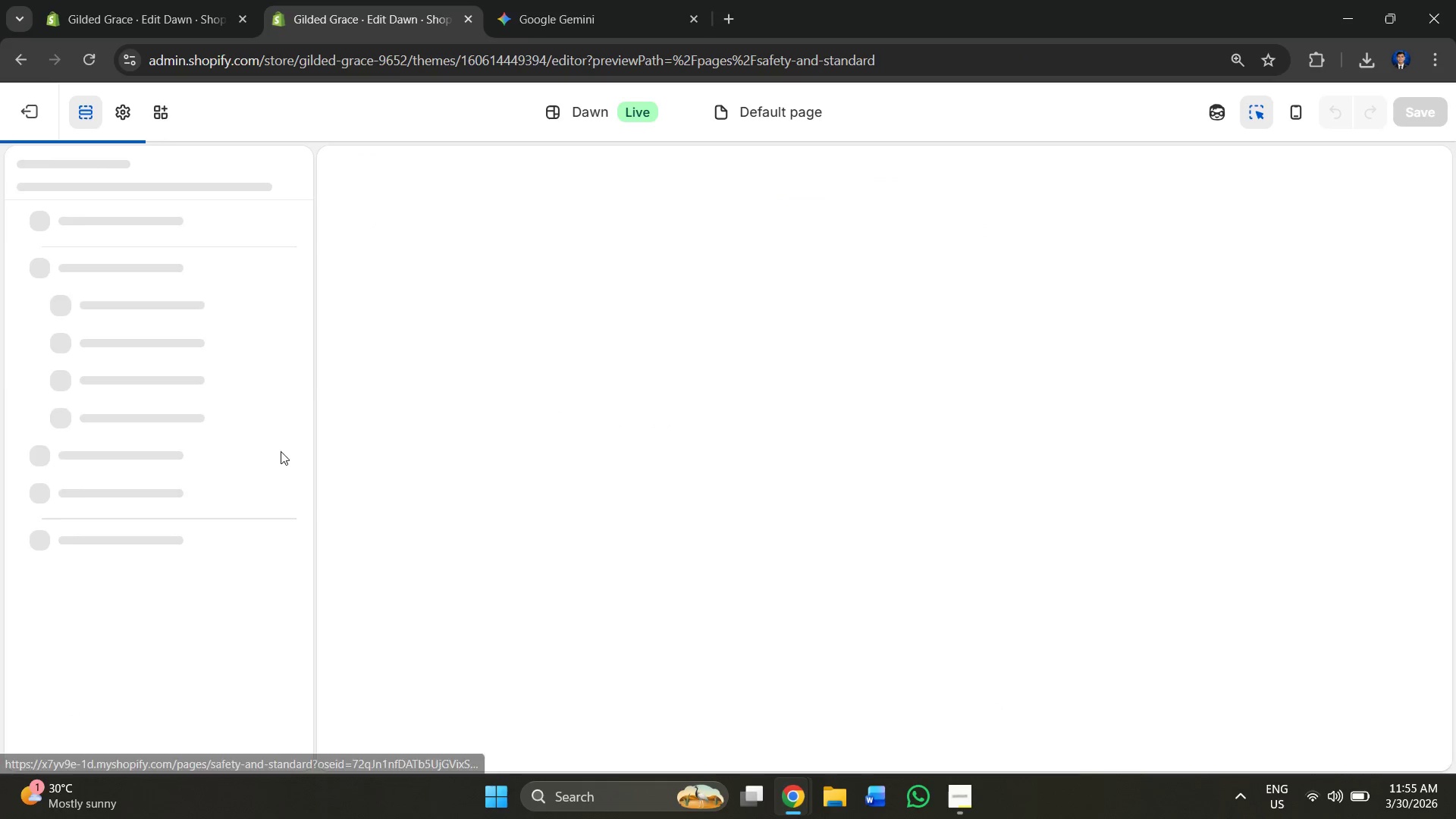 
scroll: coordinate [239, 493], scroll_direction: down, amount: 2.0
 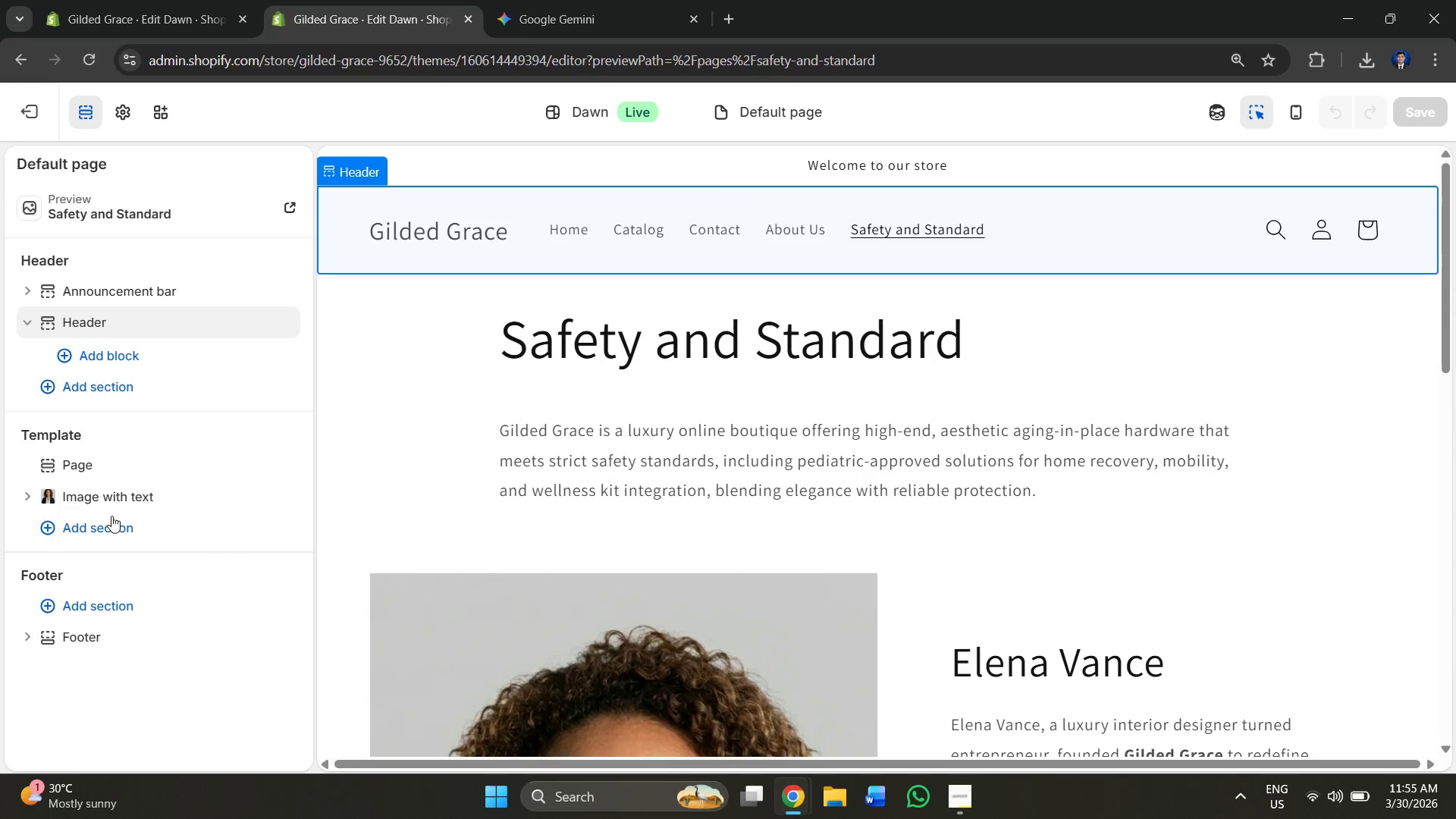 
wait(5.64)
 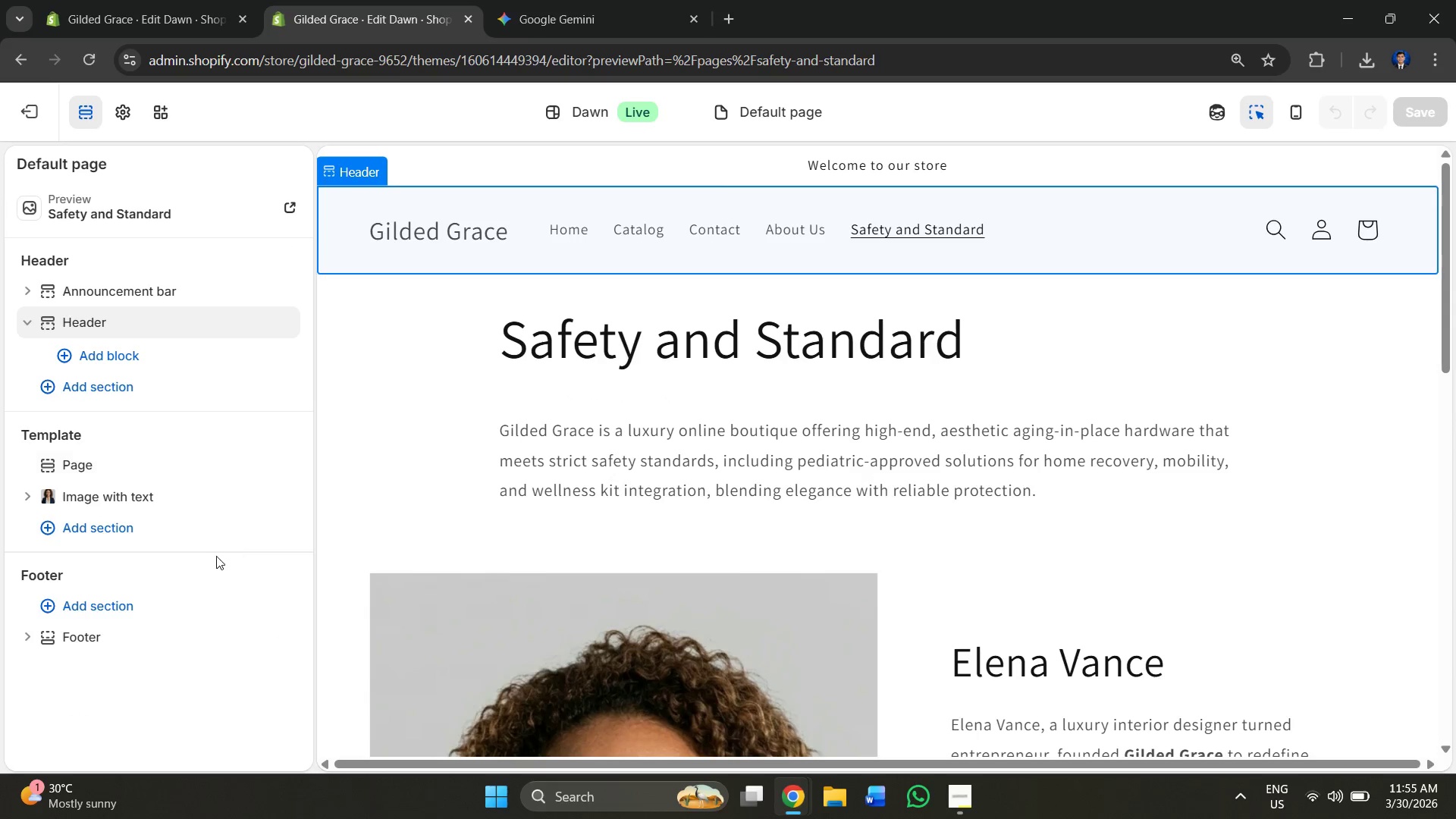 
left_click([880, 231])
 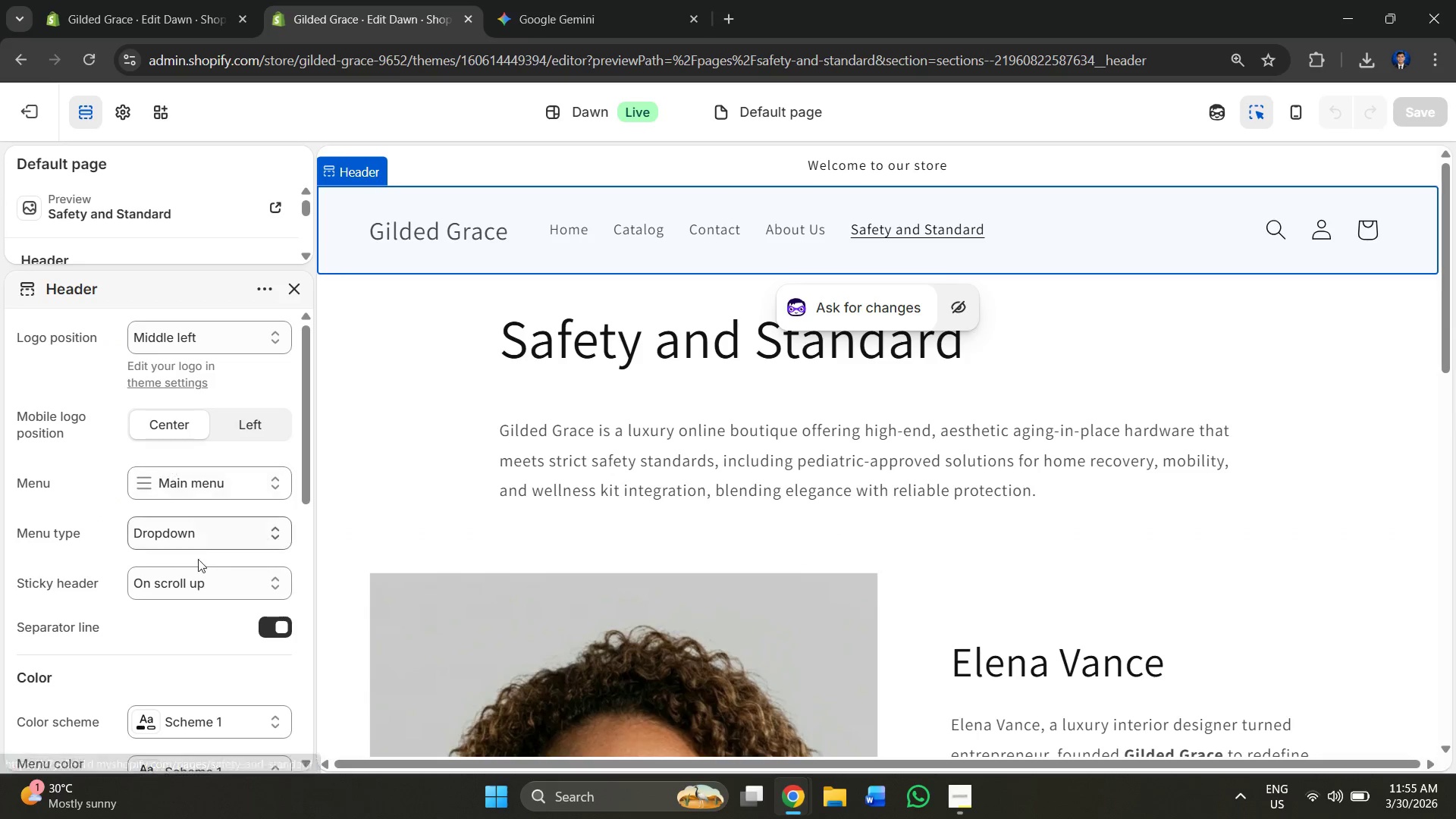 
left_click([205, 481])
 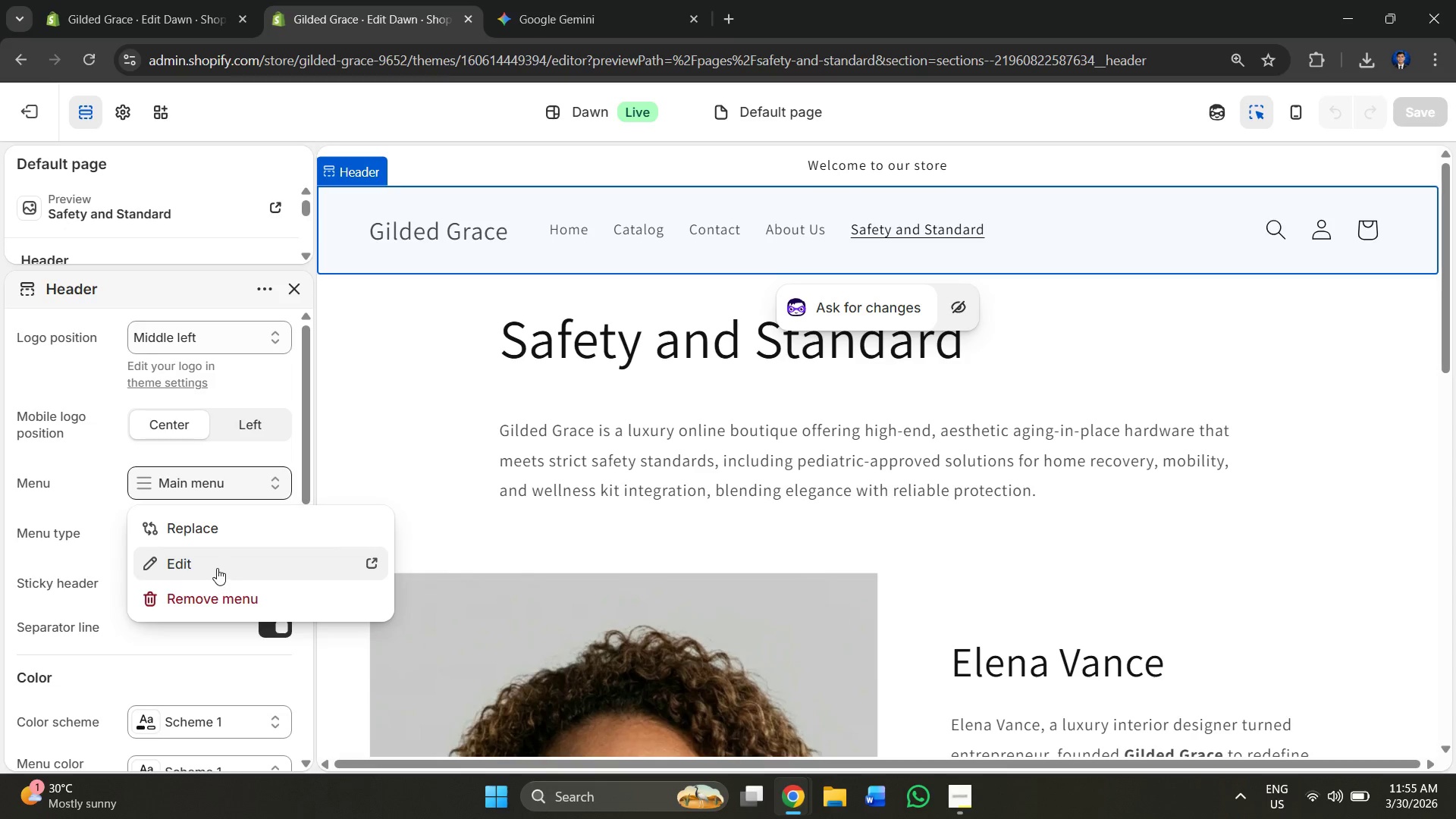 
left_click([215, 566])
 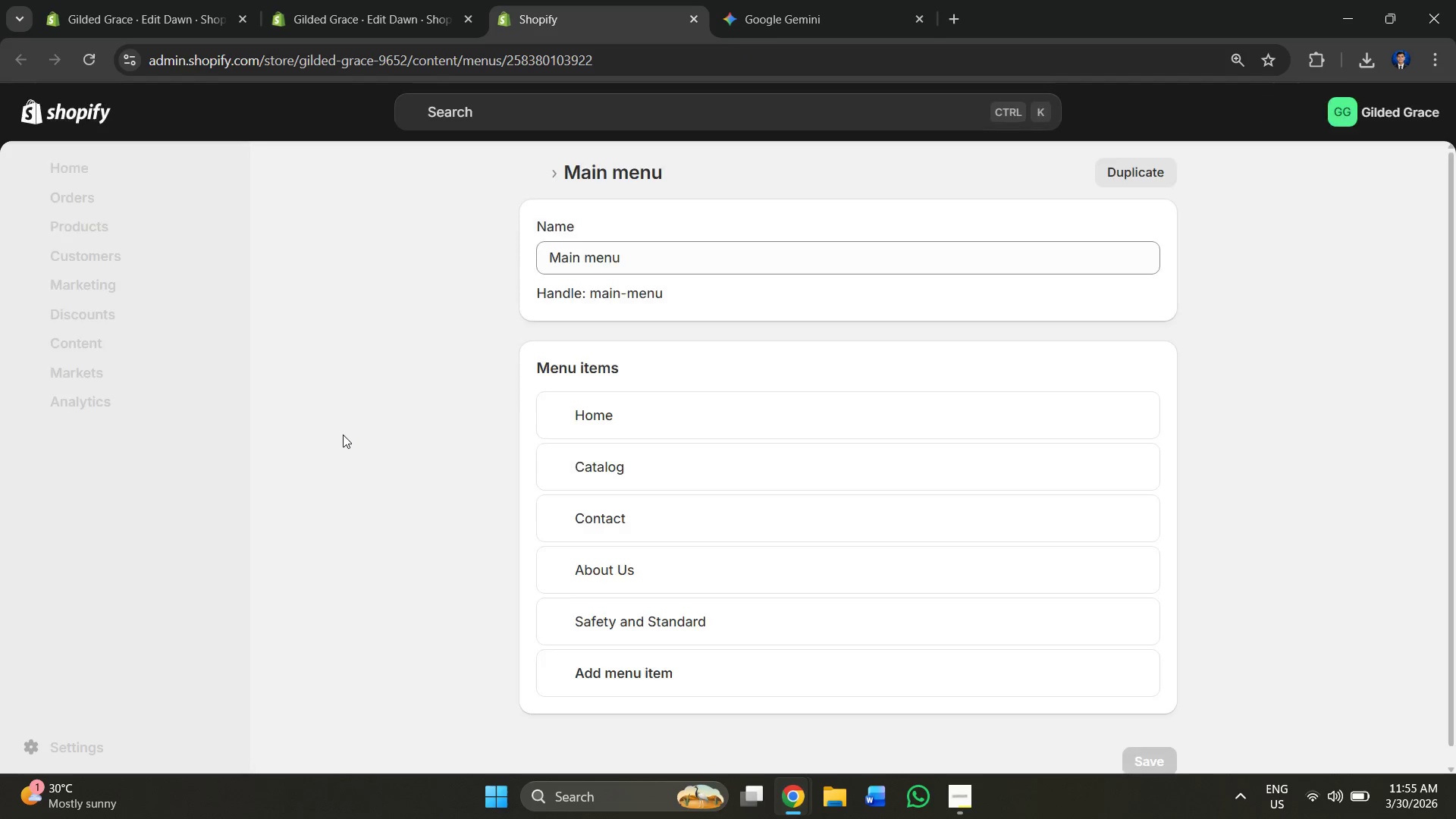 
left_click([661, 623])
 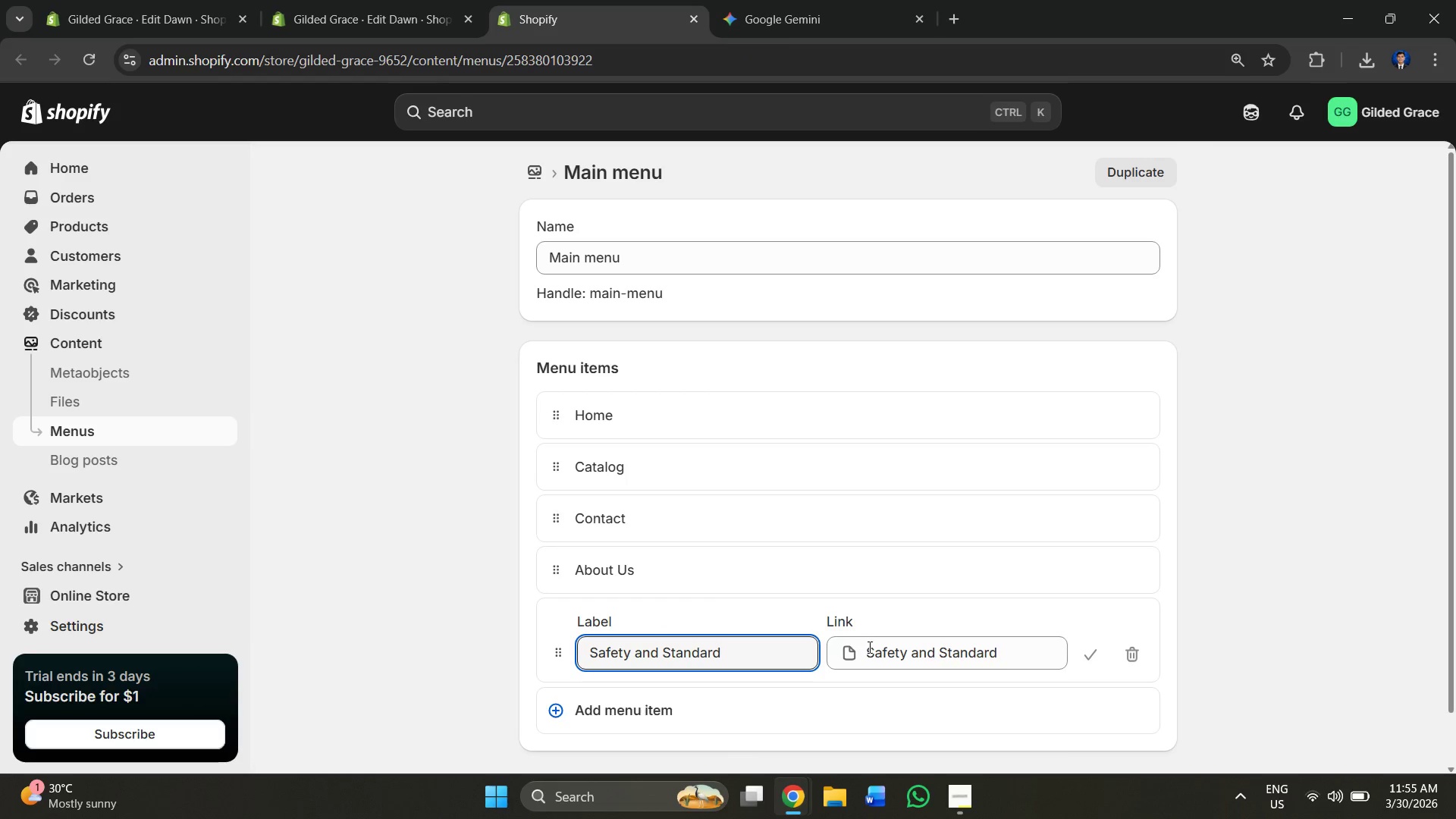 
left_click([962, 658])
 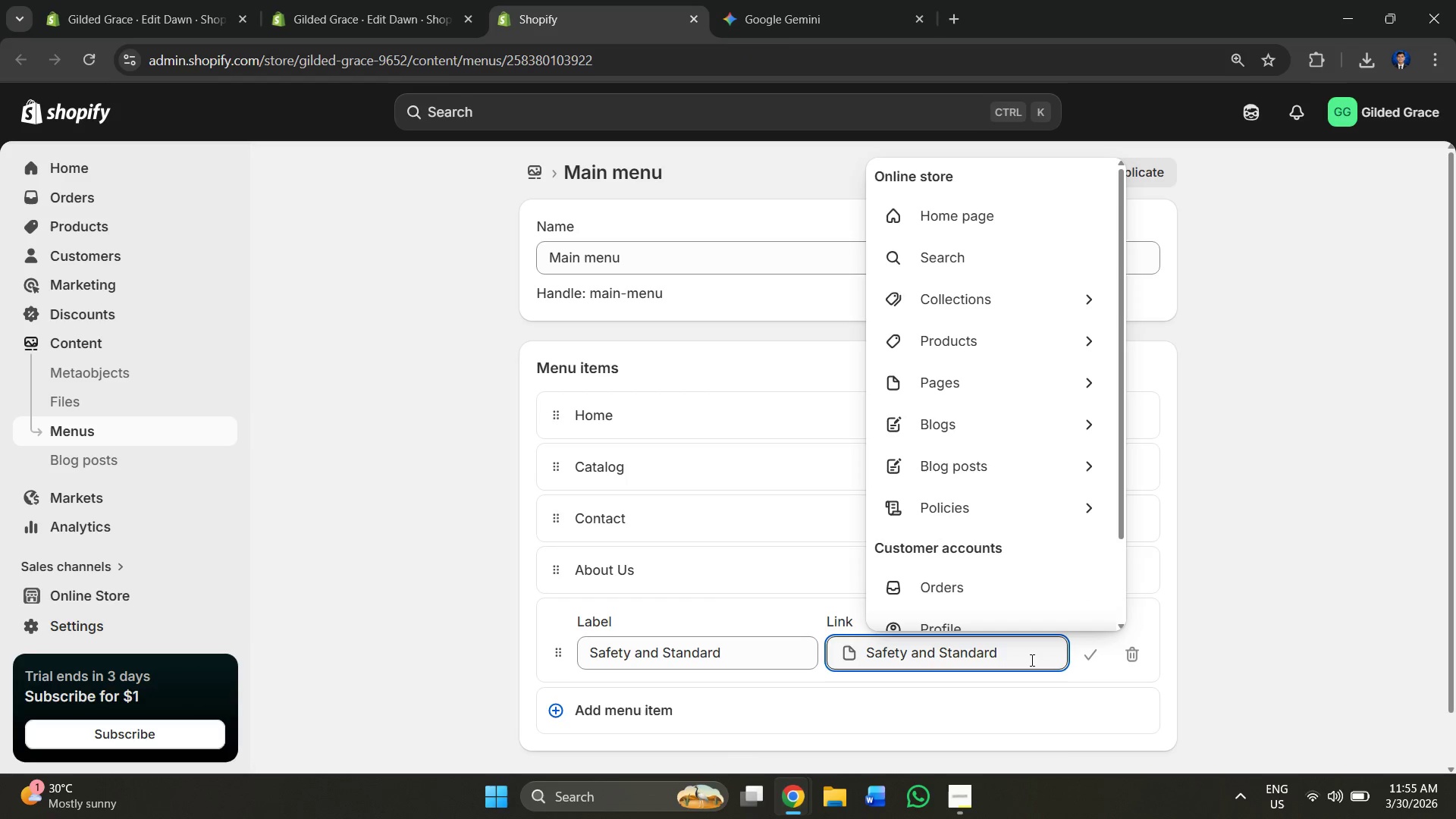 
left_click_drag(start_coordinate=[1031, 660], to_coordinate=[852, 660])
 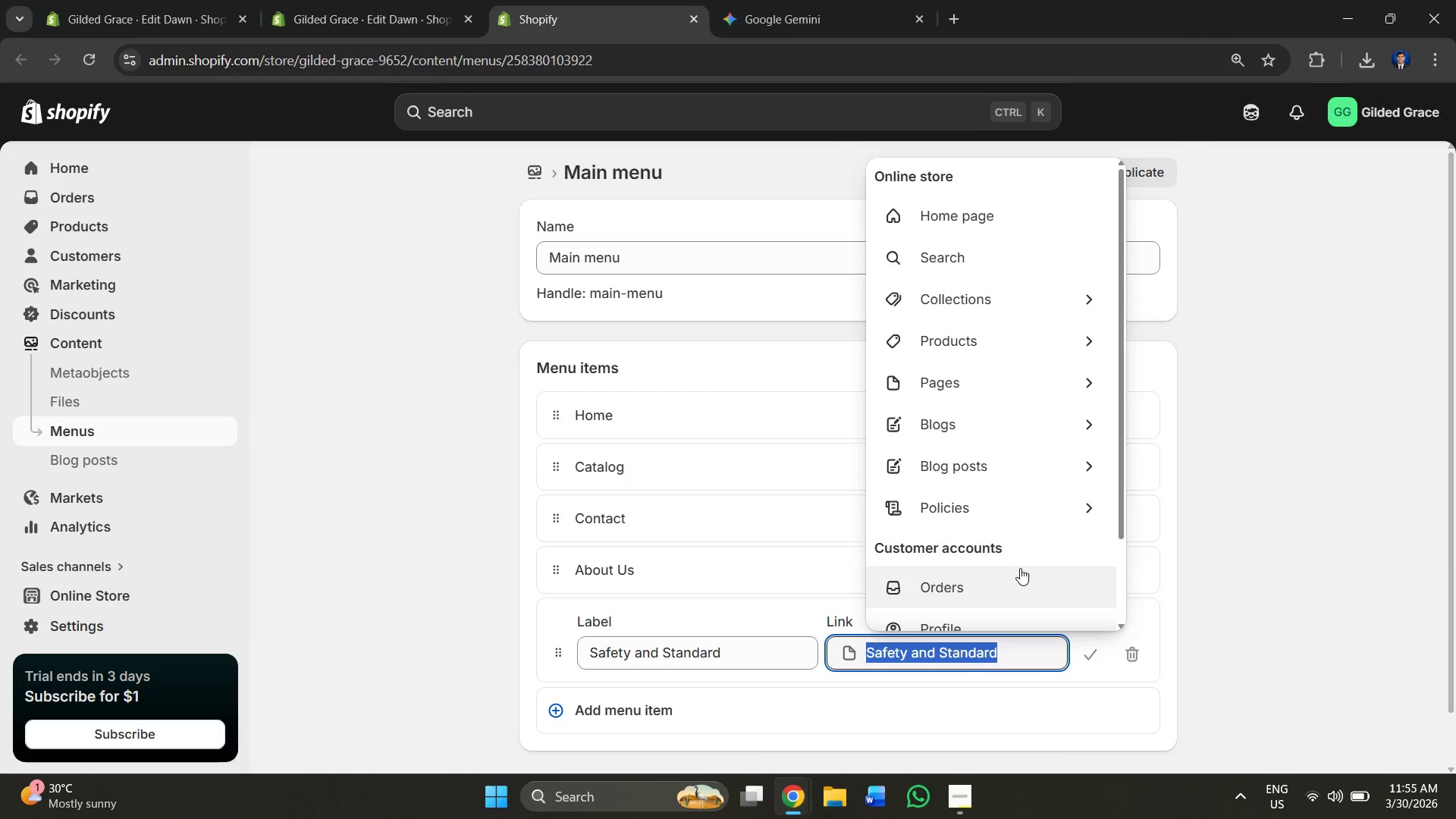 
scroll: coordinate [1019, 573], scroll_direction: down, amount: 4.0
 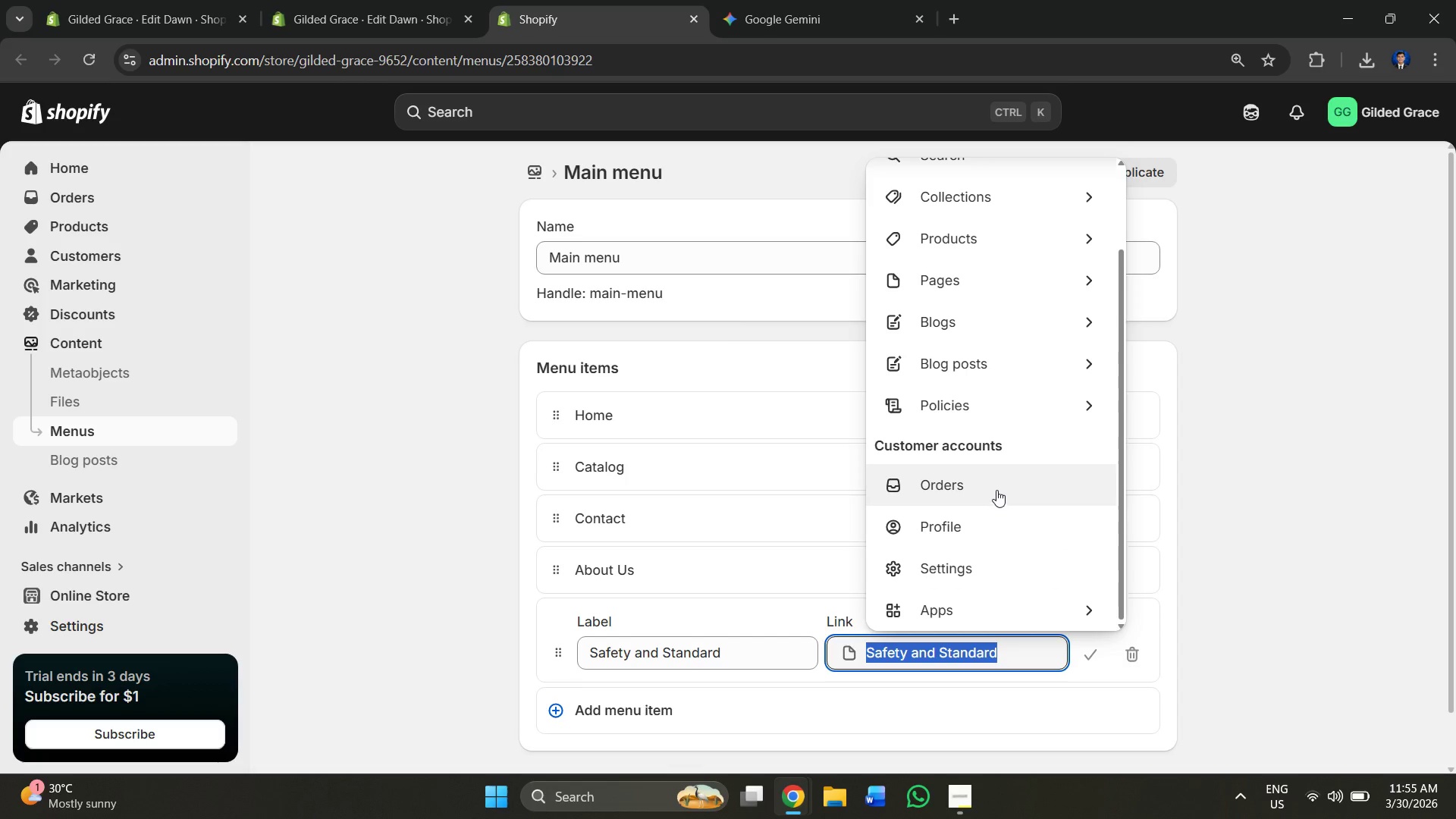 
scroll: coordinate [996, 490], scroll_direction: up, amount: 1.0
 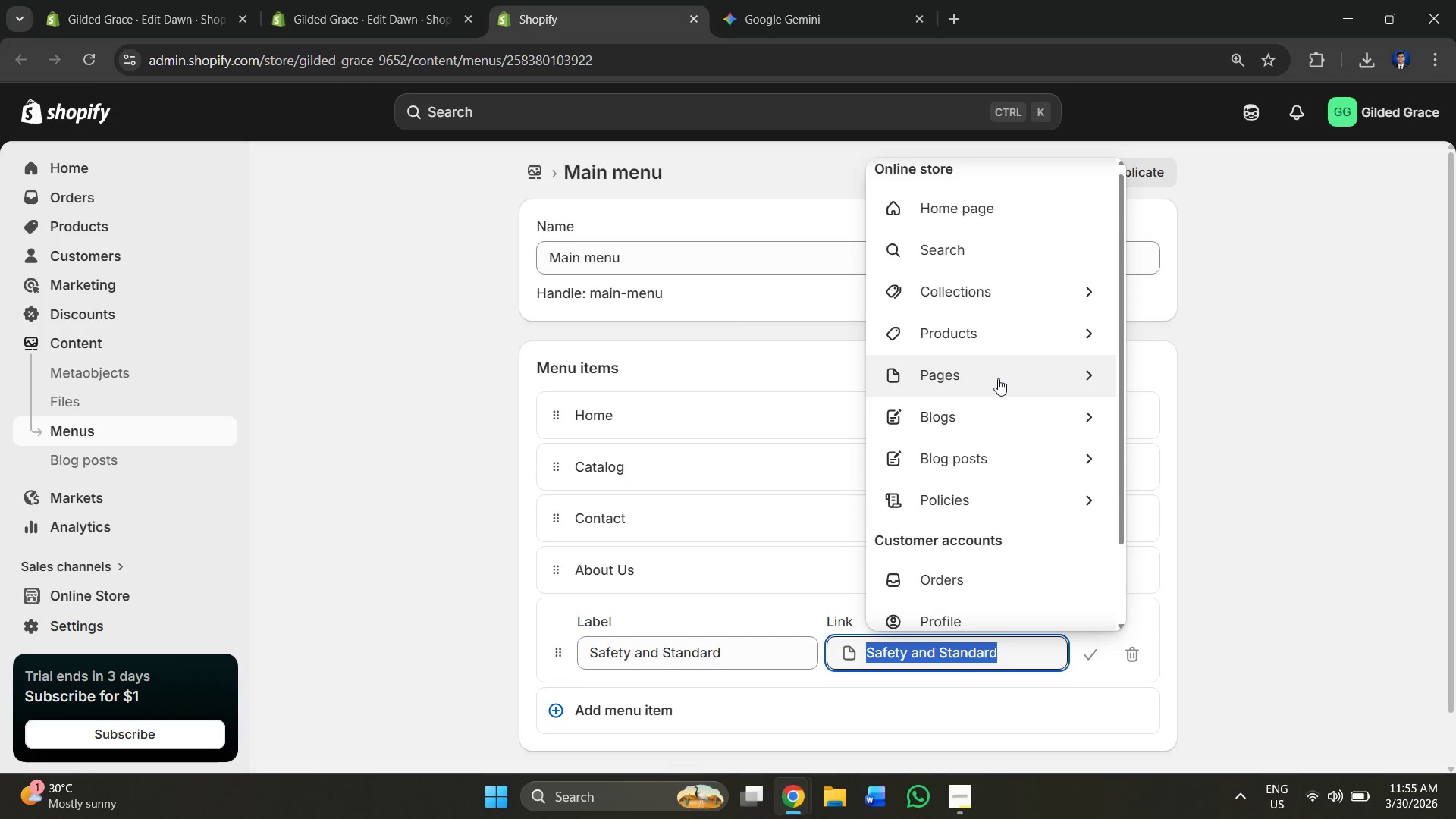 
left_click([996, 376])
 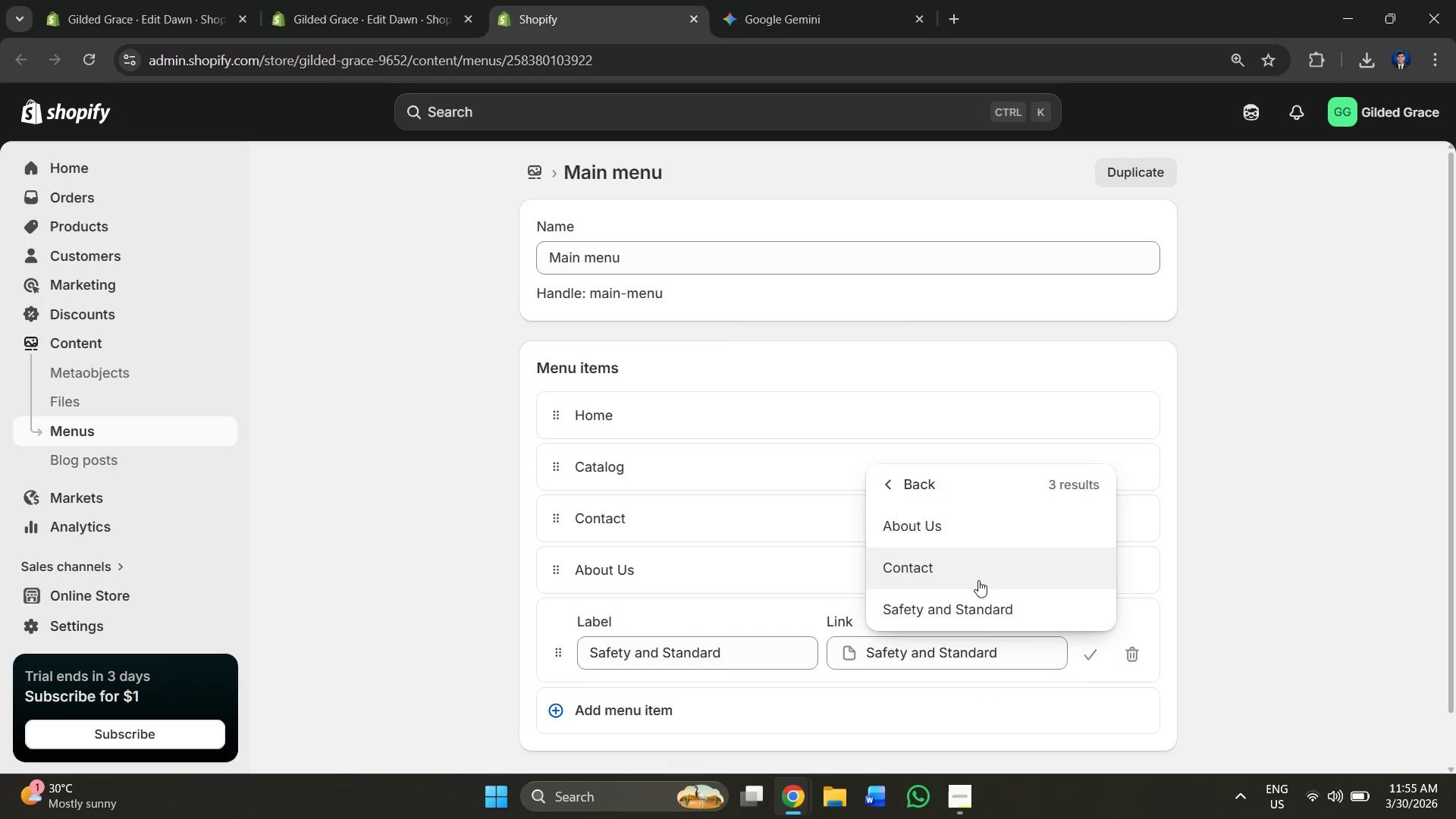 
left_click([971, 614])
 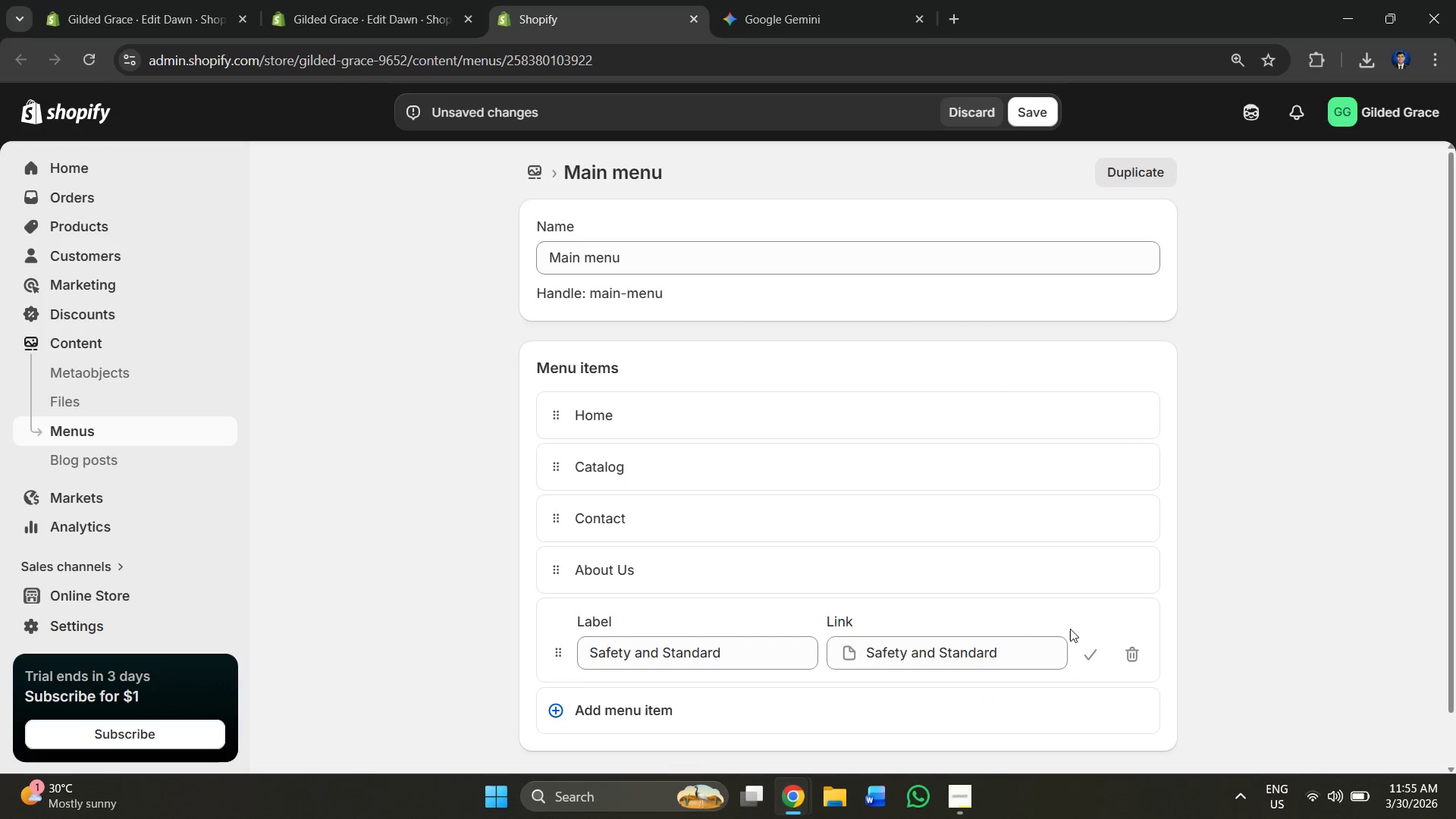 
left_click([1036, 105])
 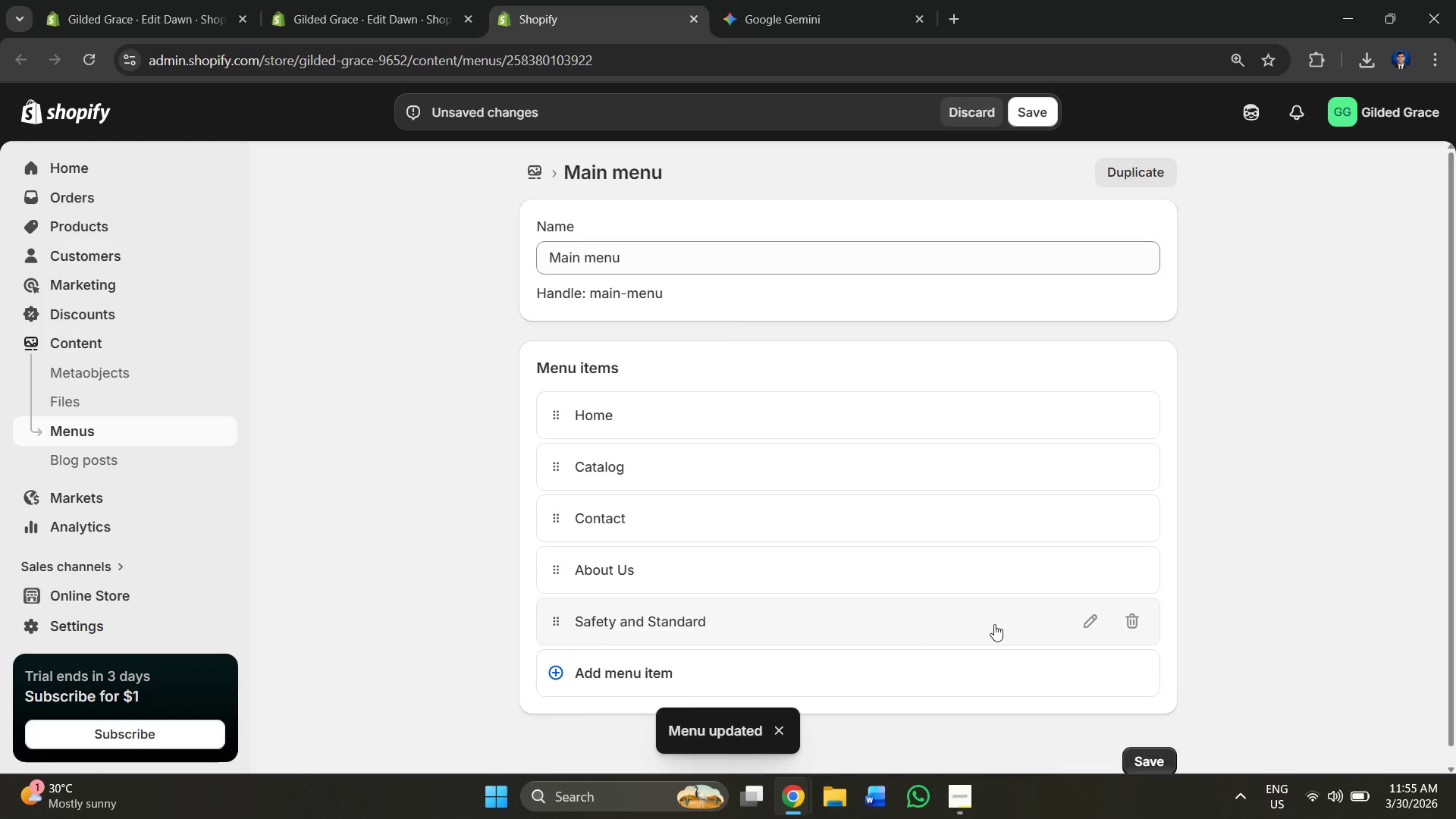 
left_click([1037, 621])
 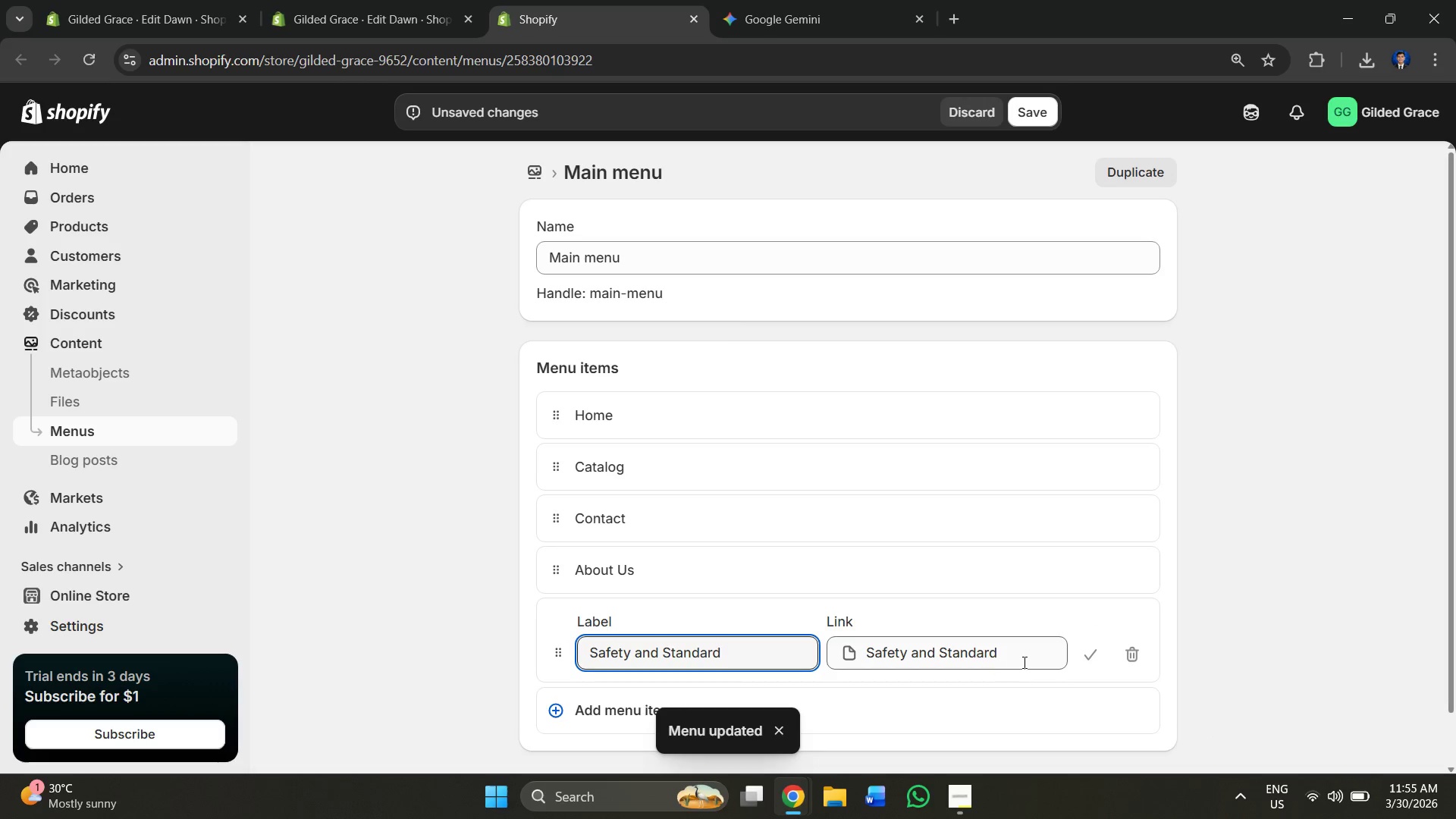 
left_click_drag(start_coordinate=[1025, 661], to_coordinate=[804, 657])
 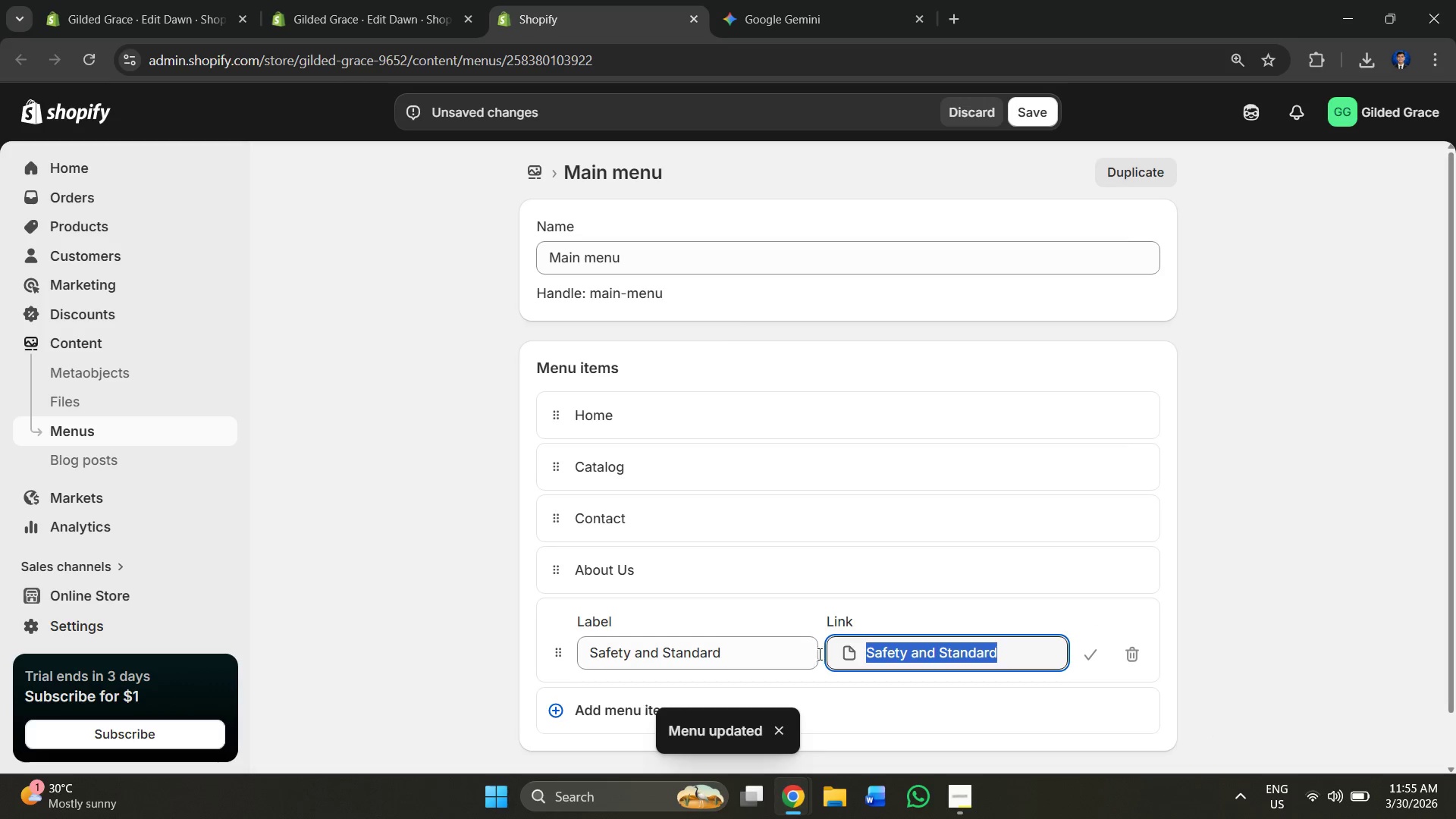 
key(Backspace)
 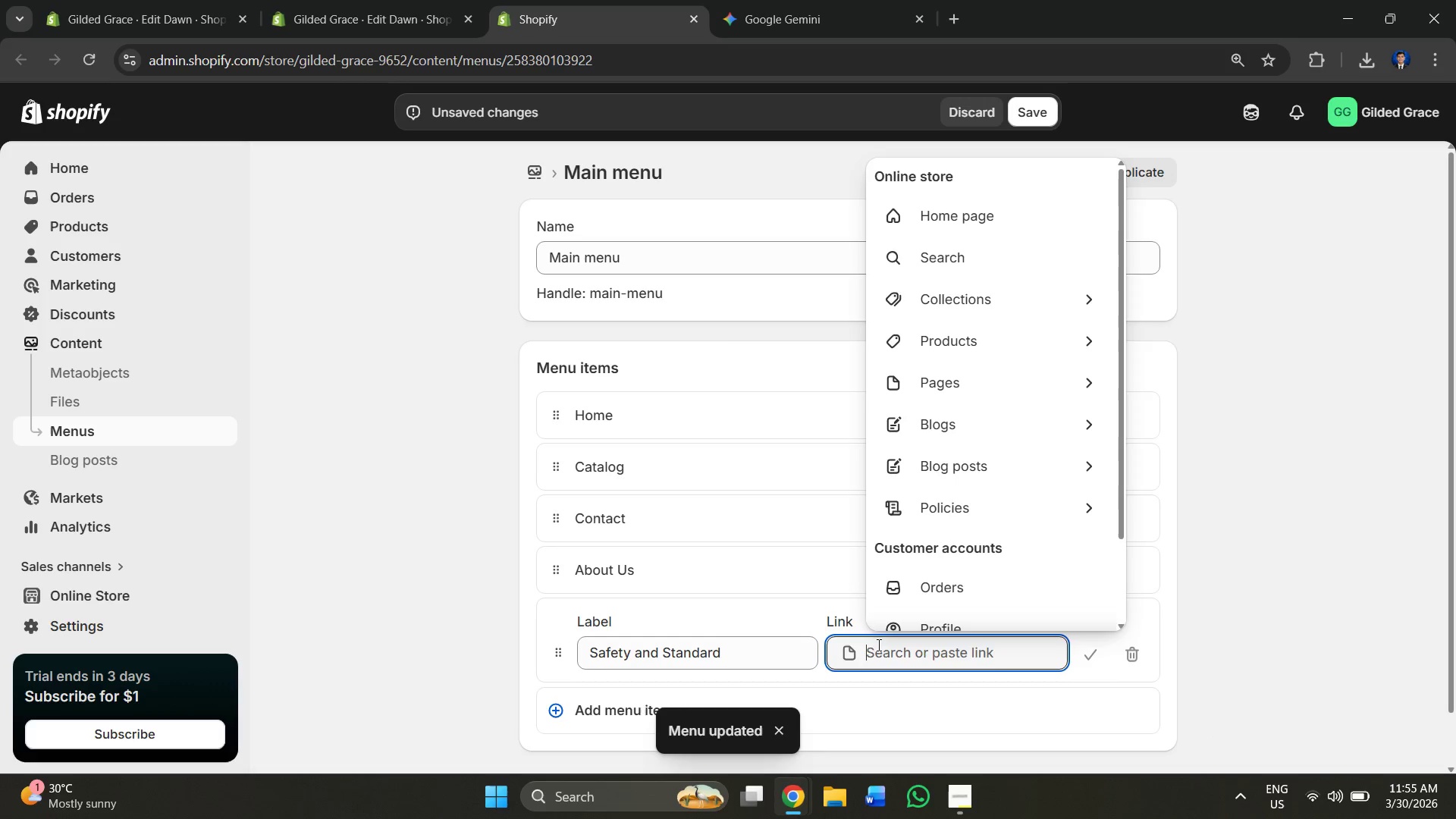 
key(Backspace)
 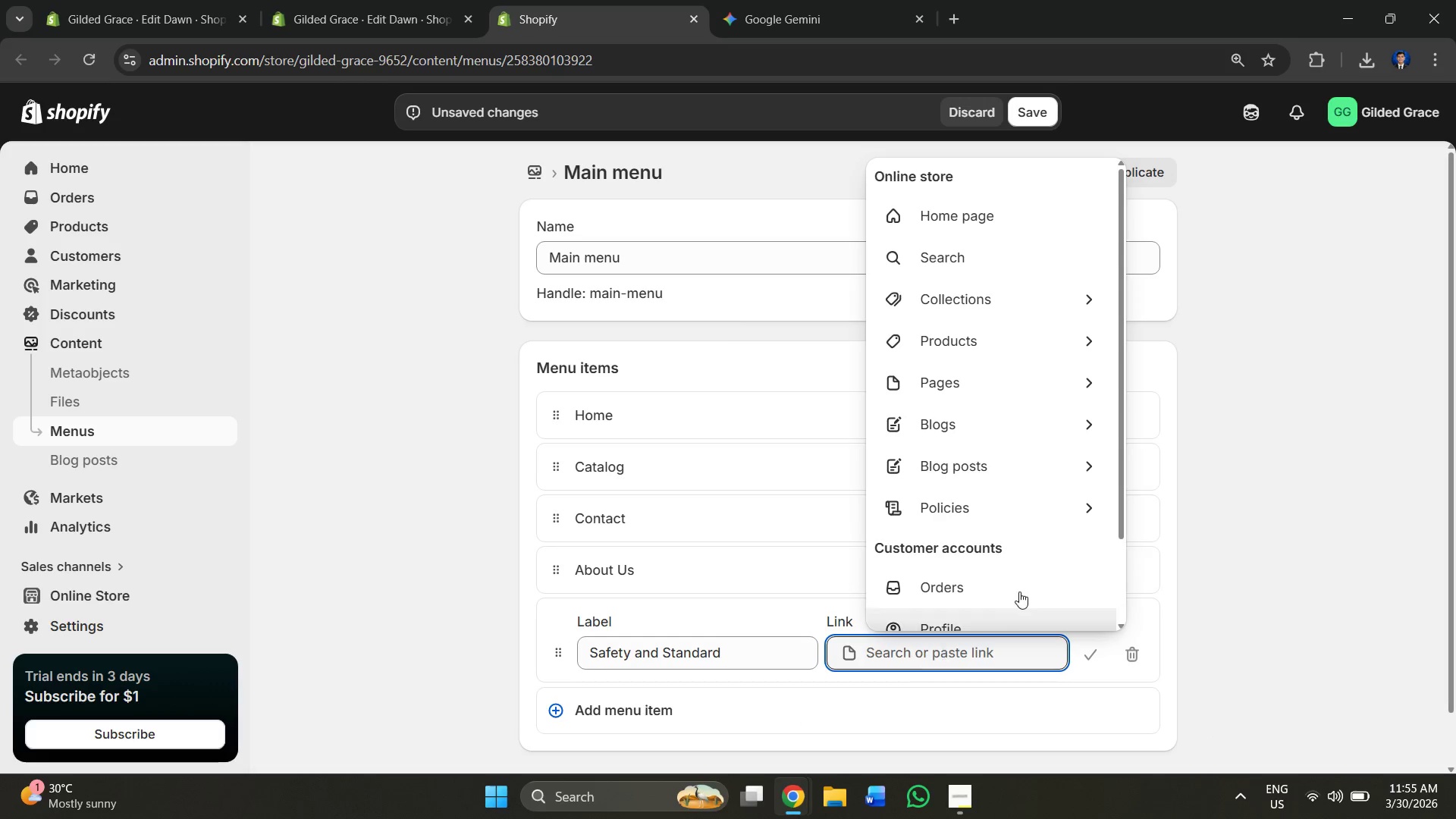 
scroll: coordinate [1013, 570], scroll_direction: down, amount: 2.0
 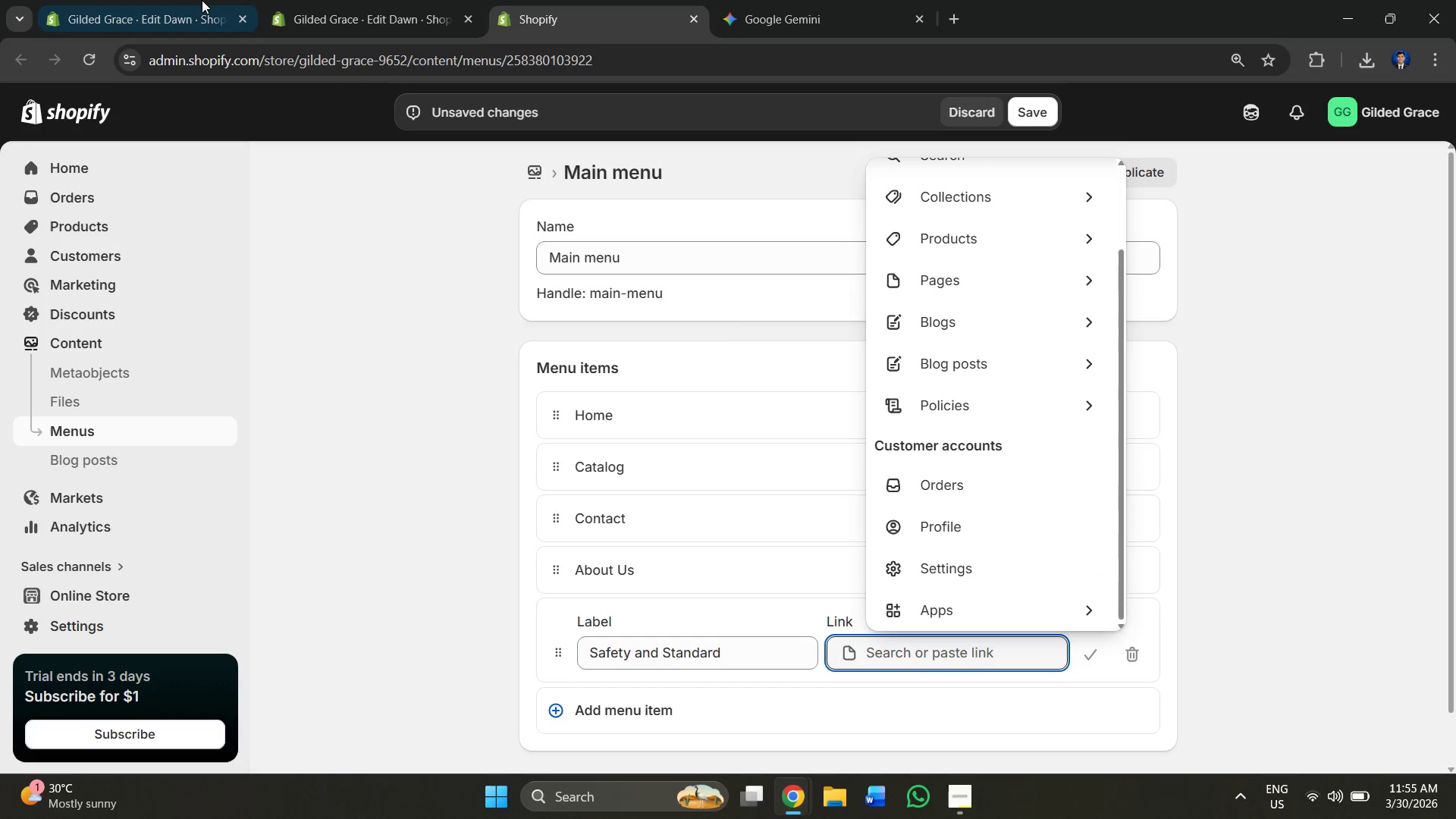 
left_click([168, 0])
 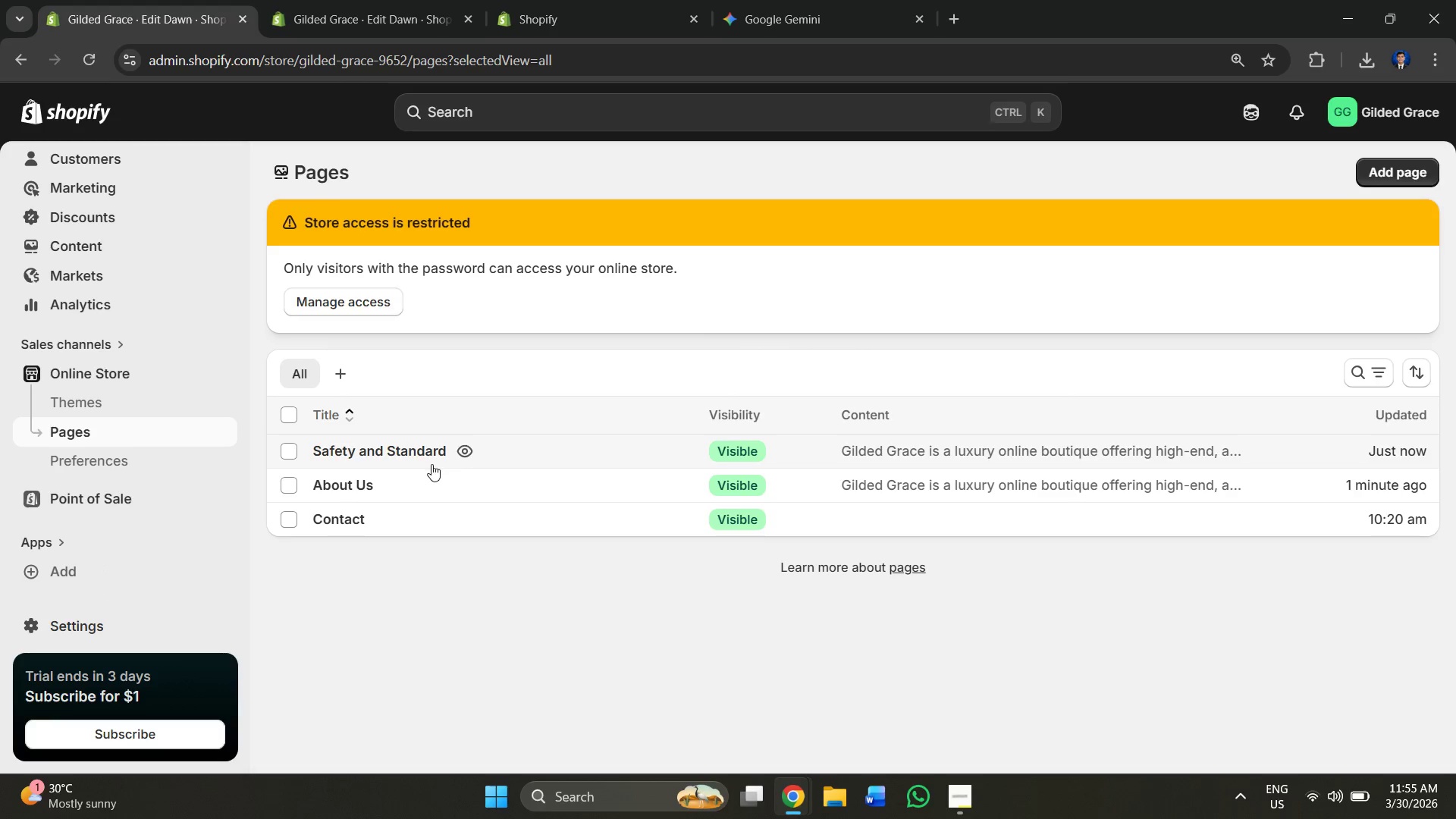 
left_click([432, 456])
 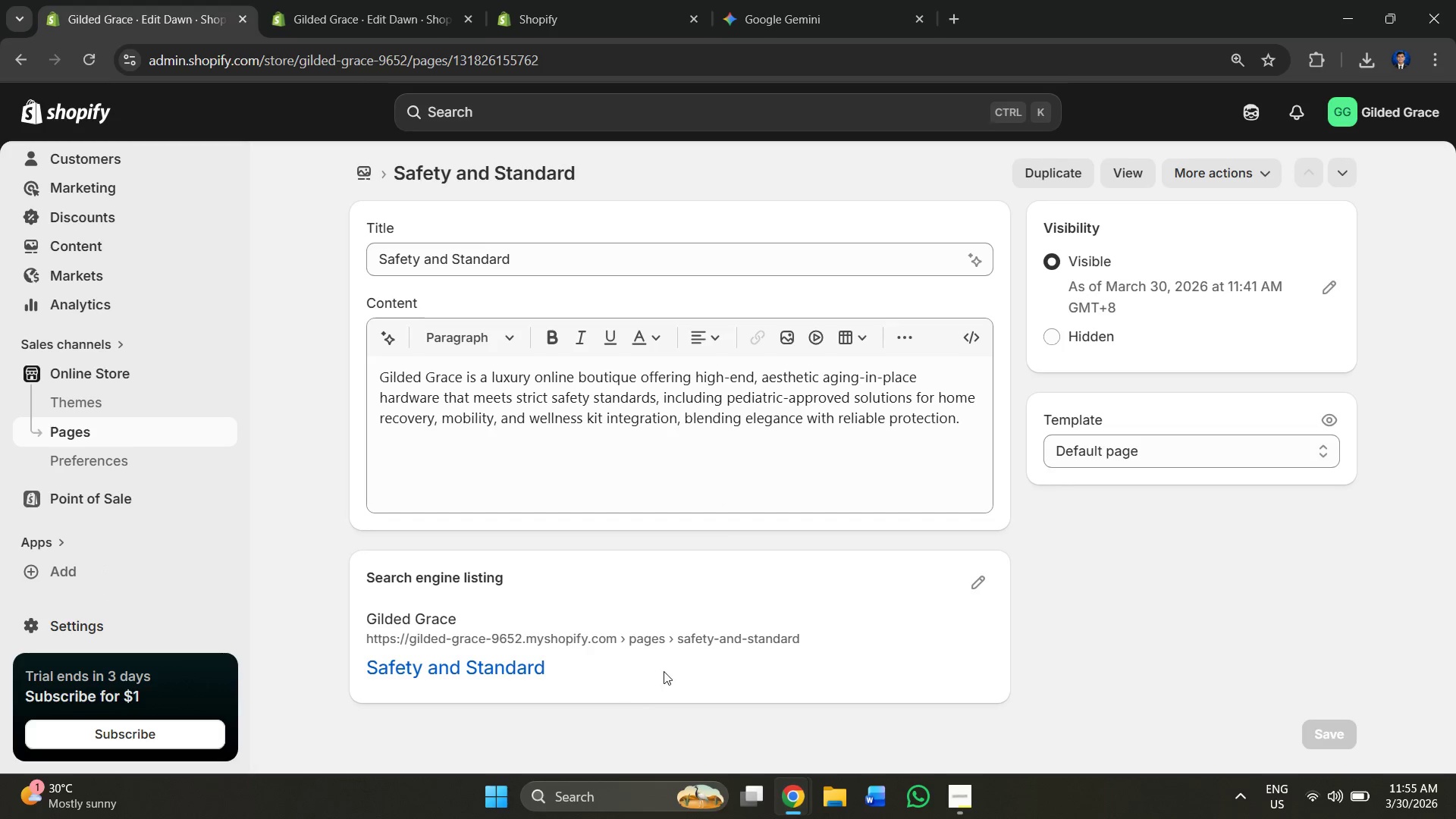 
left_click([985, 585])
 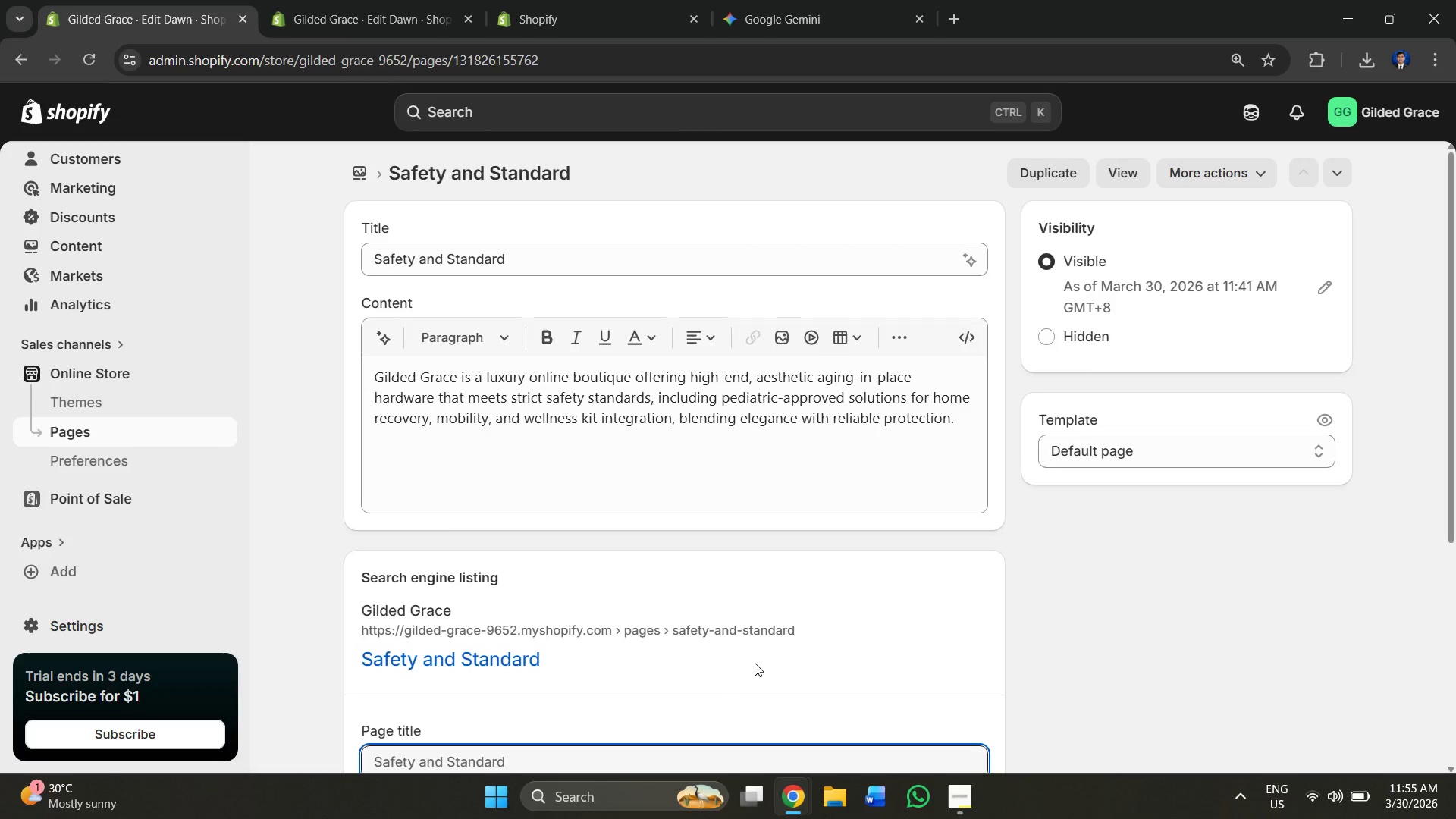 
scroll: coordinate [623, 641], scroll_direction: down, amount: 5.0
 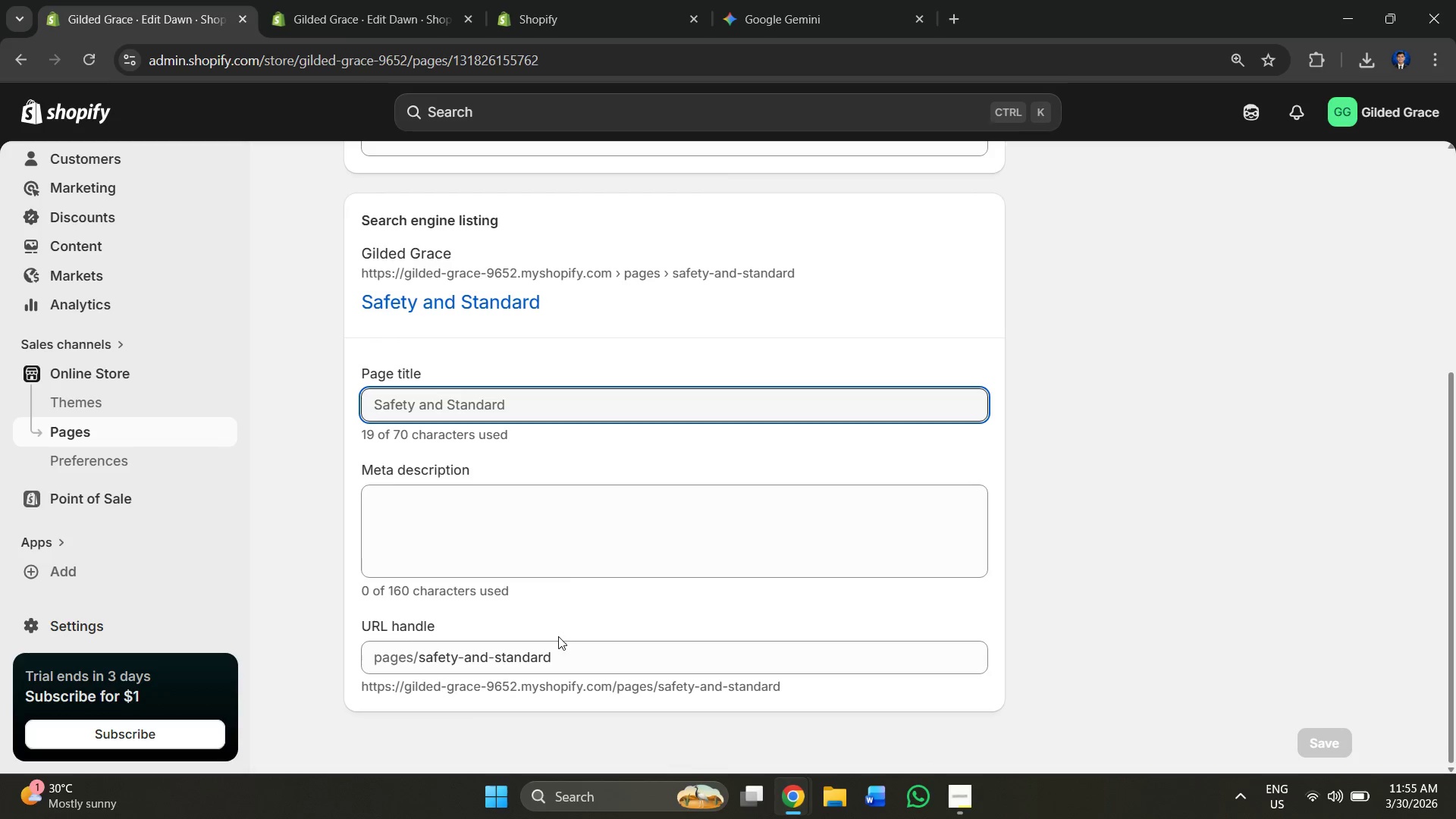 
left_click_drag(start_coordinate=[576, 662], to_coordinate=[342, 648])
 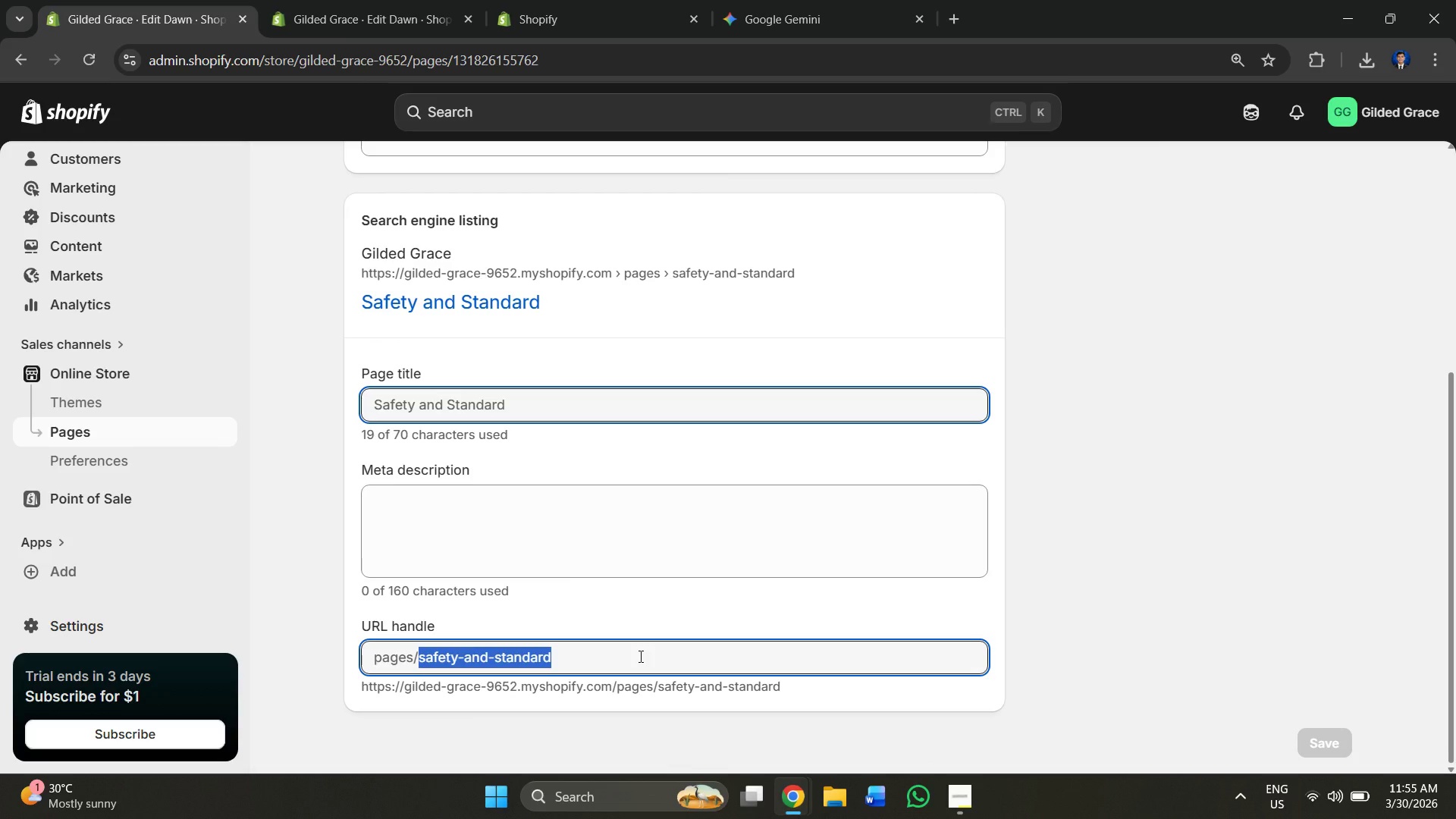 
scroll: coordinate [639, 647], scroll_direction: up, amount: 3.0
 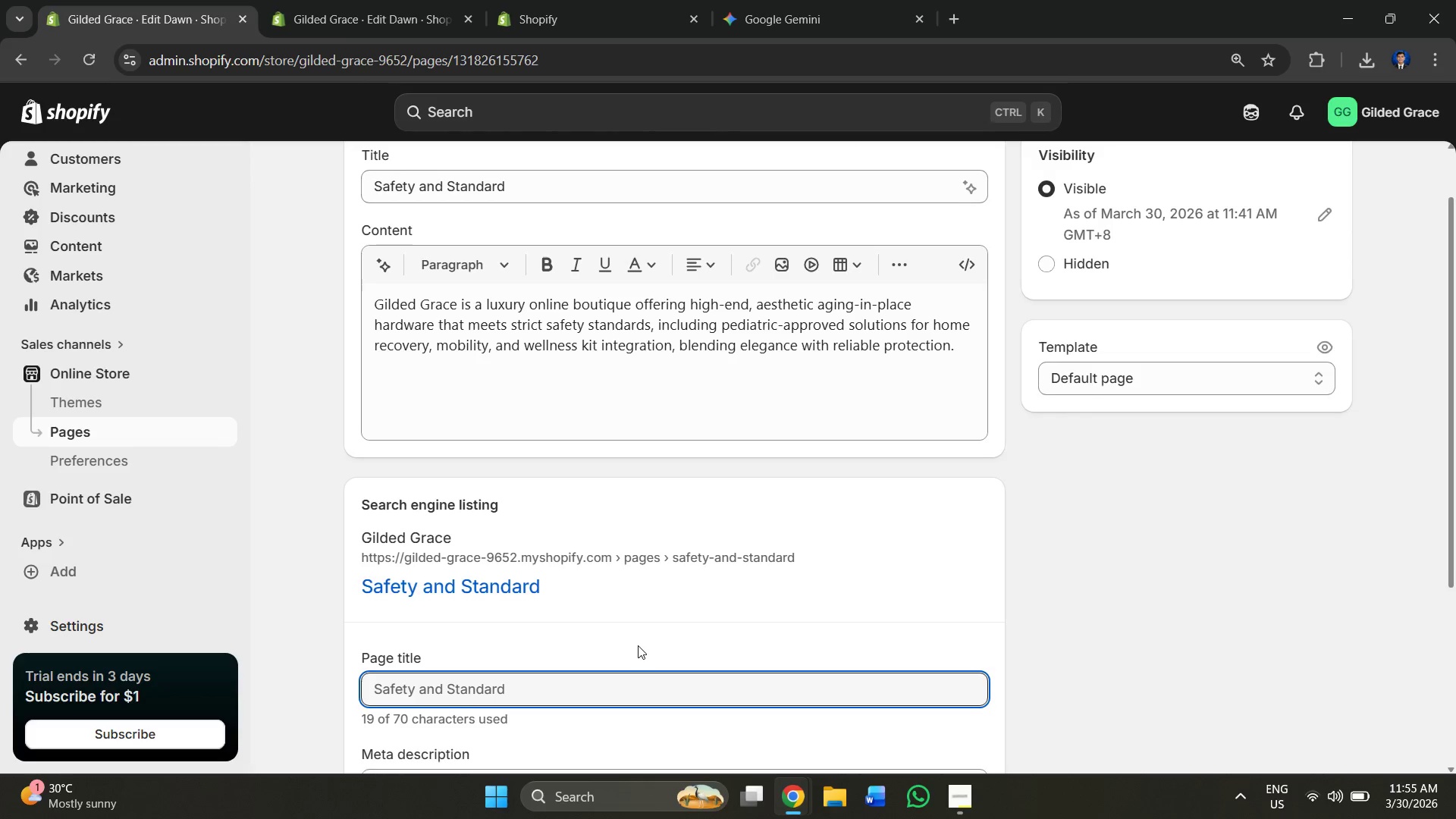 
scroll: coordinate [638, 645], scroll_direction: down, amount: 4.0
 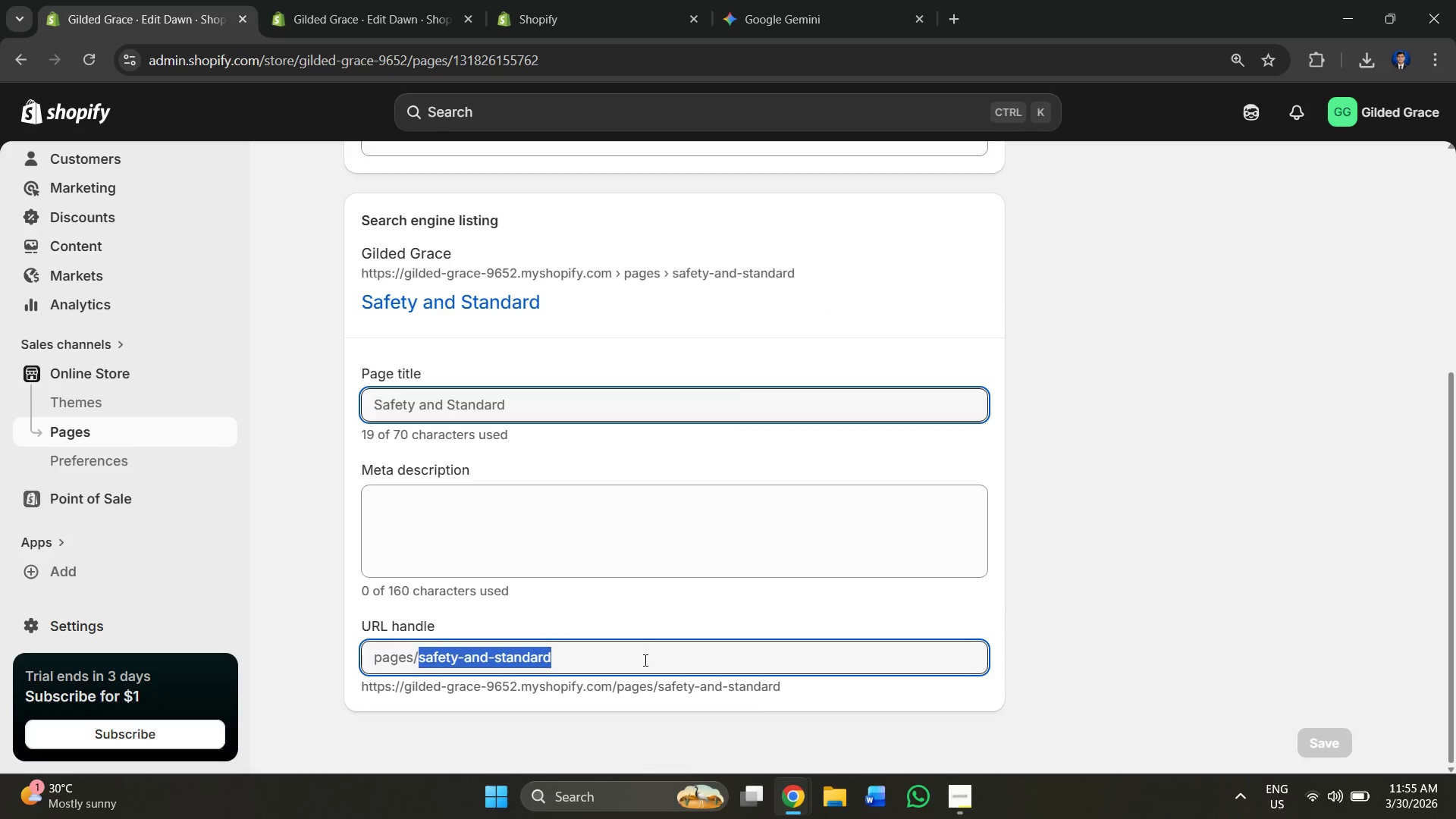 
key(Control+C)
 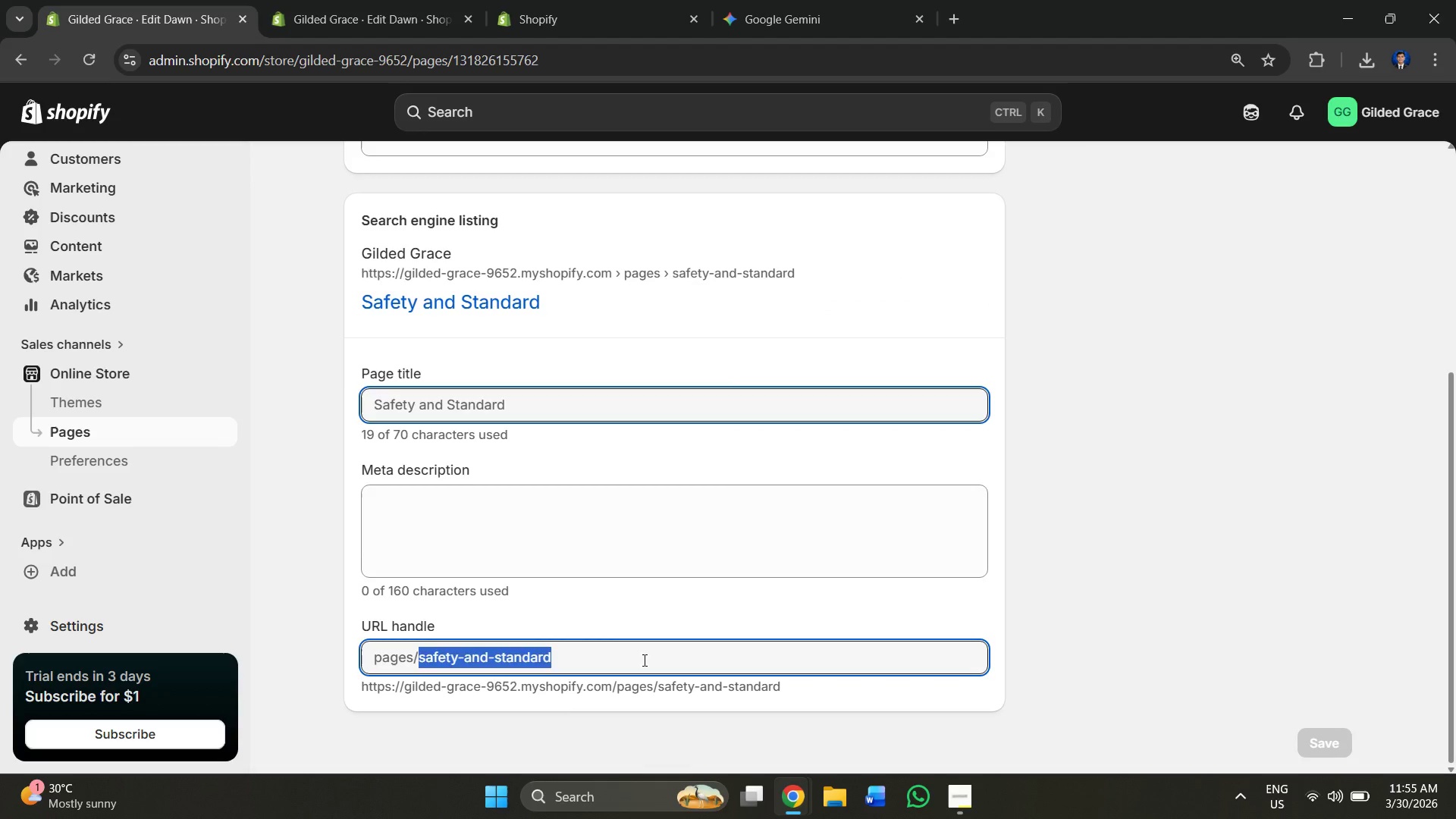 
key(Alt+AltLeft)
 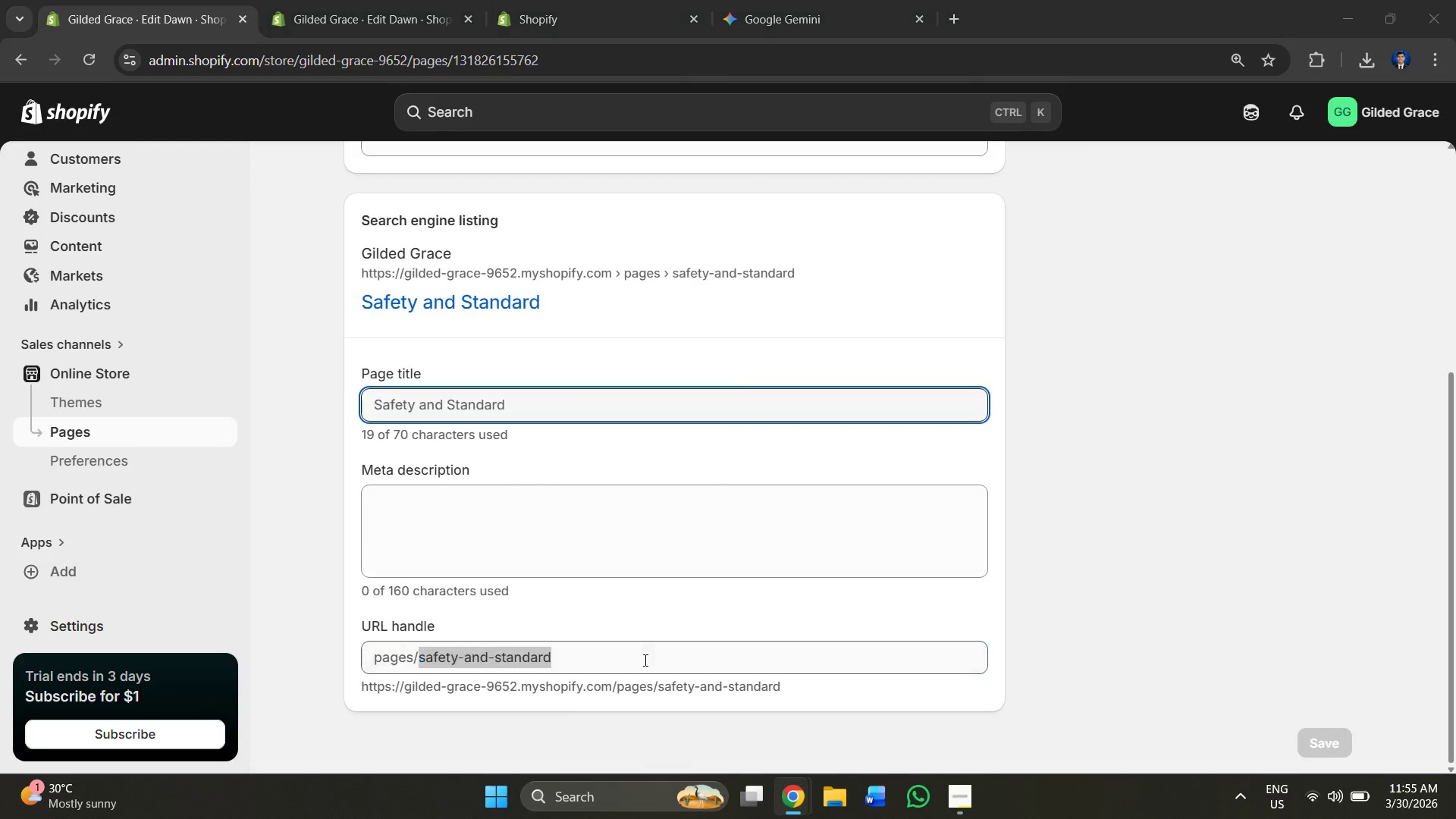 
key(Alt+Tab)
 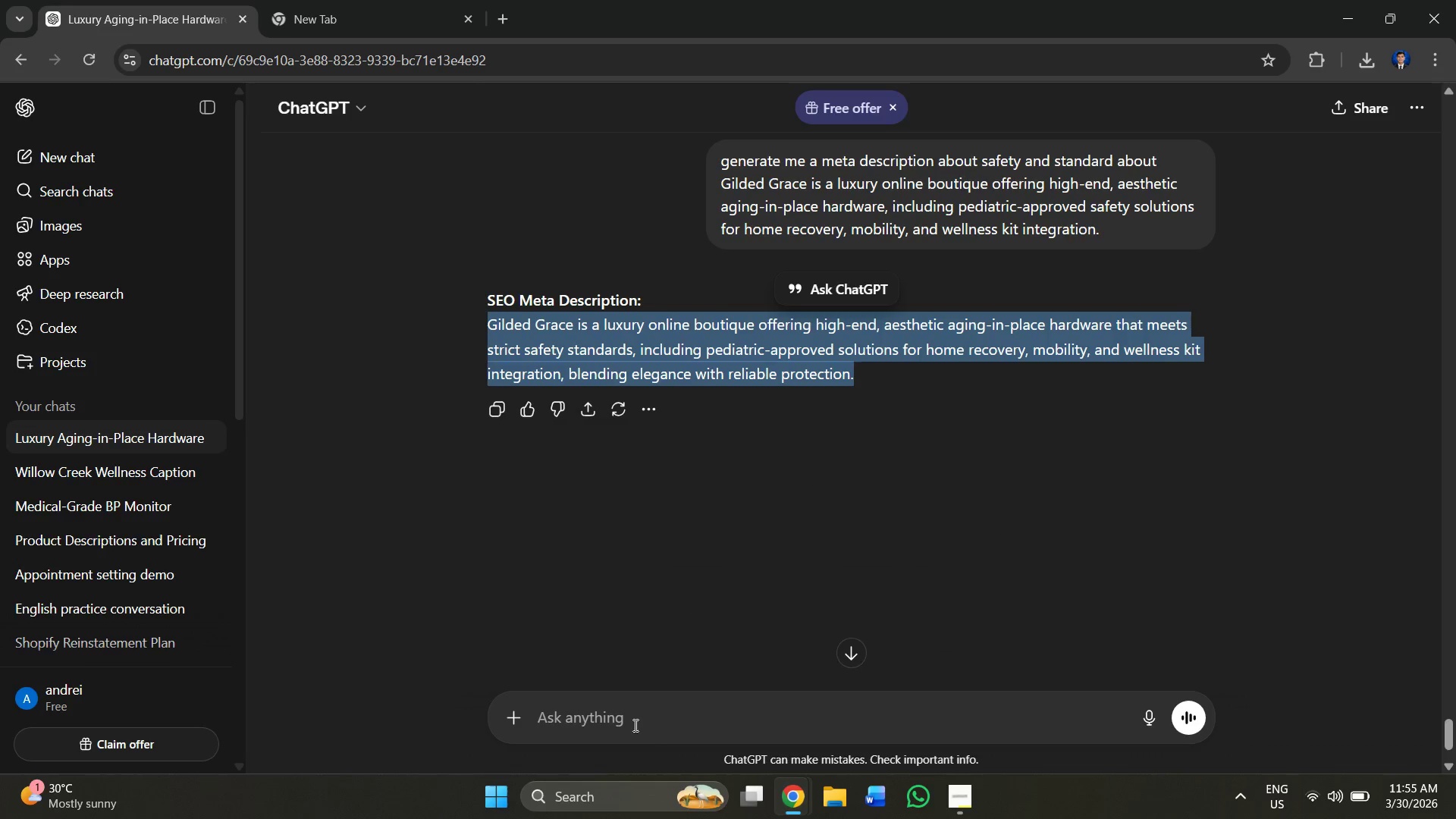 
key(Alt+AltLeft)
 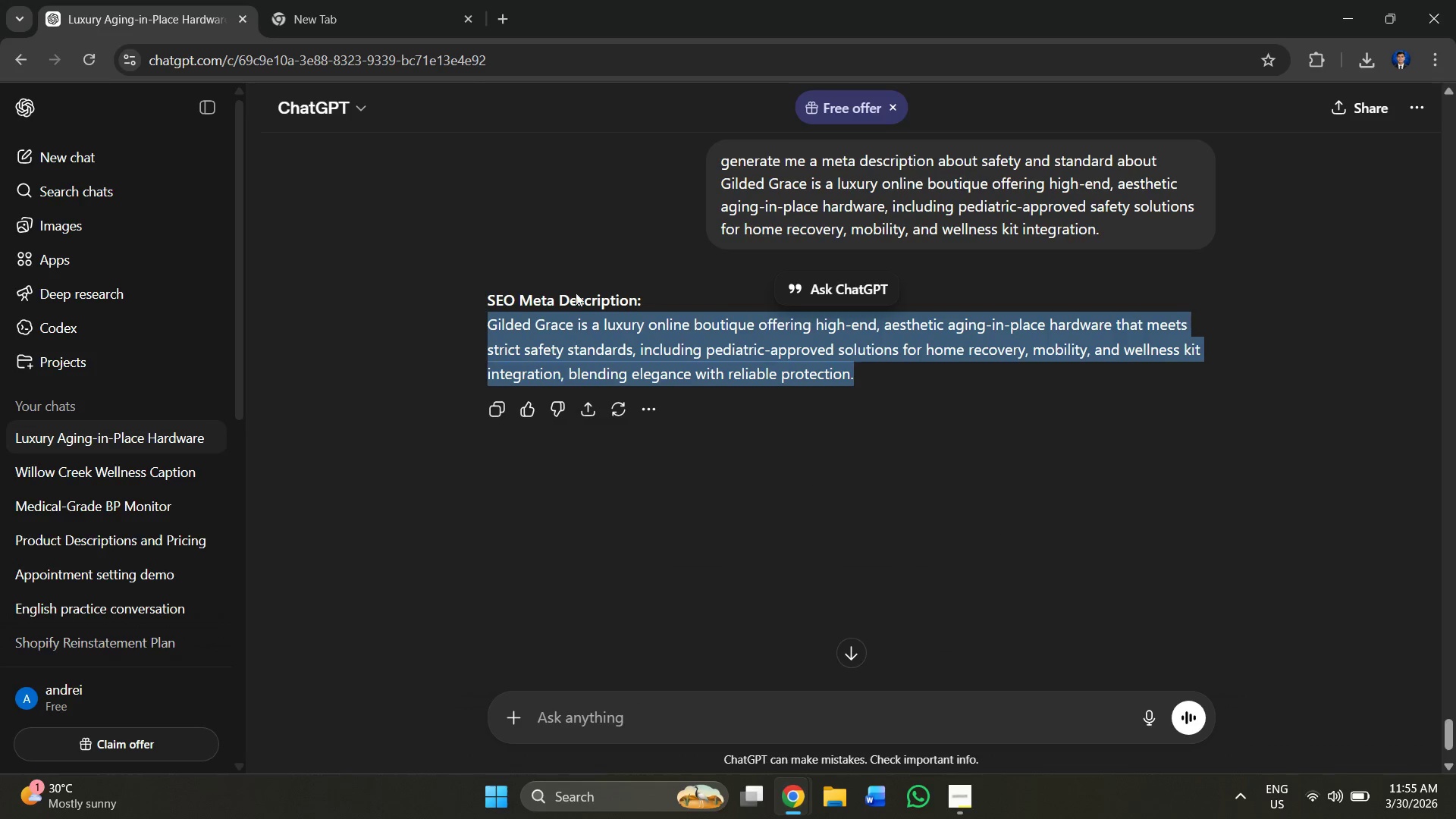 
key(Alt+Tab)
 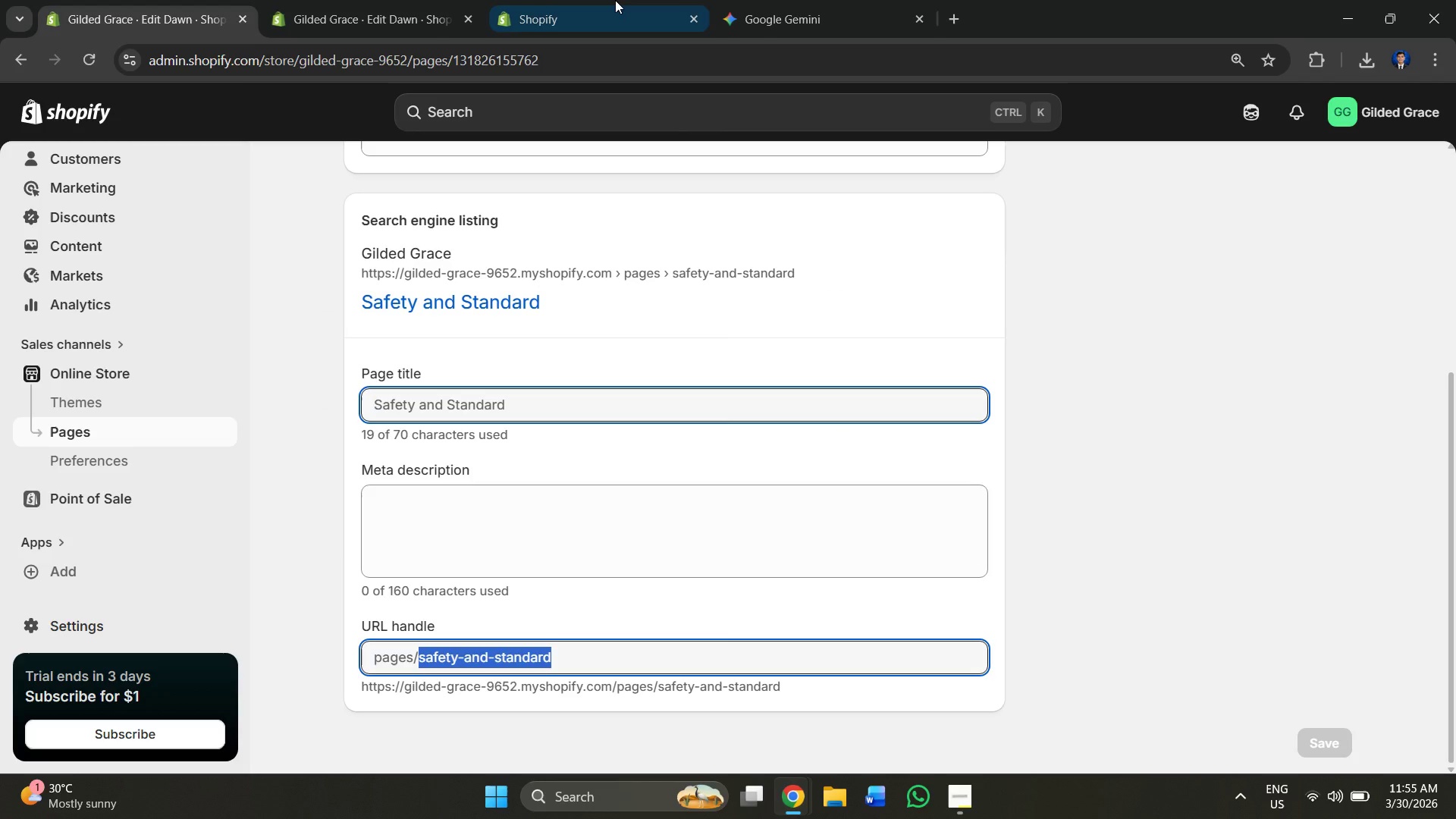 
left_click([615, 0])
 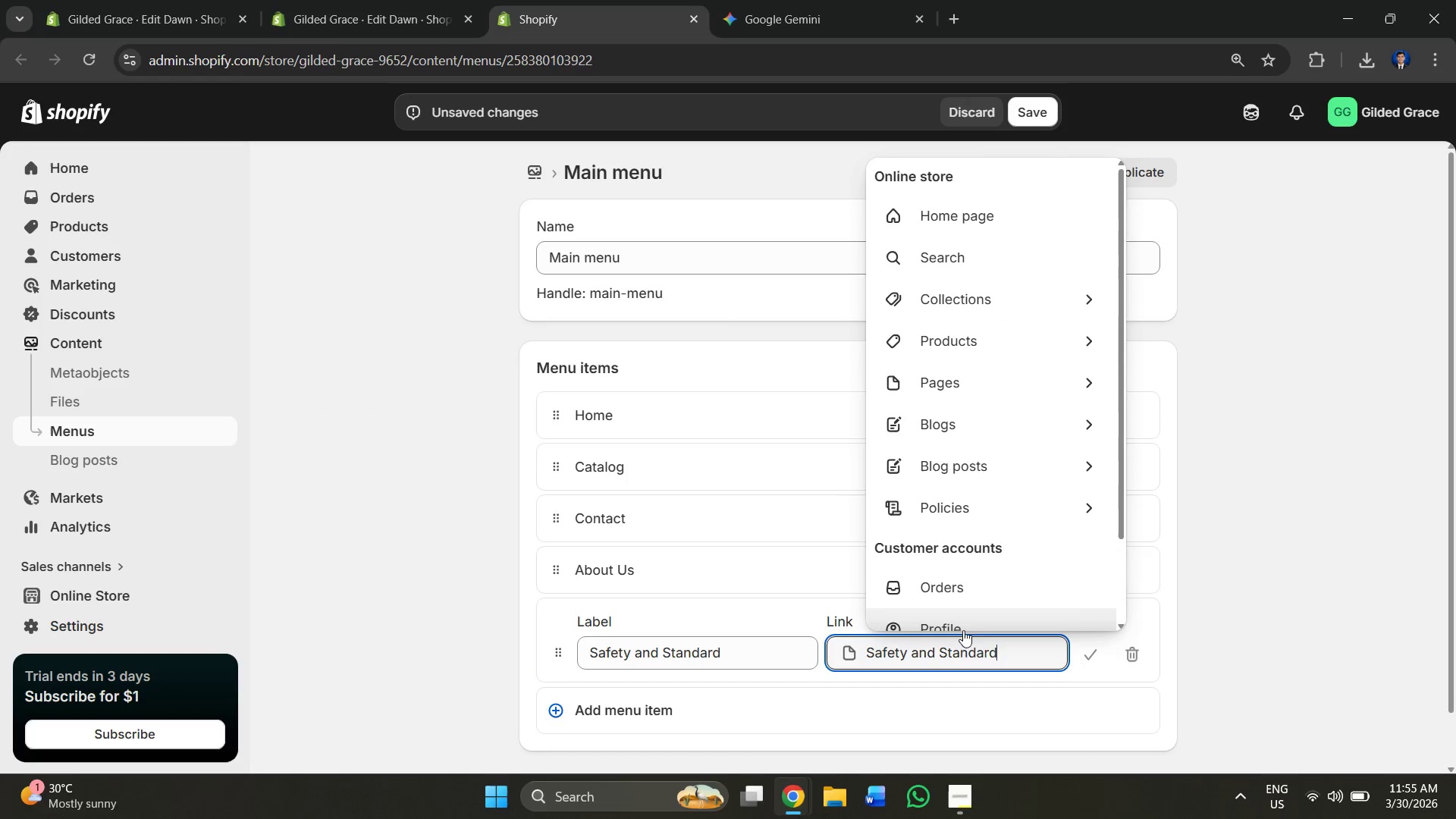 
hold_key(key=ControlLeft, duration=0.94)
 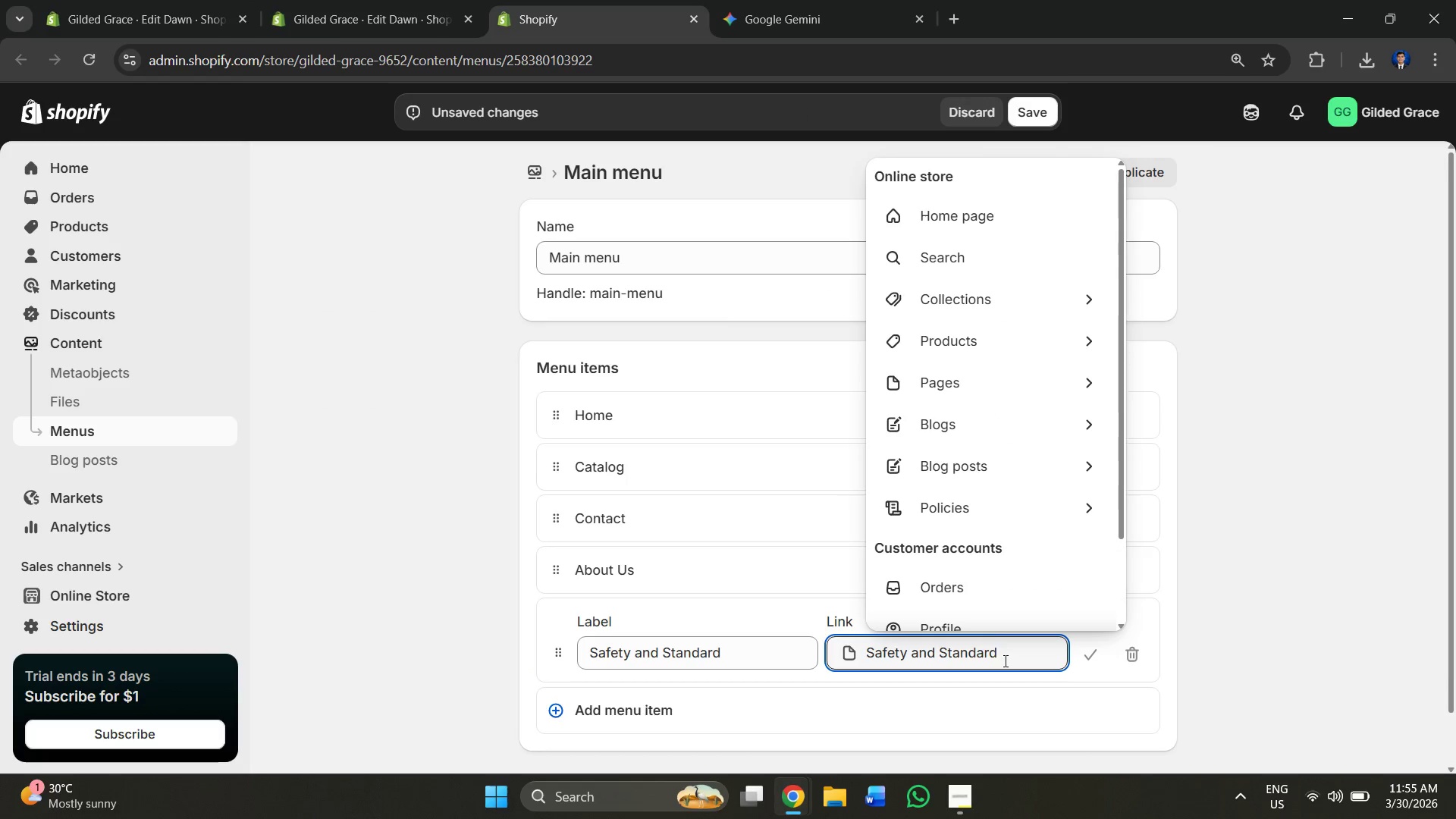 
left_click_drag(start_coordinate=[1004, 661], to_coordinate=[840, 640])
 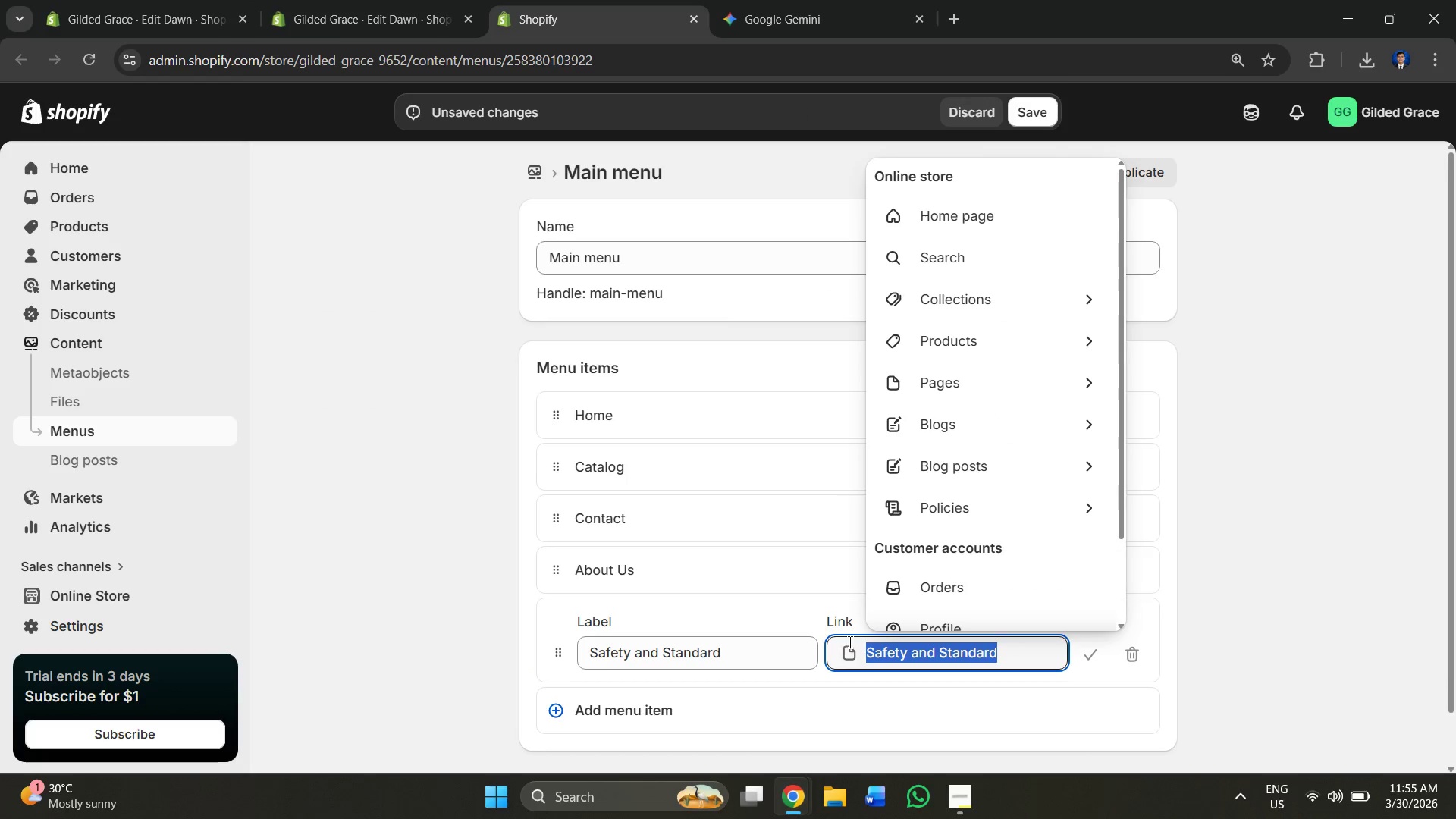 
key(Control+V)
 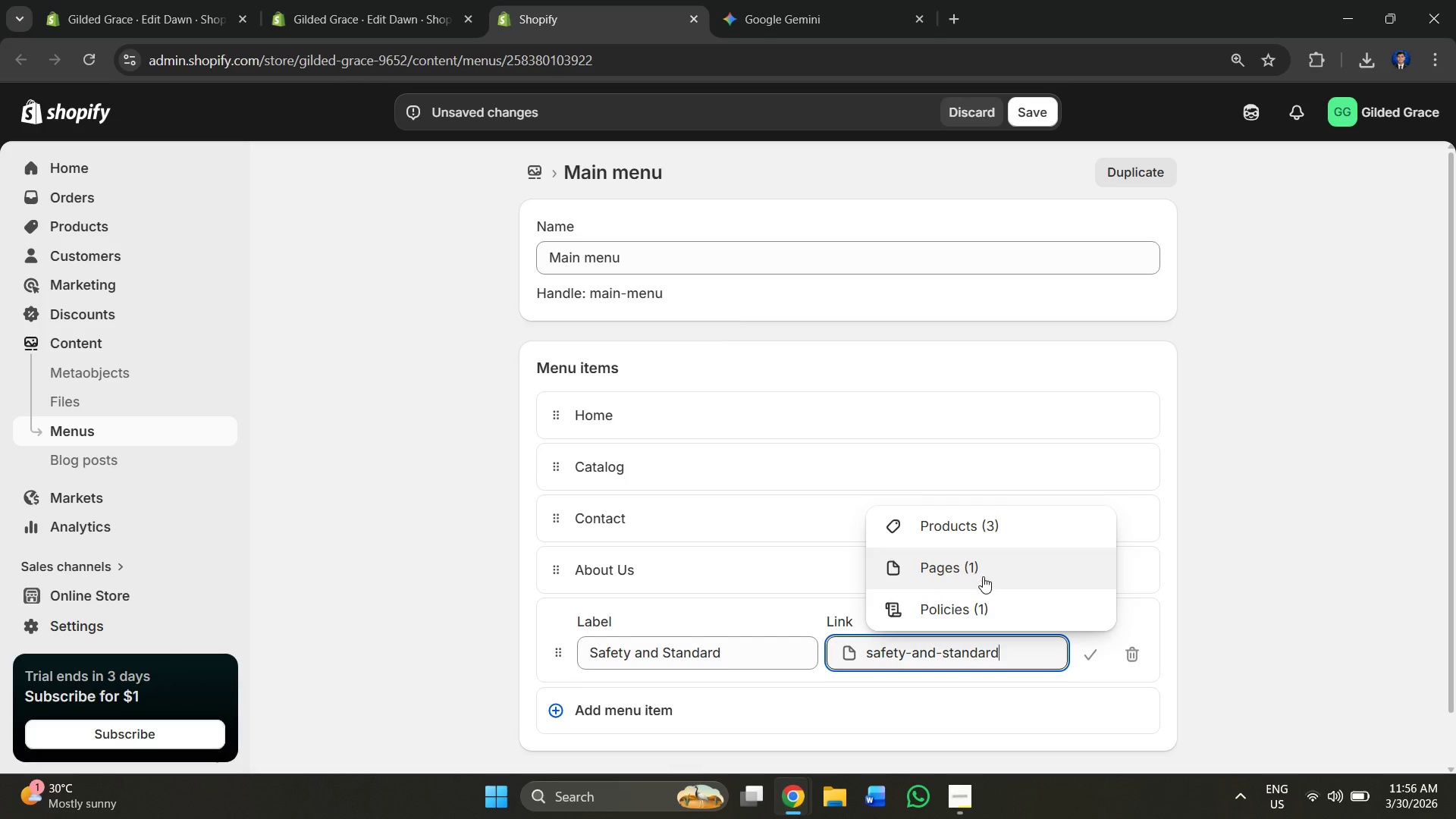 
left_click([987, 564])
 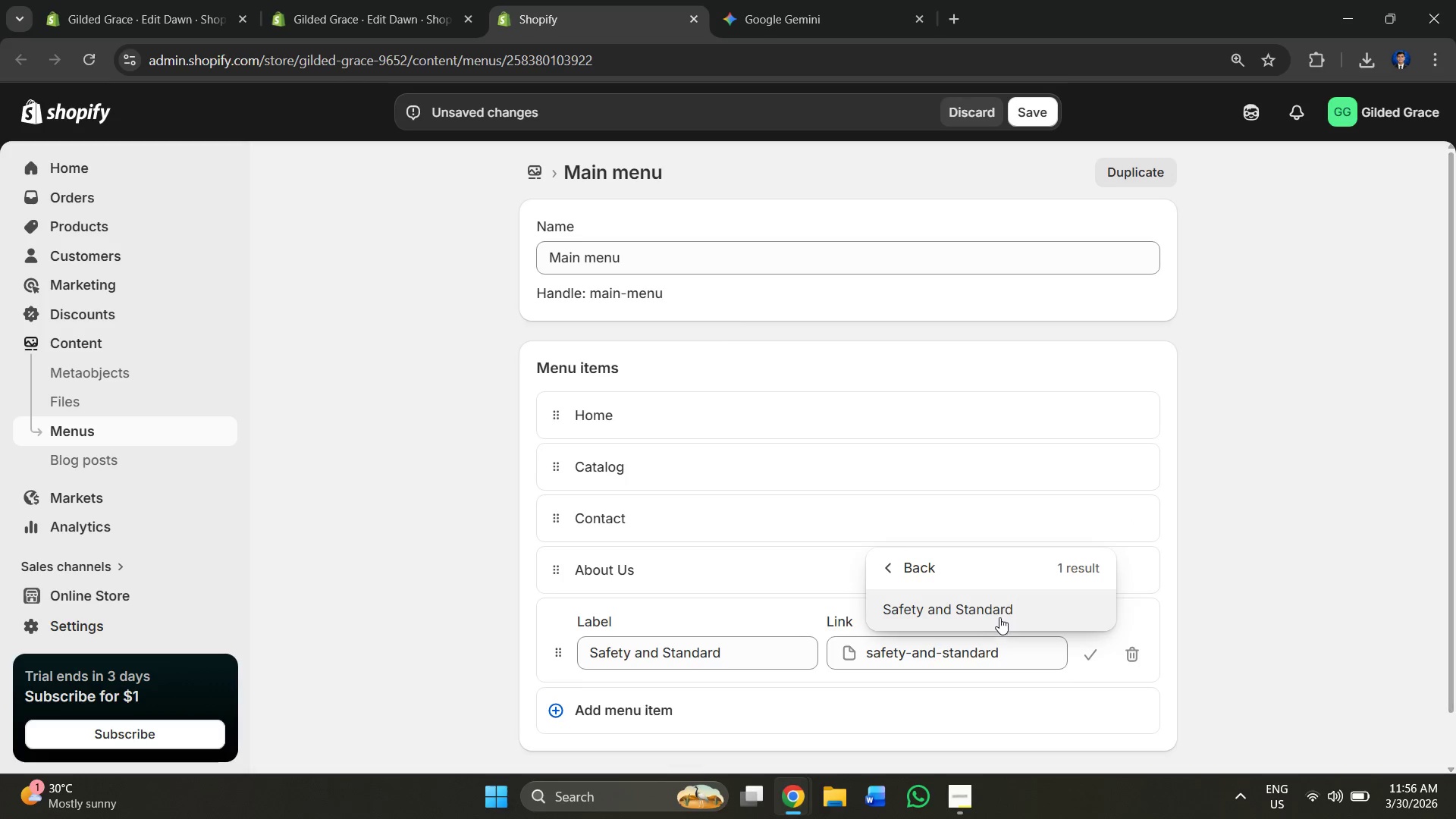 
left_click([999, 617])
 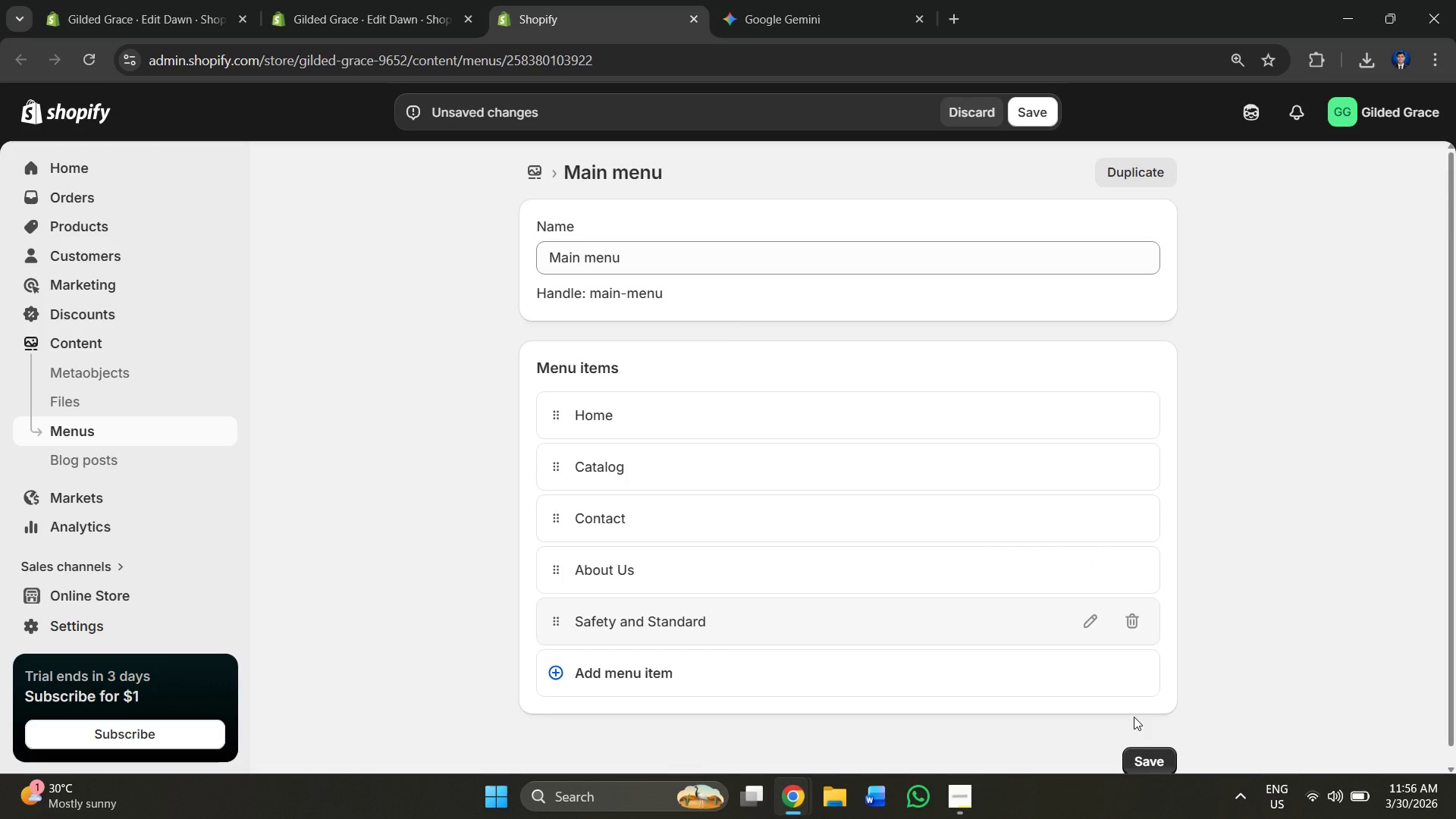 
left_click([1161, 764])
 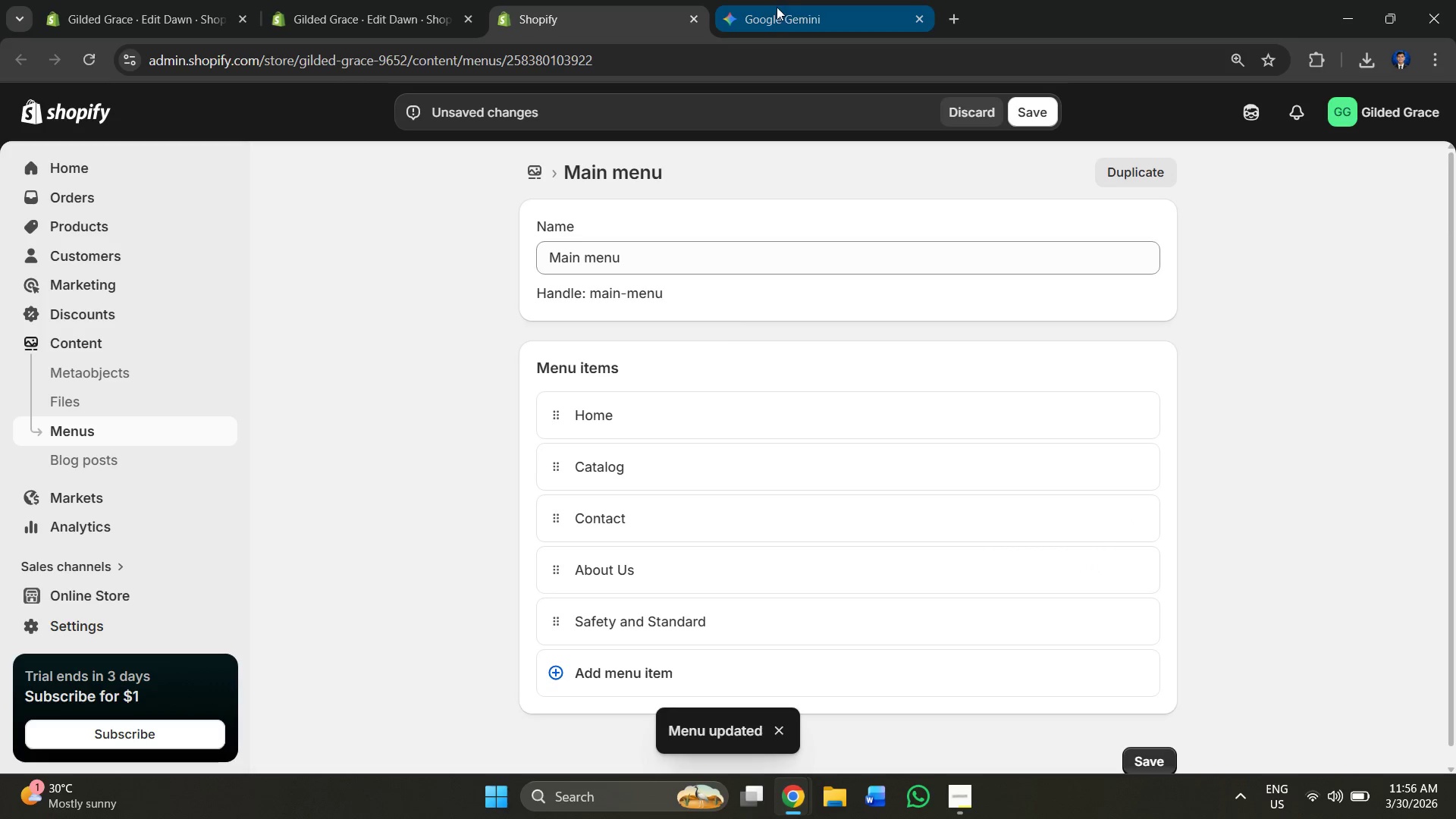 
left_click_drag(start_coordinate=[384, 14], to_coordinate=[384, 20])
 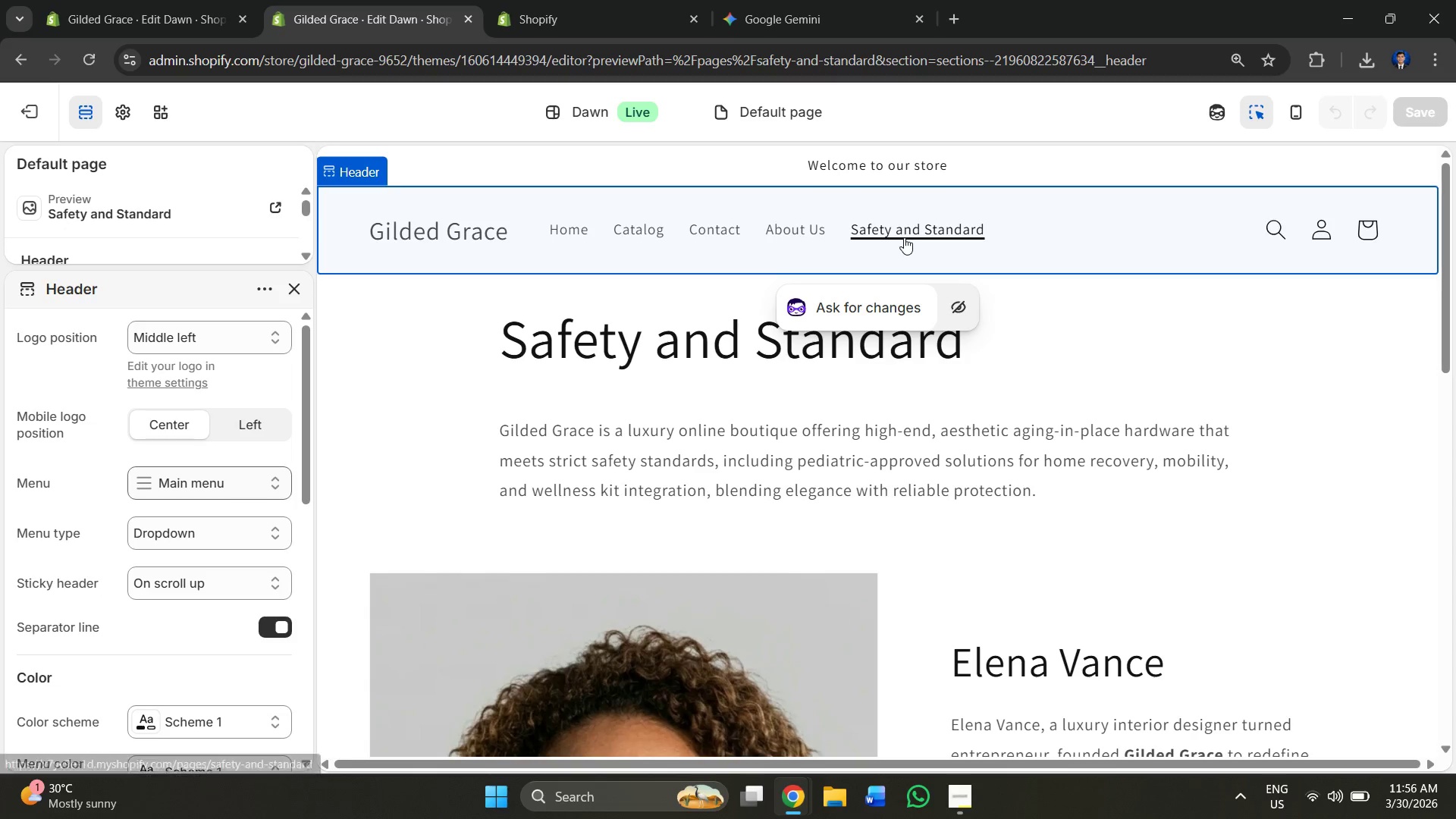 
double_click([905, 237])
 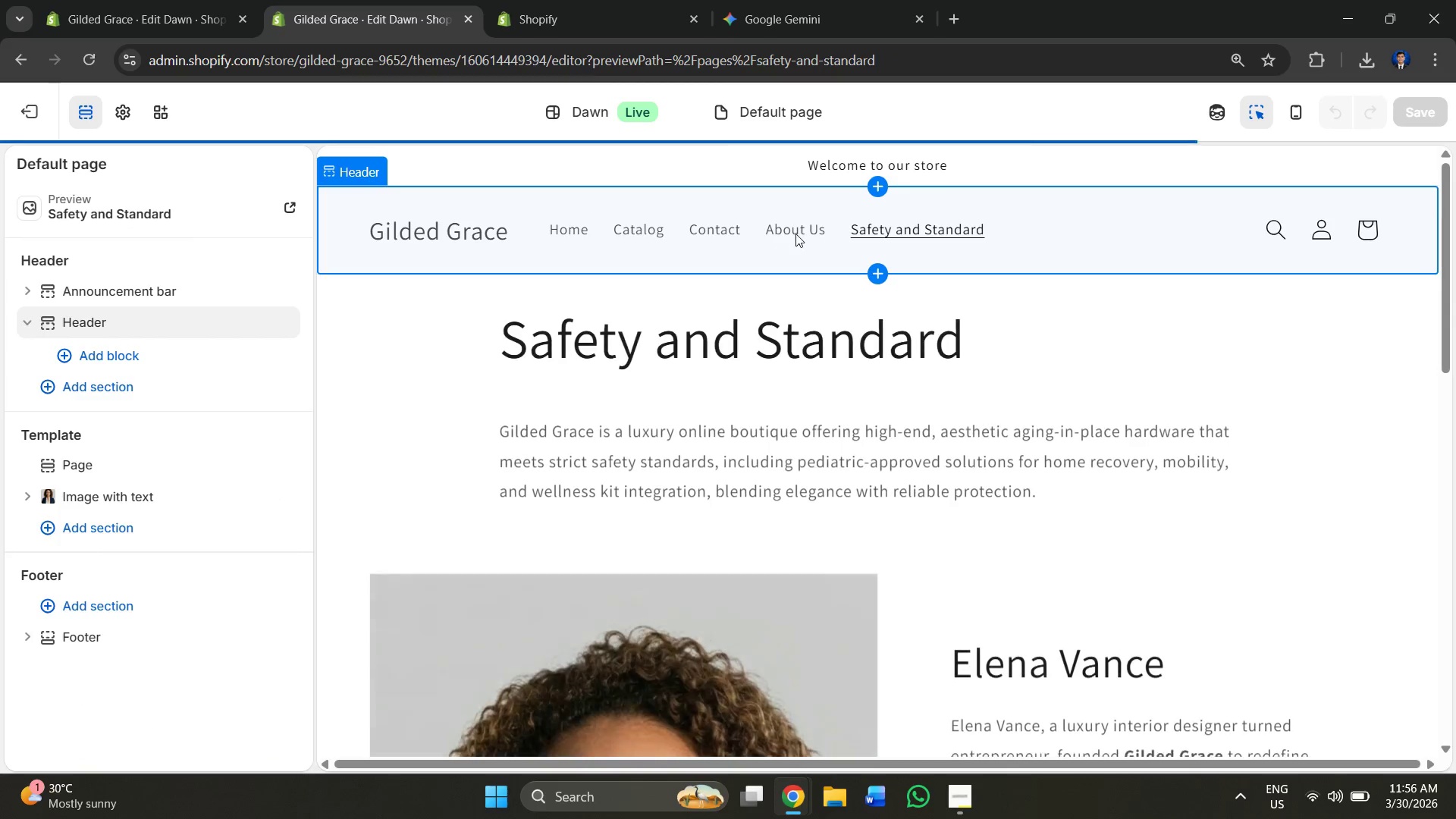 
left_click([795, 234])
 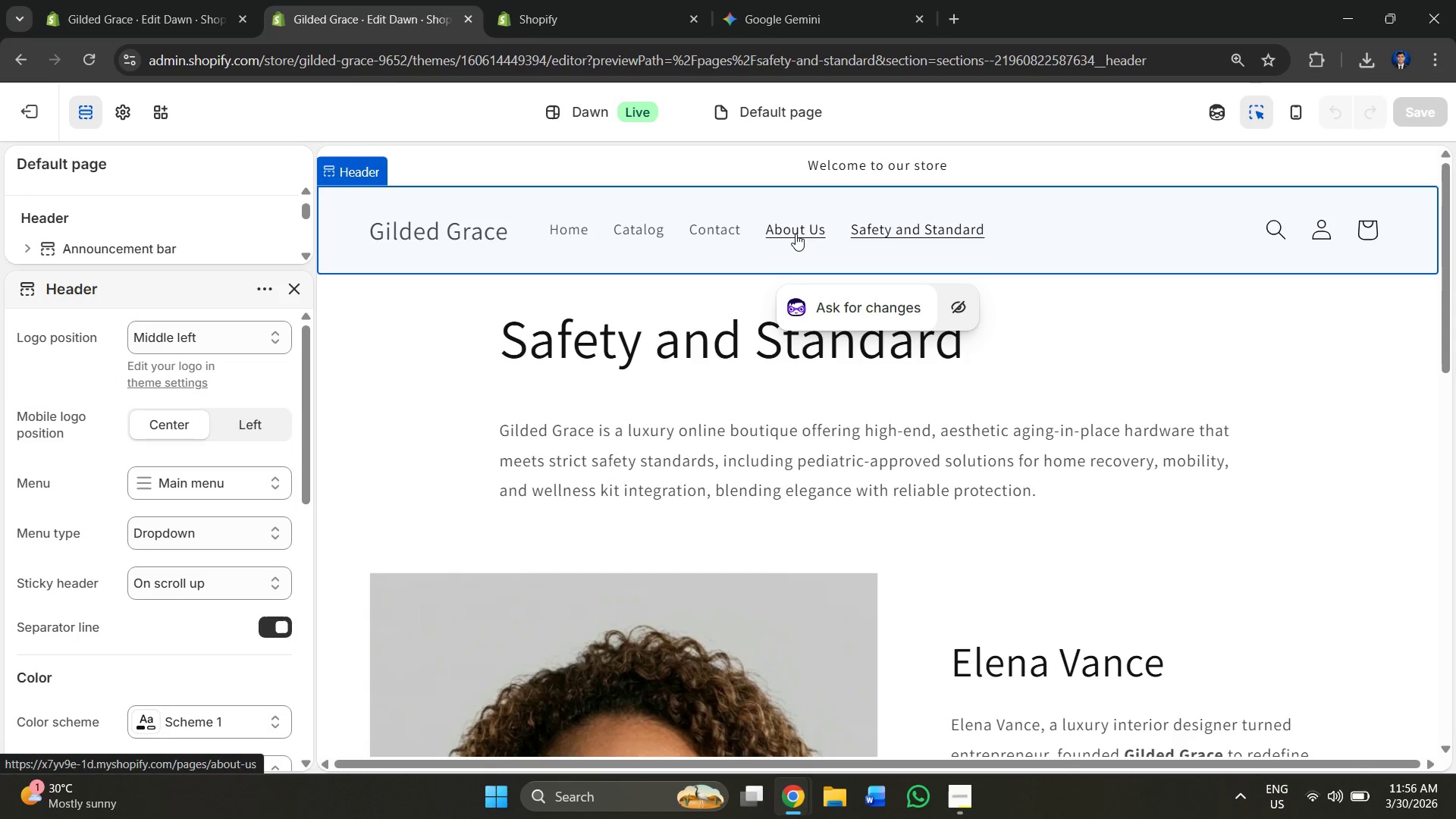 
left_click([795, 234])
 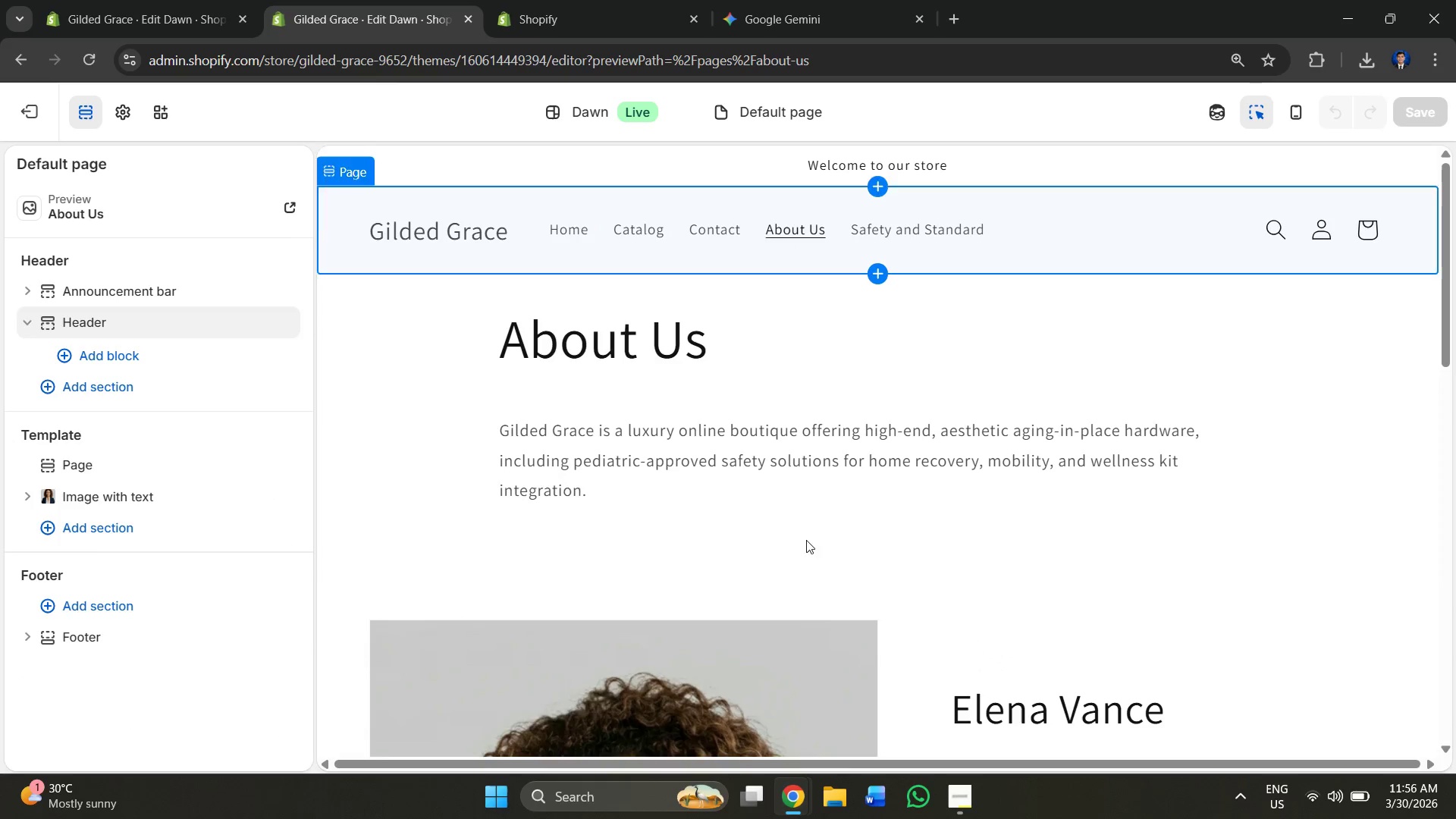 
scroll: coordinate [789, 546], scroll_direction: down, amount: 5.0
 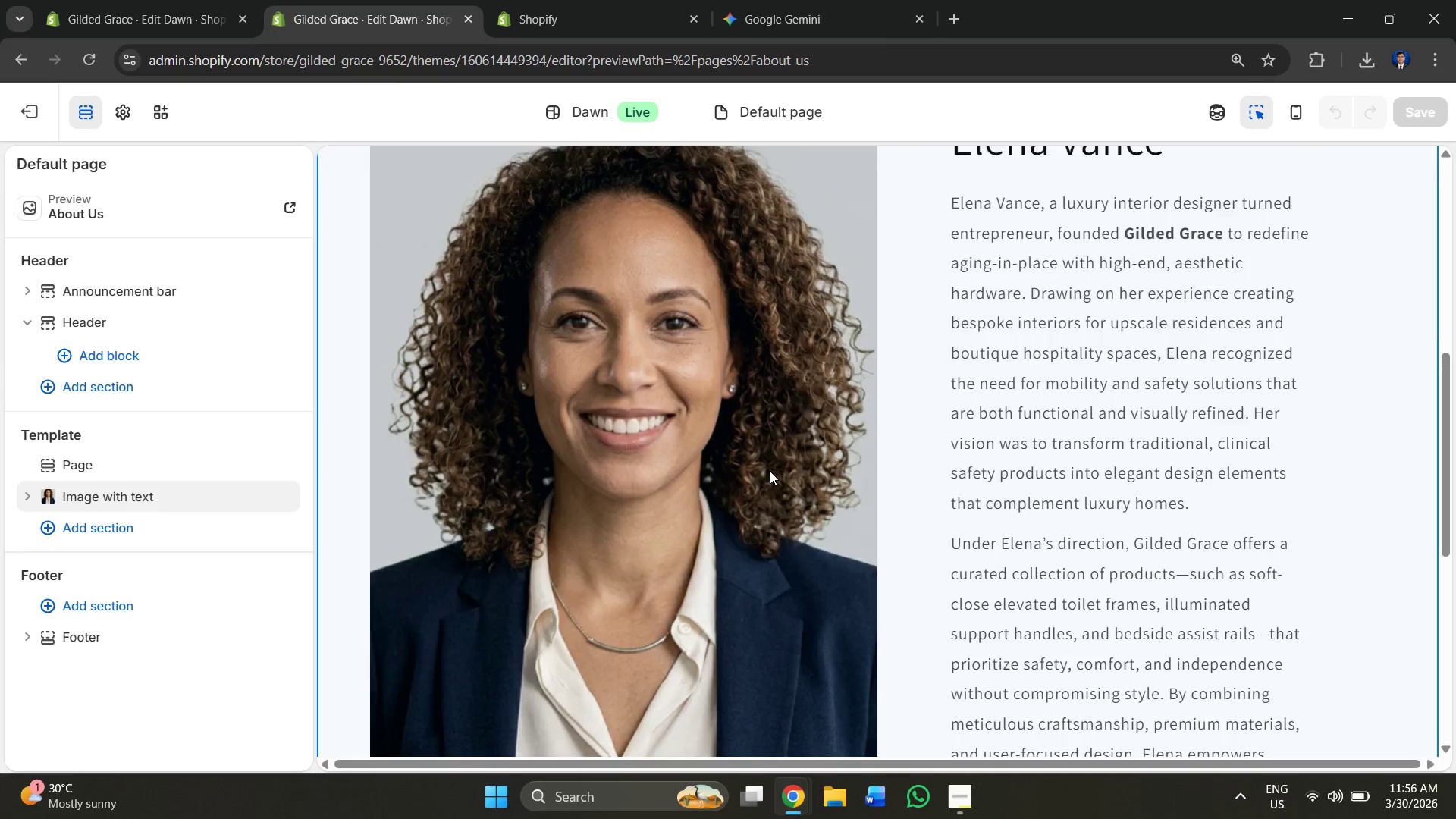 
scroll: coordinate [767, 449], scroll_direction: up, amount: 1.0
 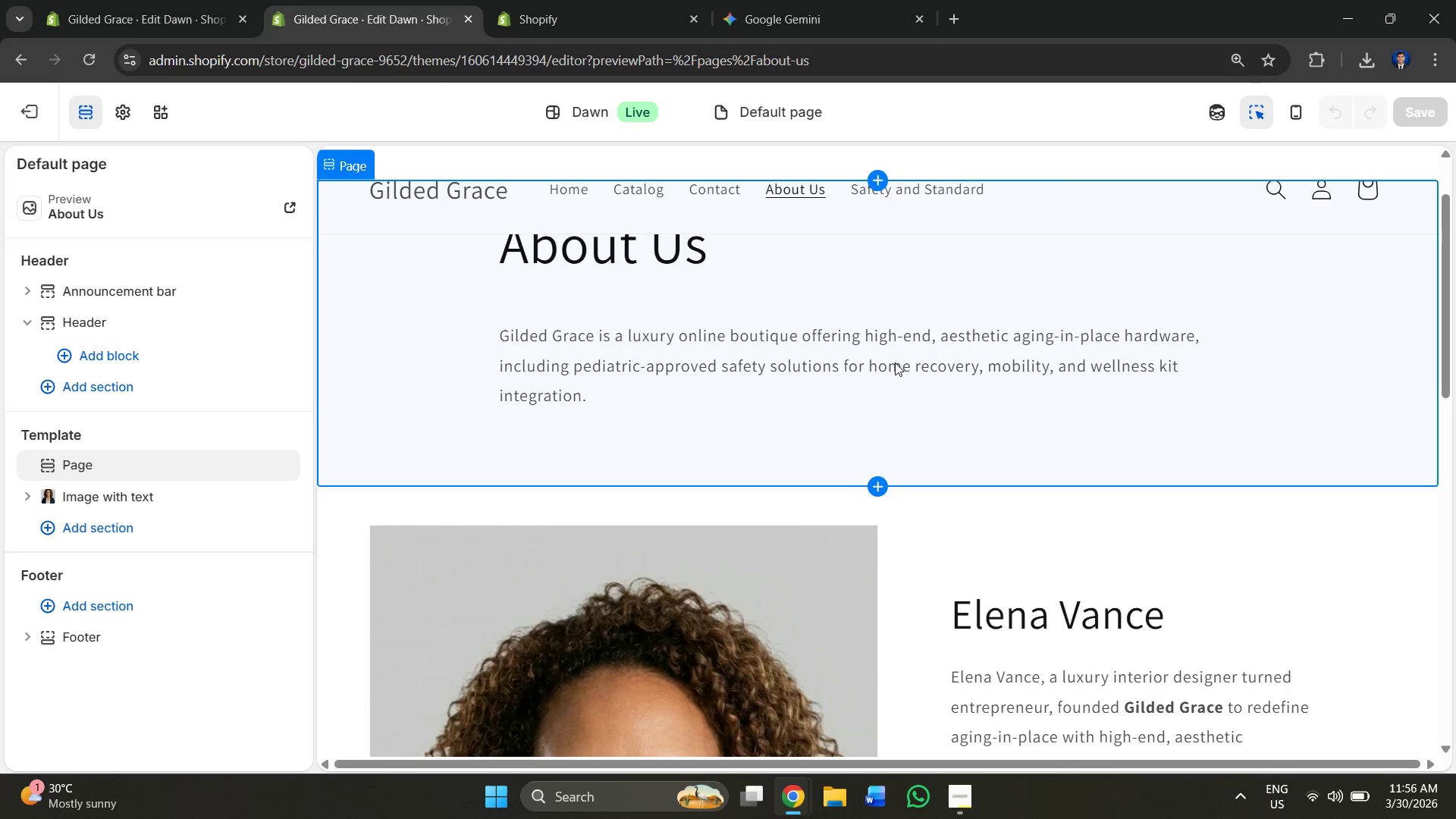 
scroll: coordinate [617, 359], scroll_direction: down, amount: 3.0
 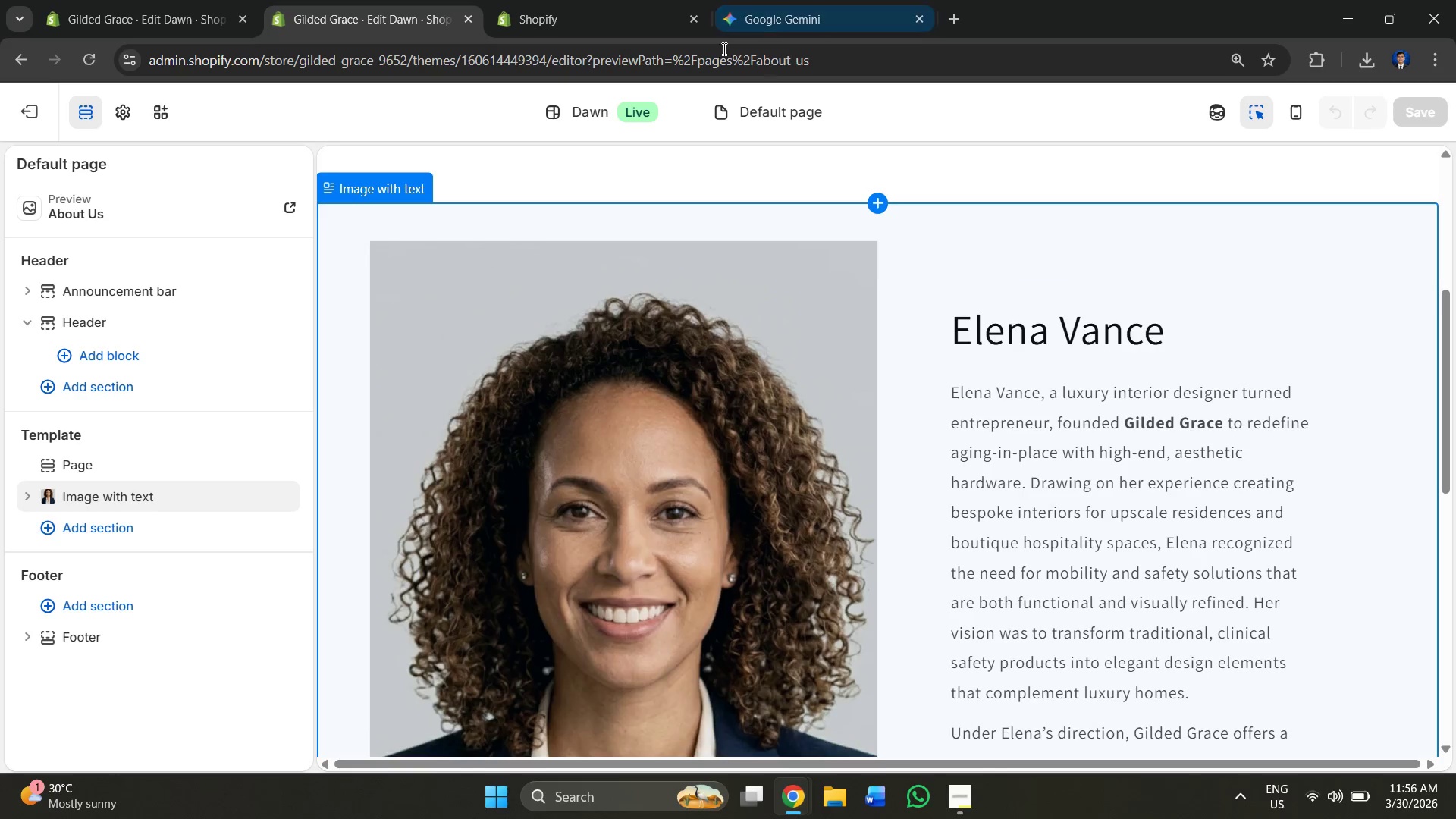 
left_click([639, 6])
 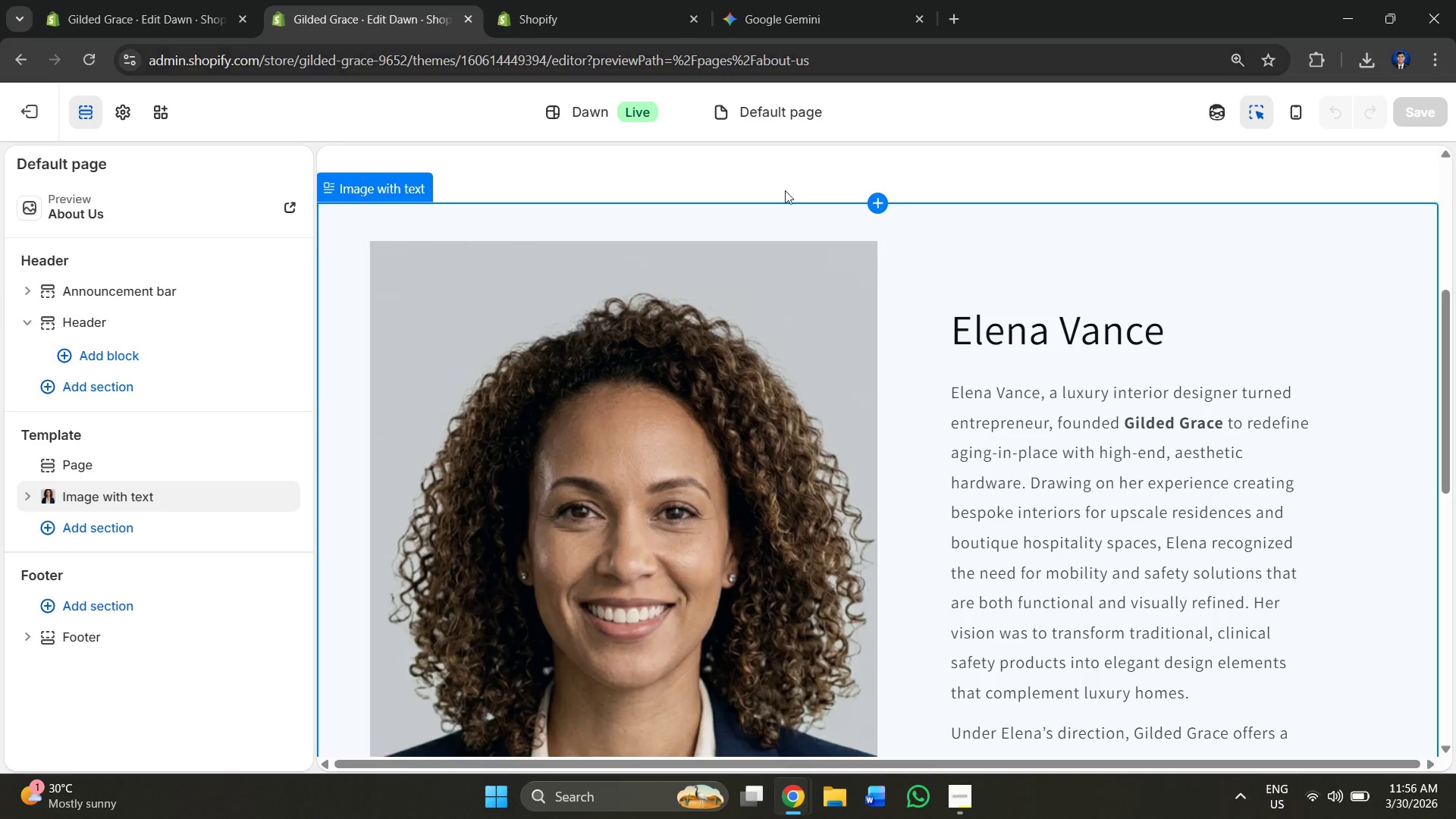 
scroll: coordinate [782, 165], scroll_direction: up, amount: 4.0
 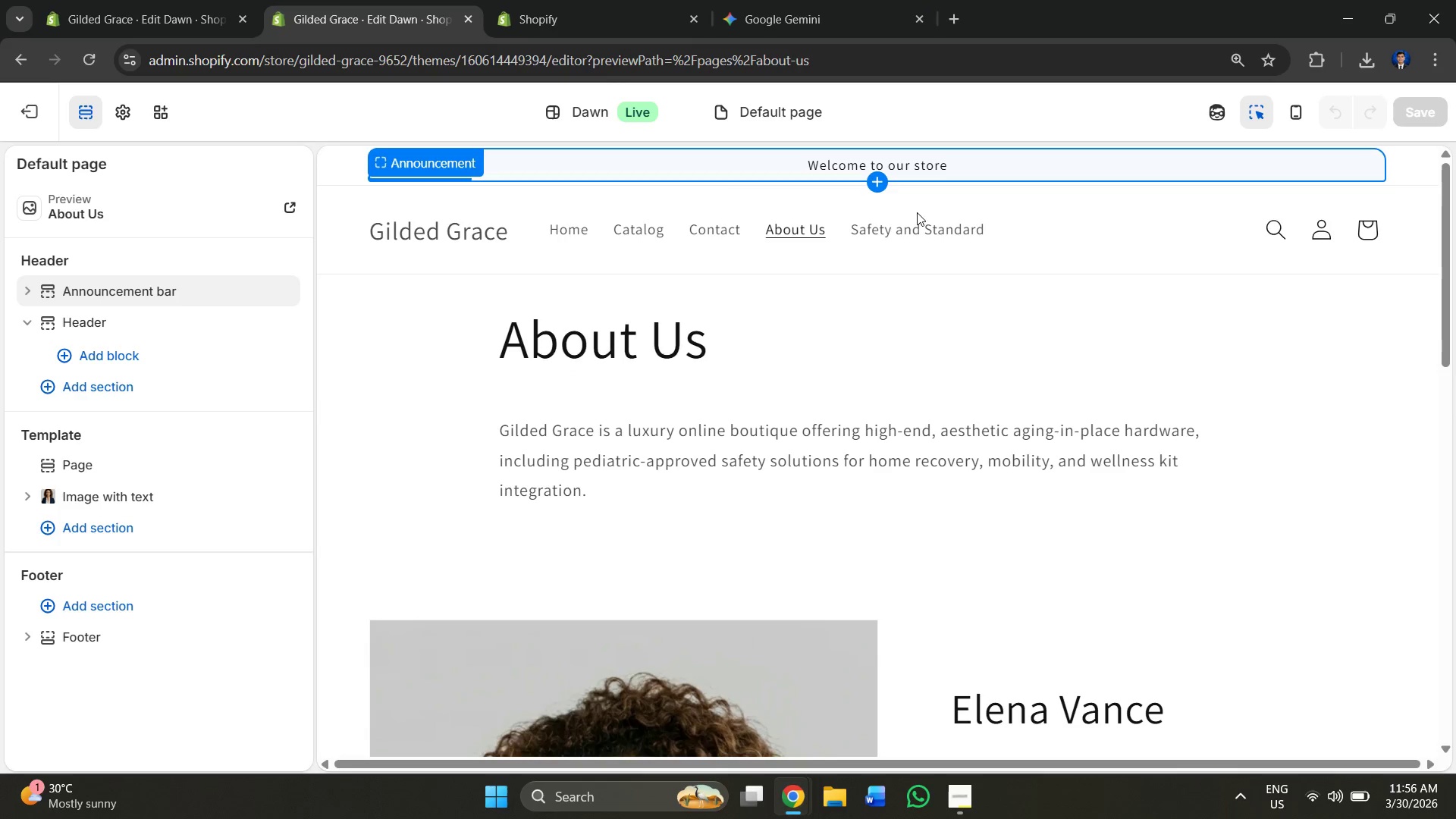 
left_click([903, 228])
 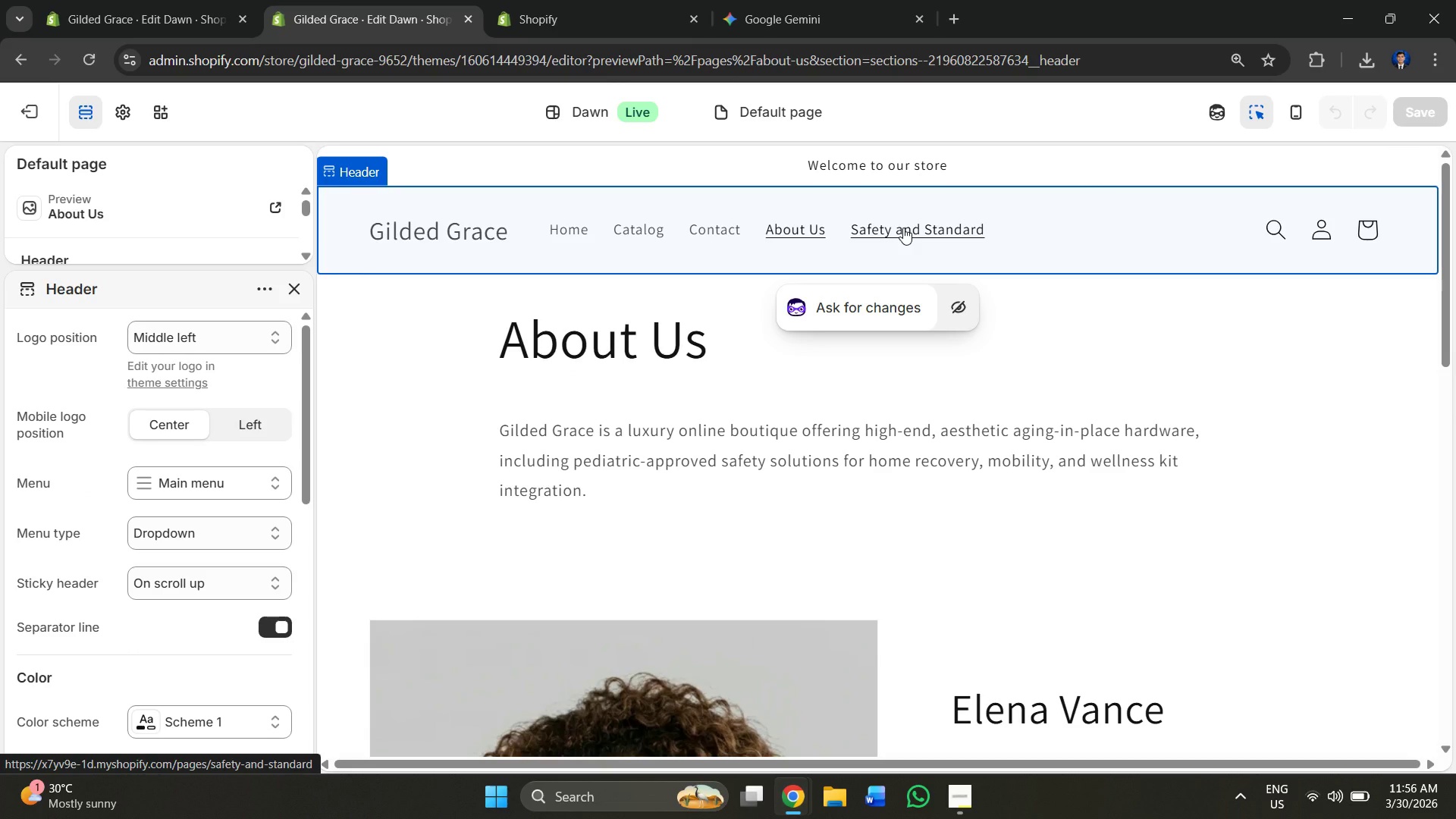 
left_click([903, 228])
 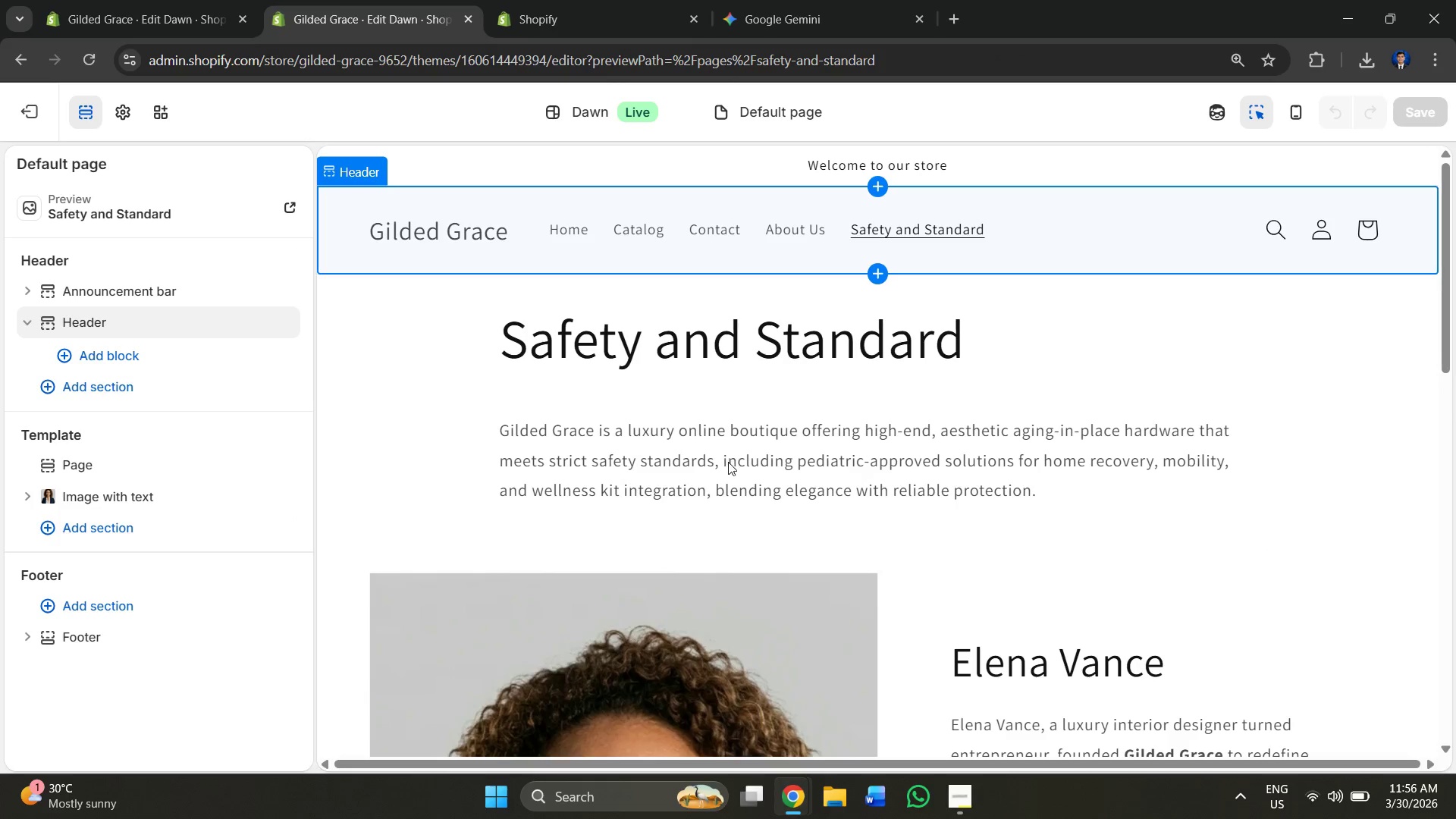 
left_click([681, 450])
 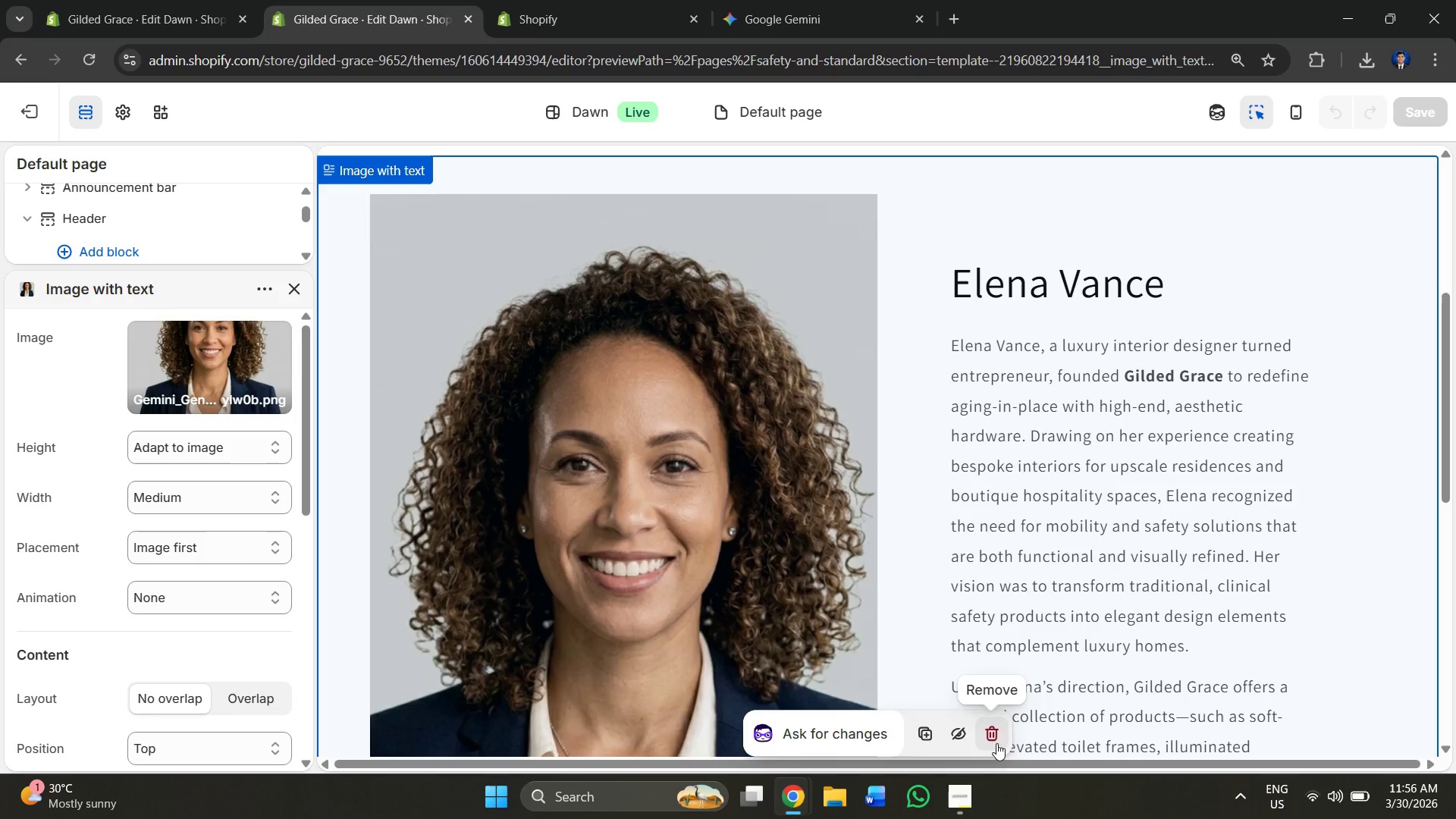 
scroll: coordinate [780, 458], scroll_direction: down, amount: 4.0
 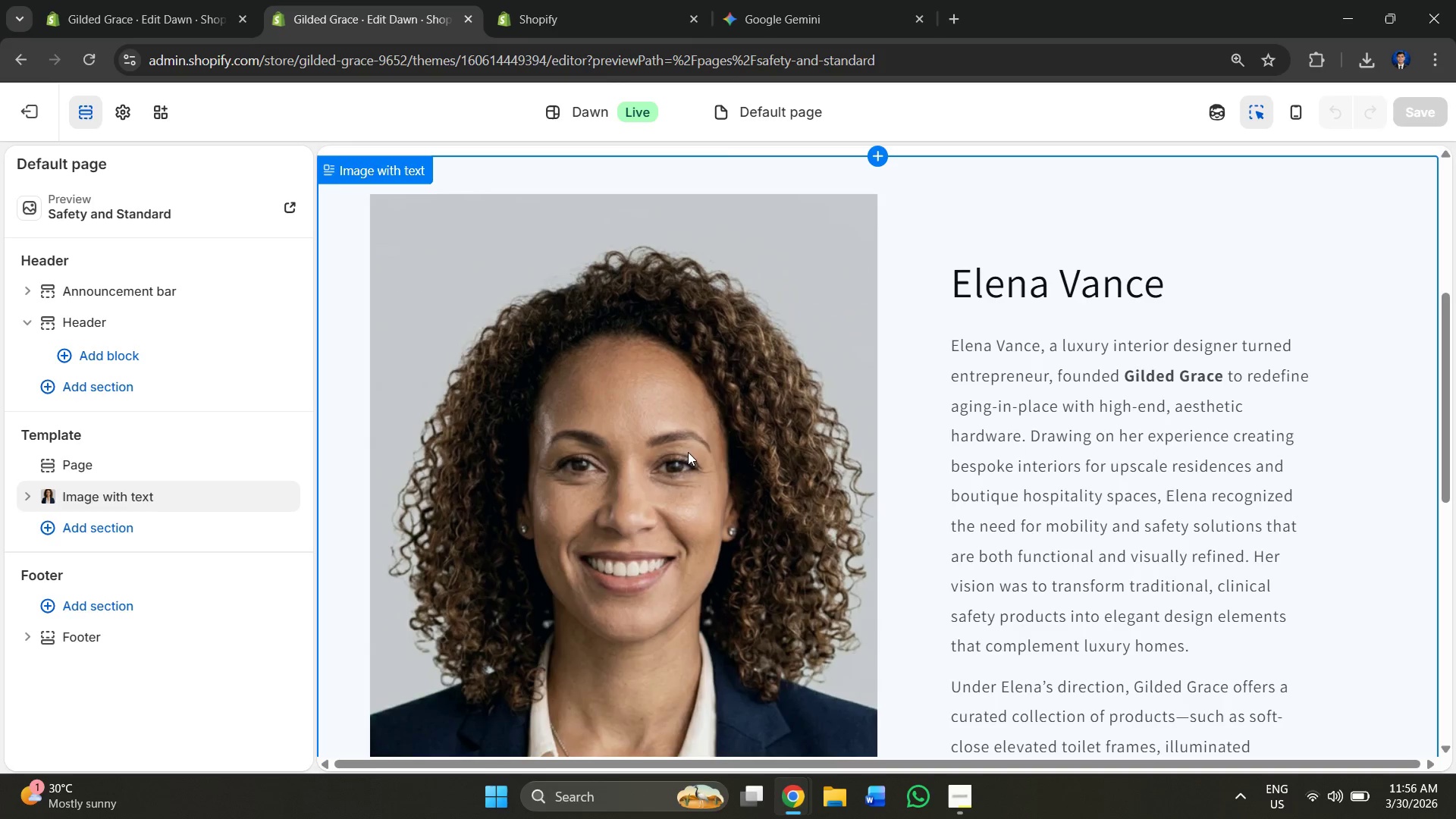 
left_click([994, 740])
 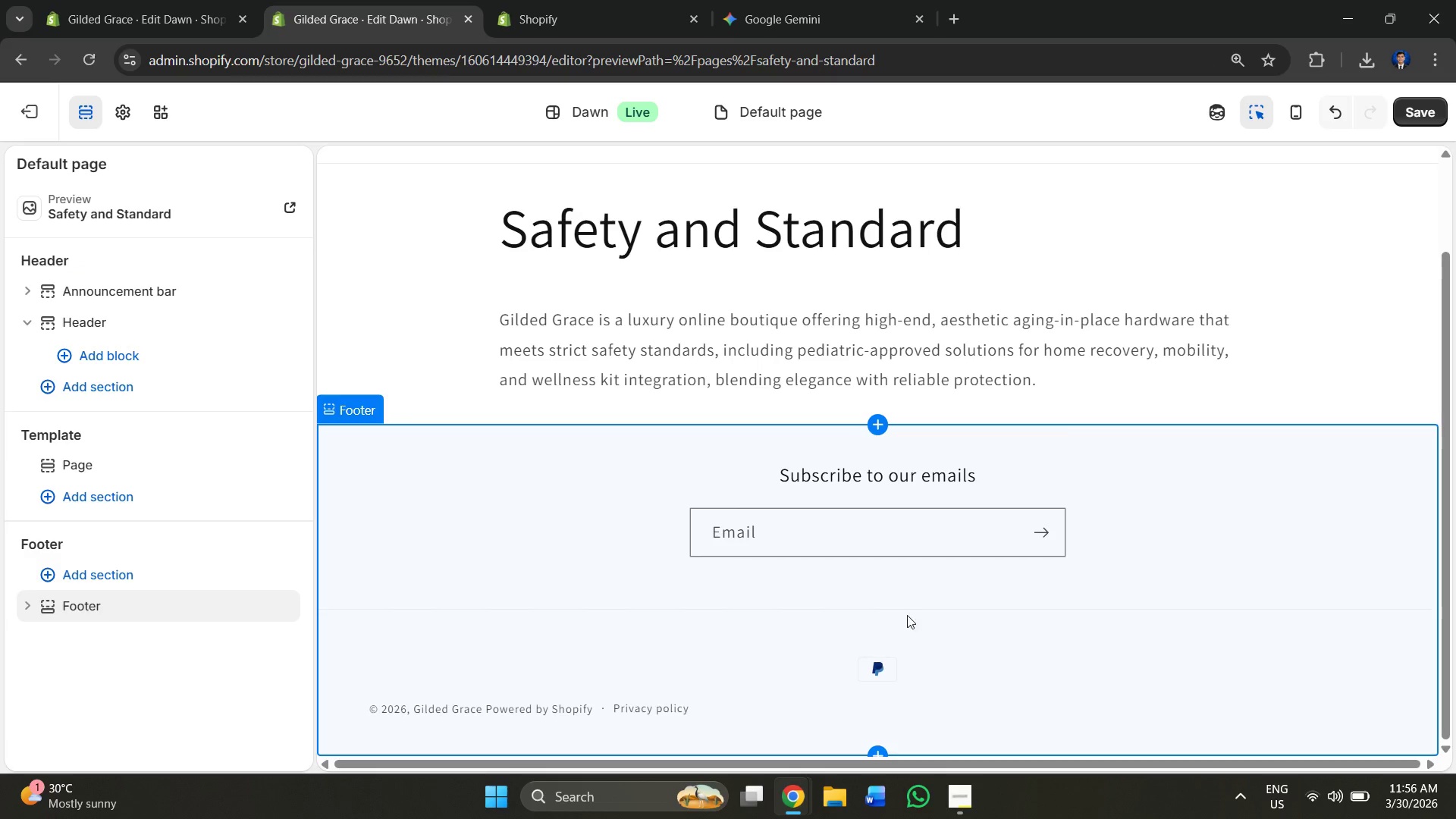 
scroll: coordinate [730, 543], scroll_direction: down, amount: 1.0
 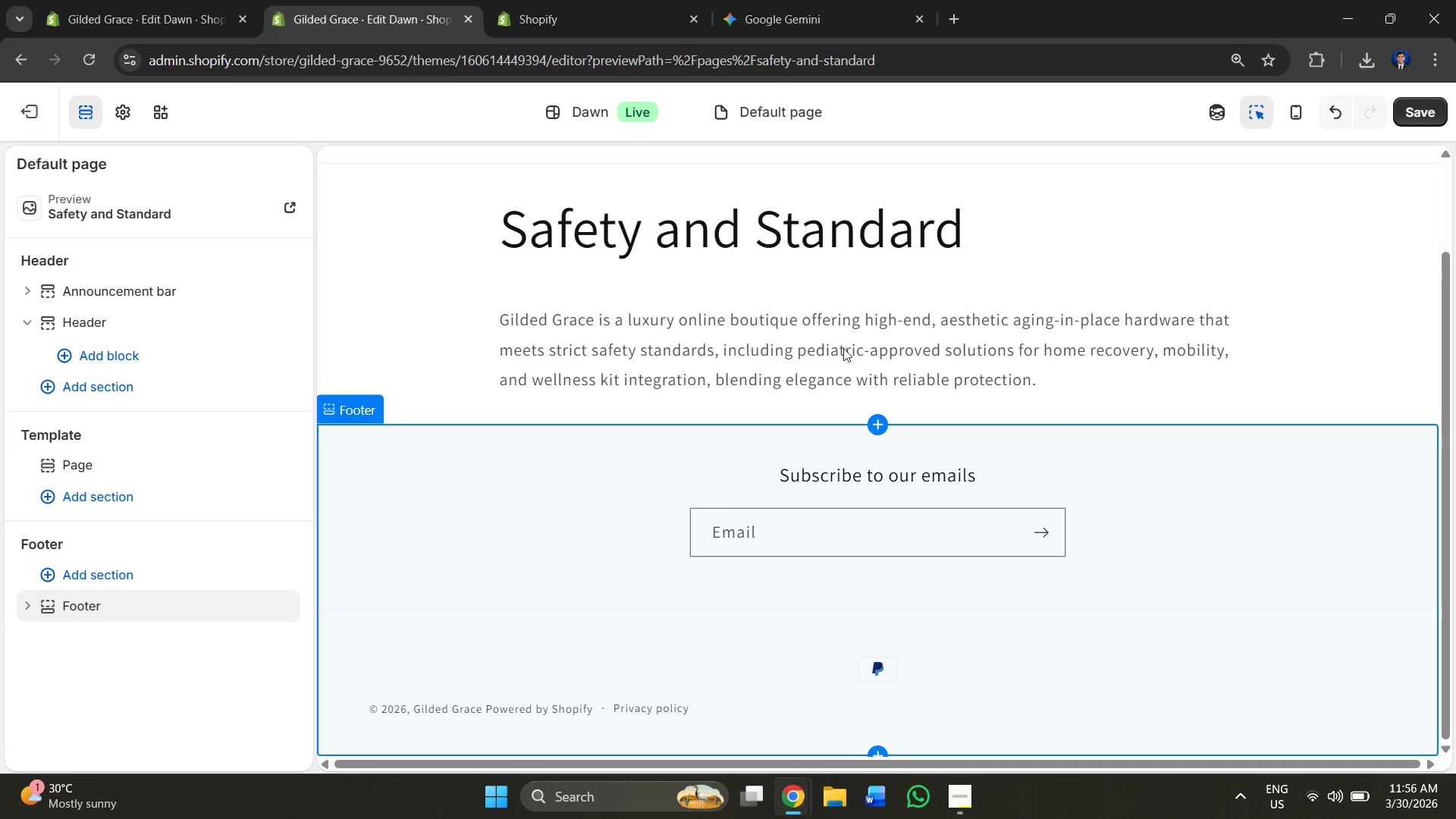 
left_click([843, 348])
 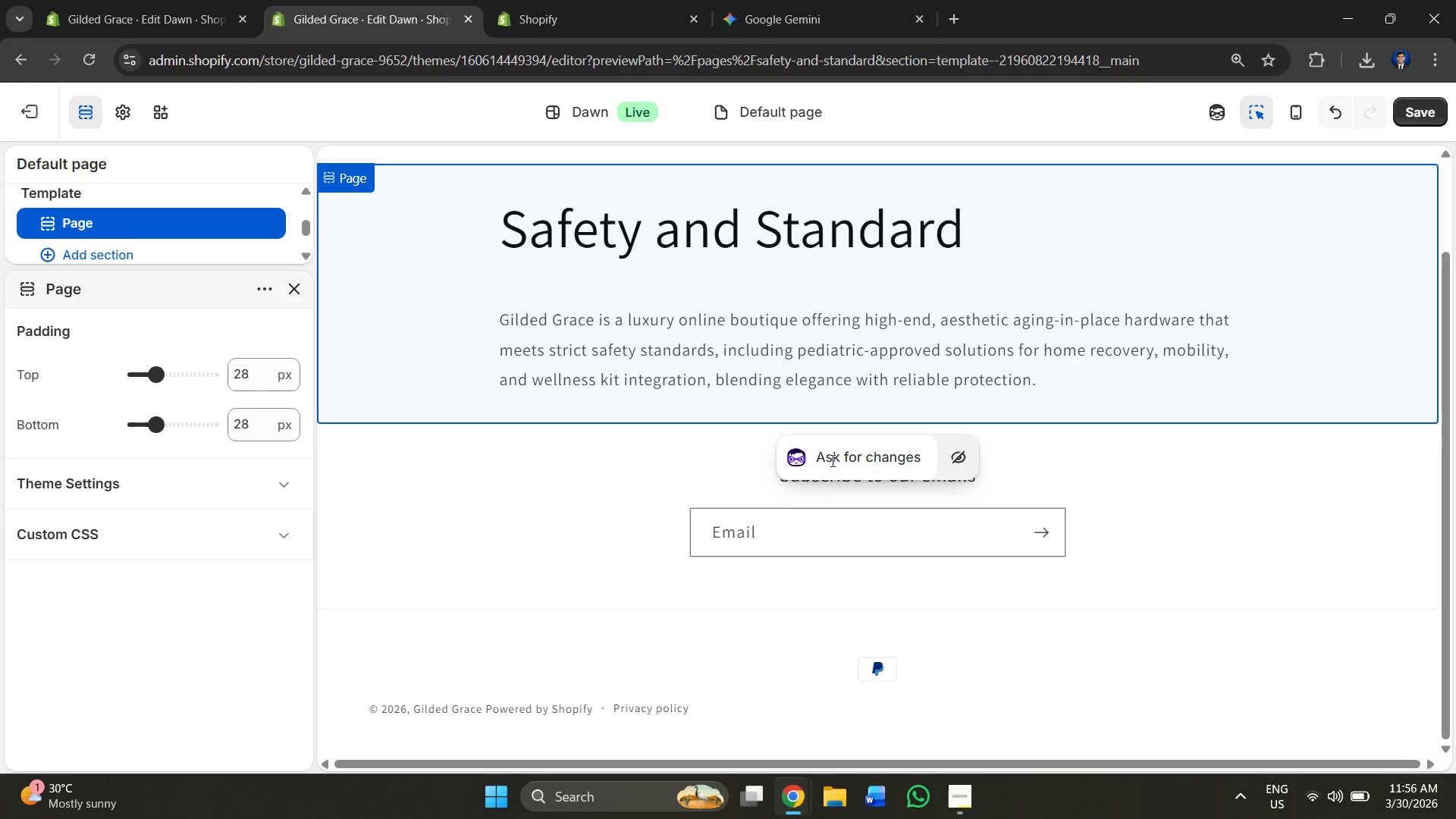 
left_click([653, 472])
 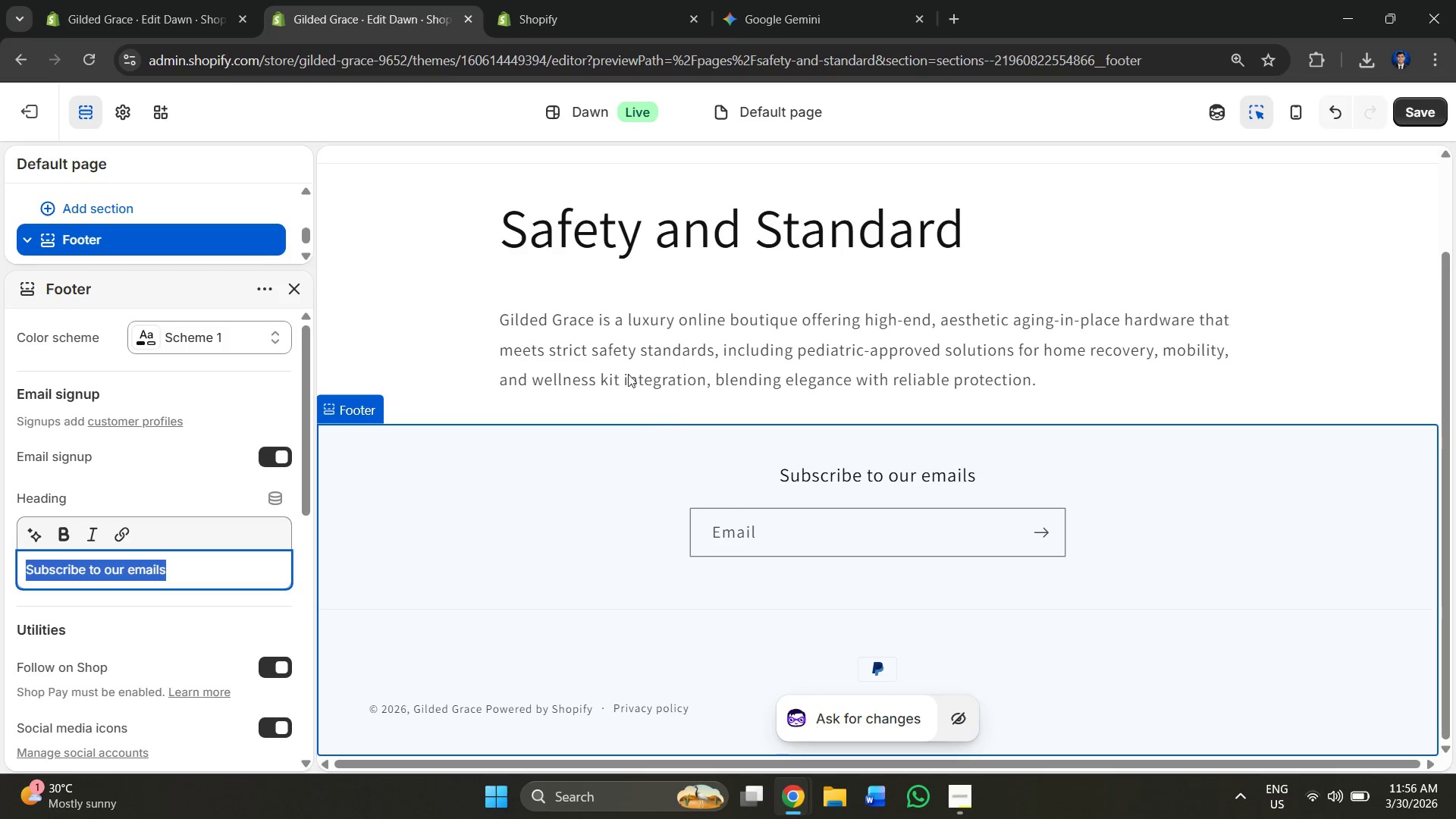 
left_click([621, 270])
 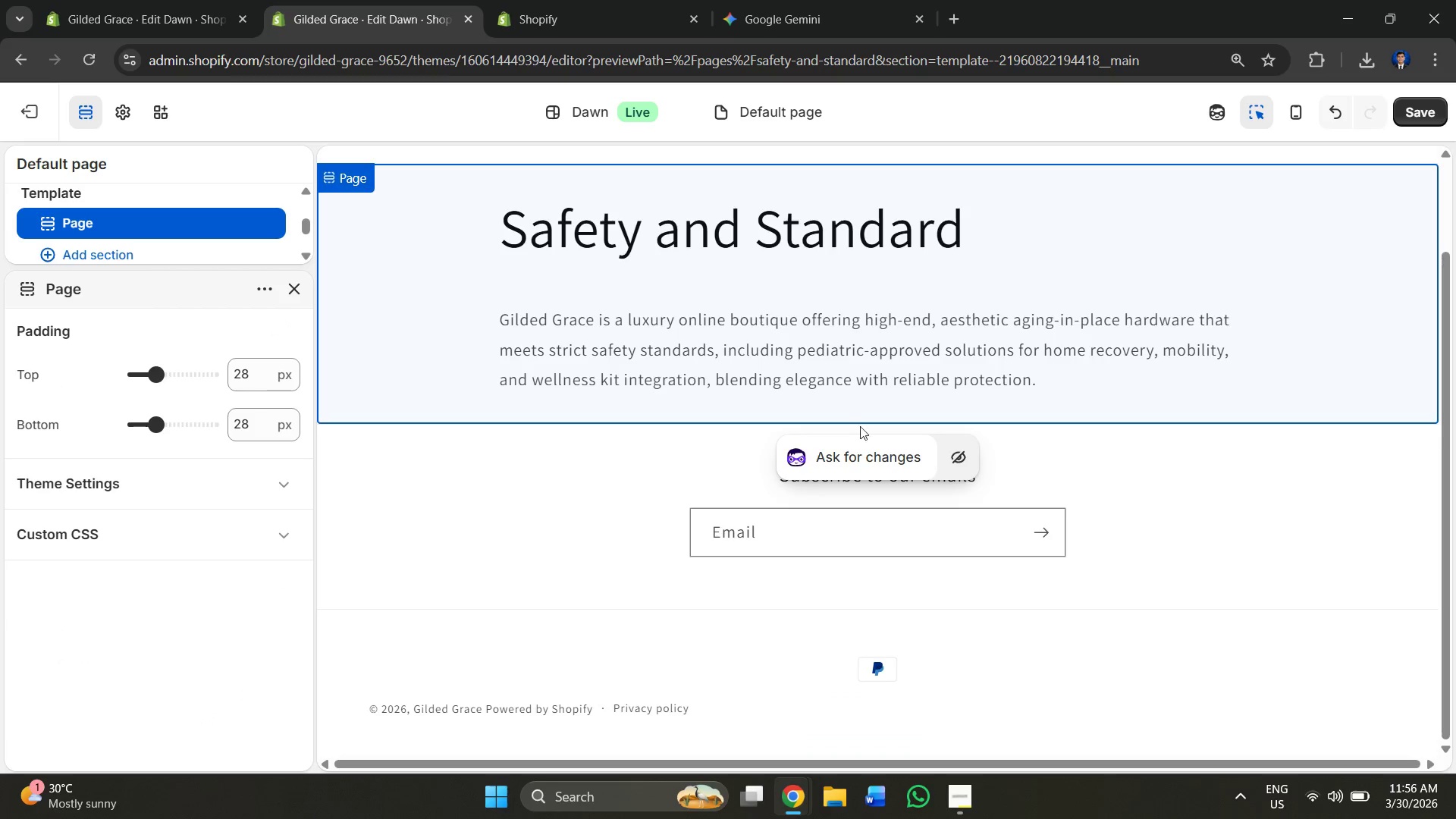 
left_click([560, 498])
 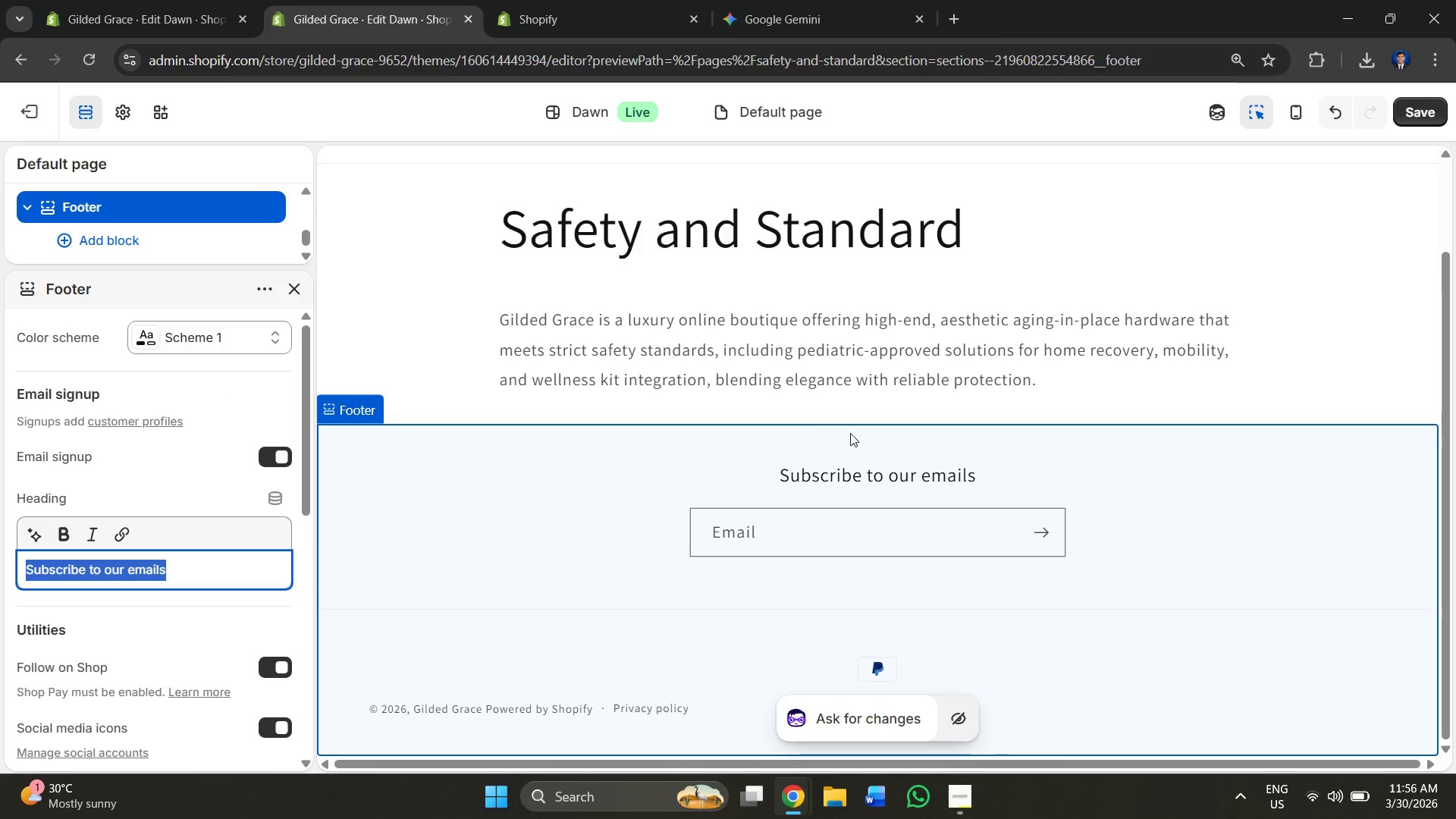 
mouse_move([881, 413])
 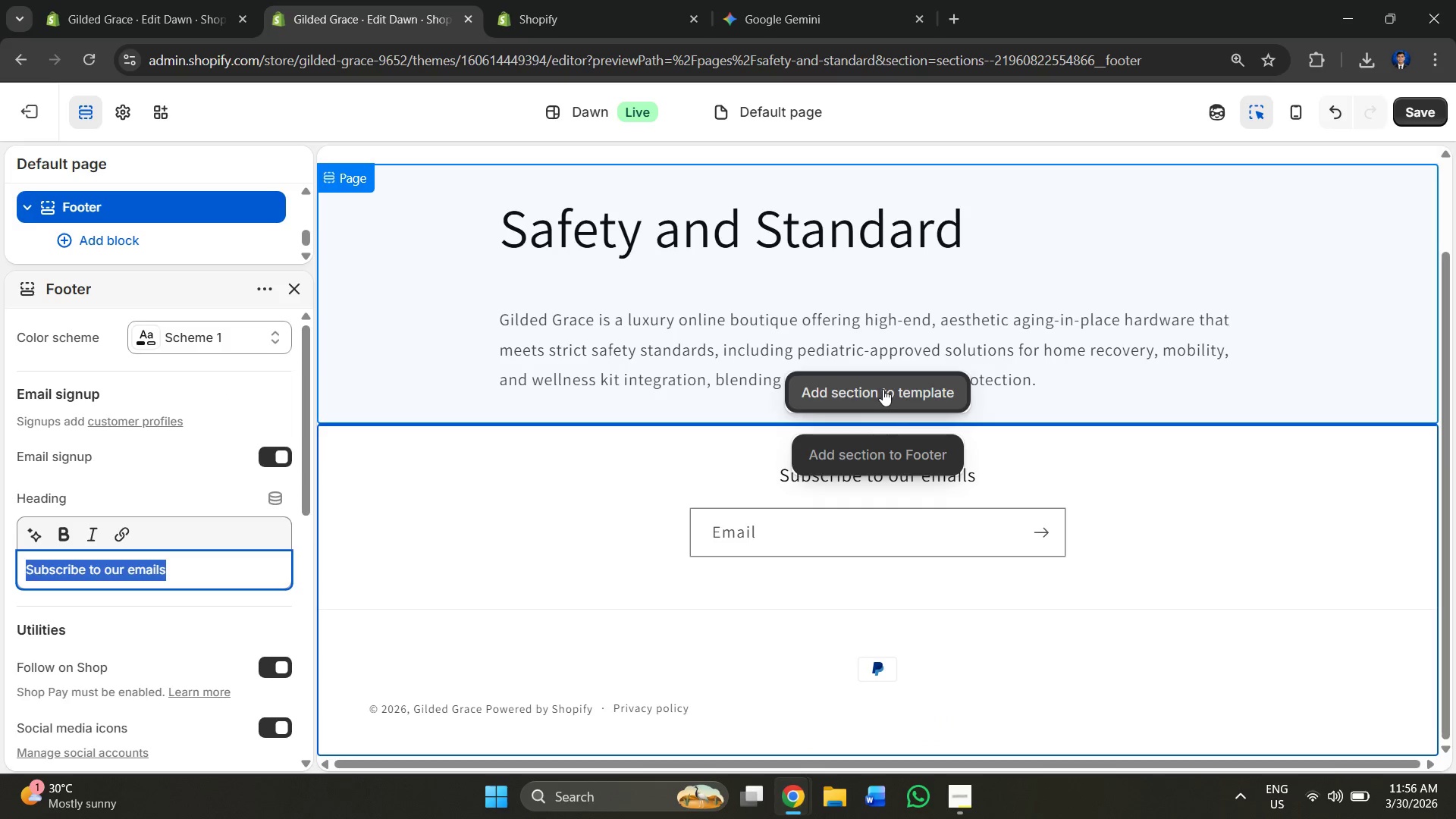 
left_click([883, 389])
 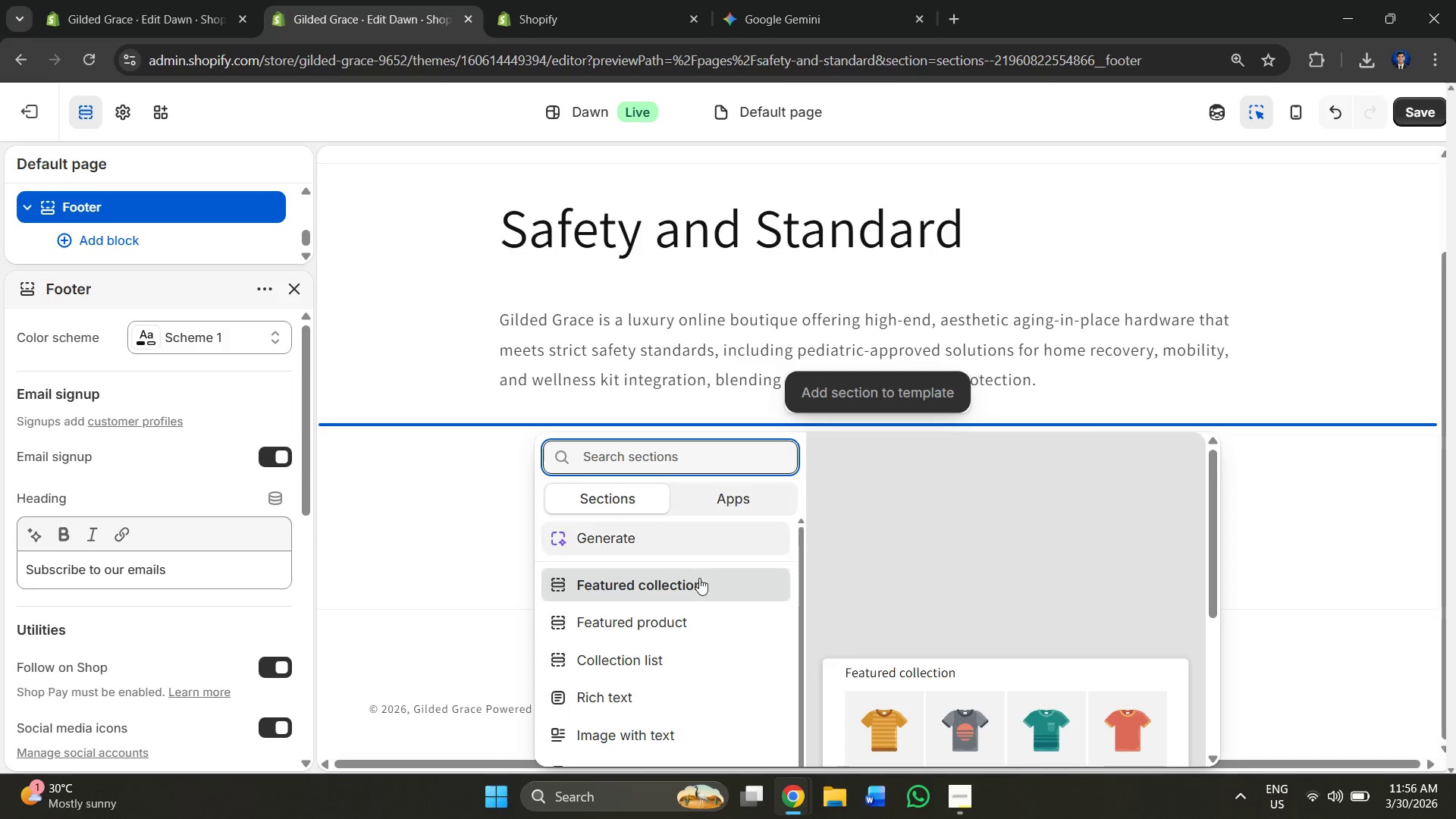 
scroll: coordinate [677, 601], scroll_direction: down, amount: 1.0
 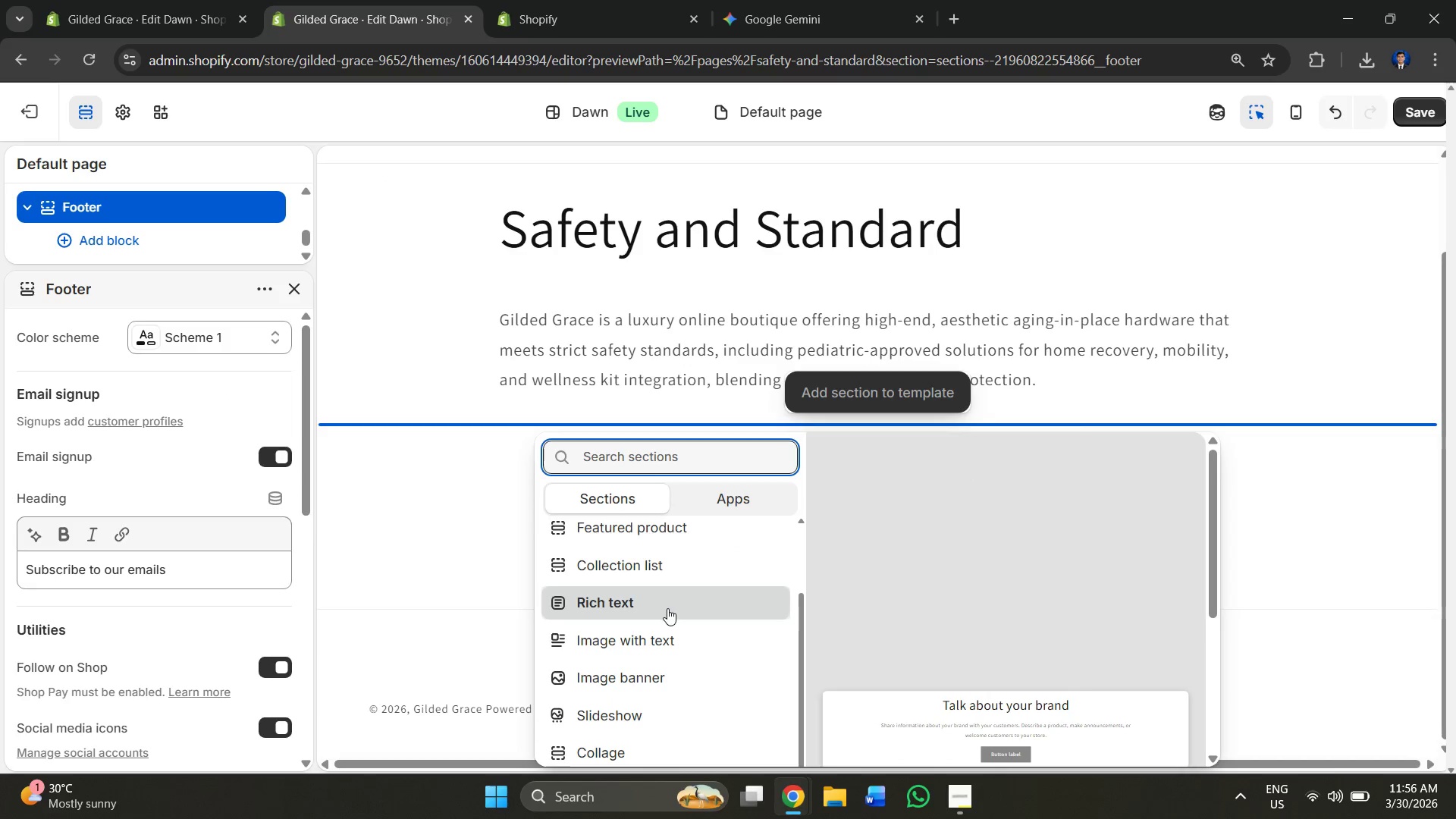 
left_click([665, 604])
 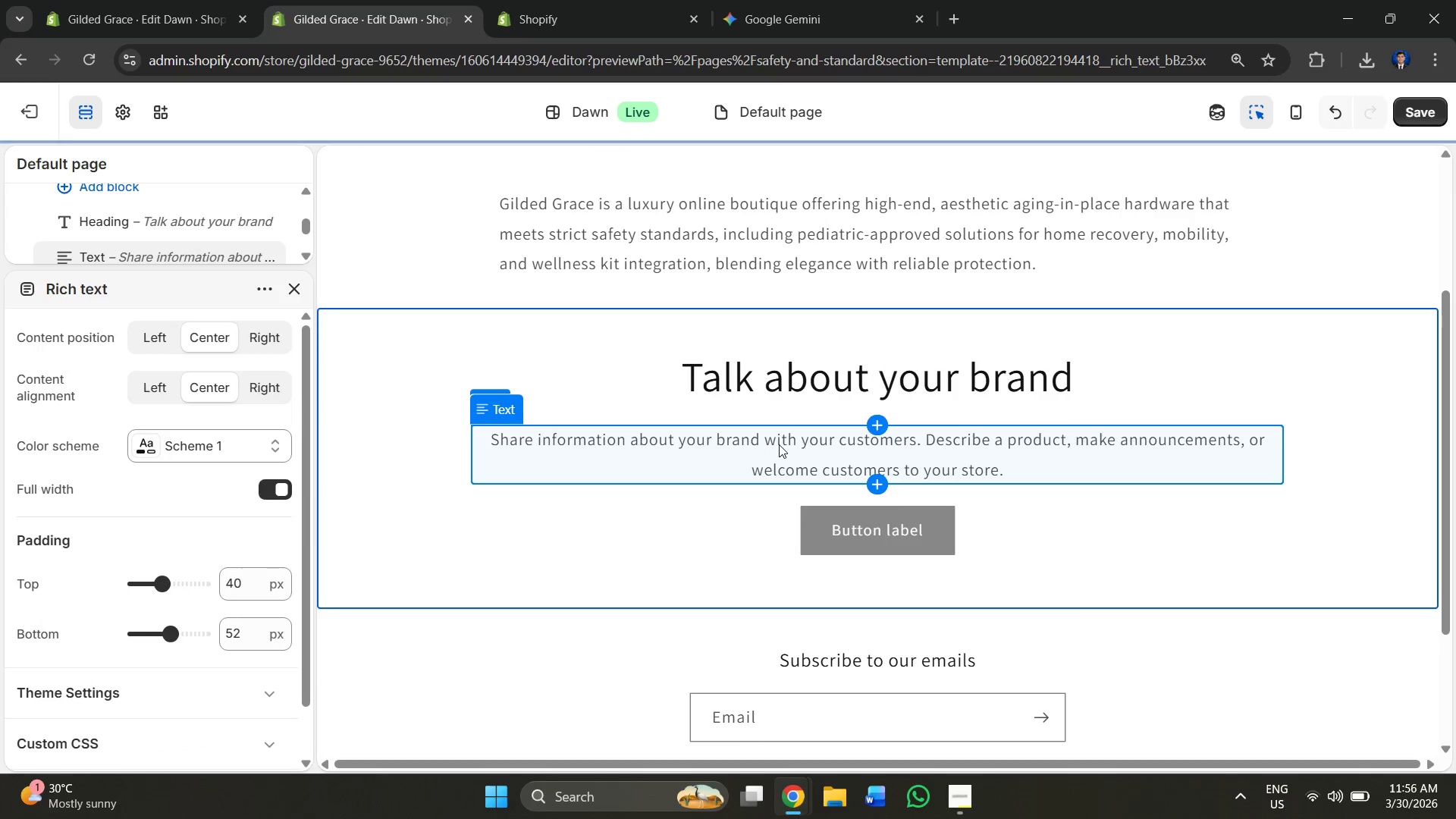 
left_click([1176, 557])
 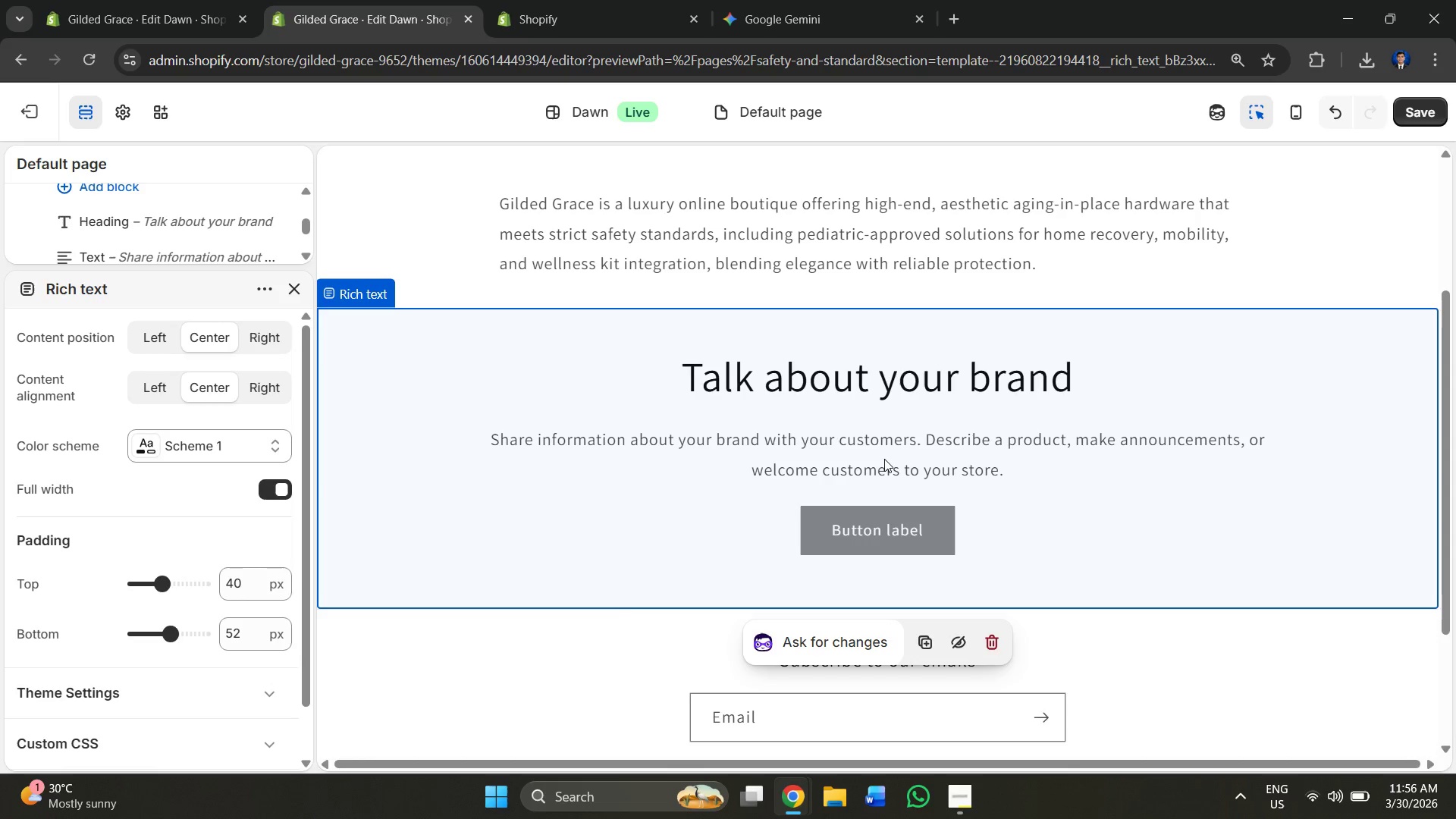 
scroll: coordinate [802, 431], scroll_direction: up, amount: 4.0
 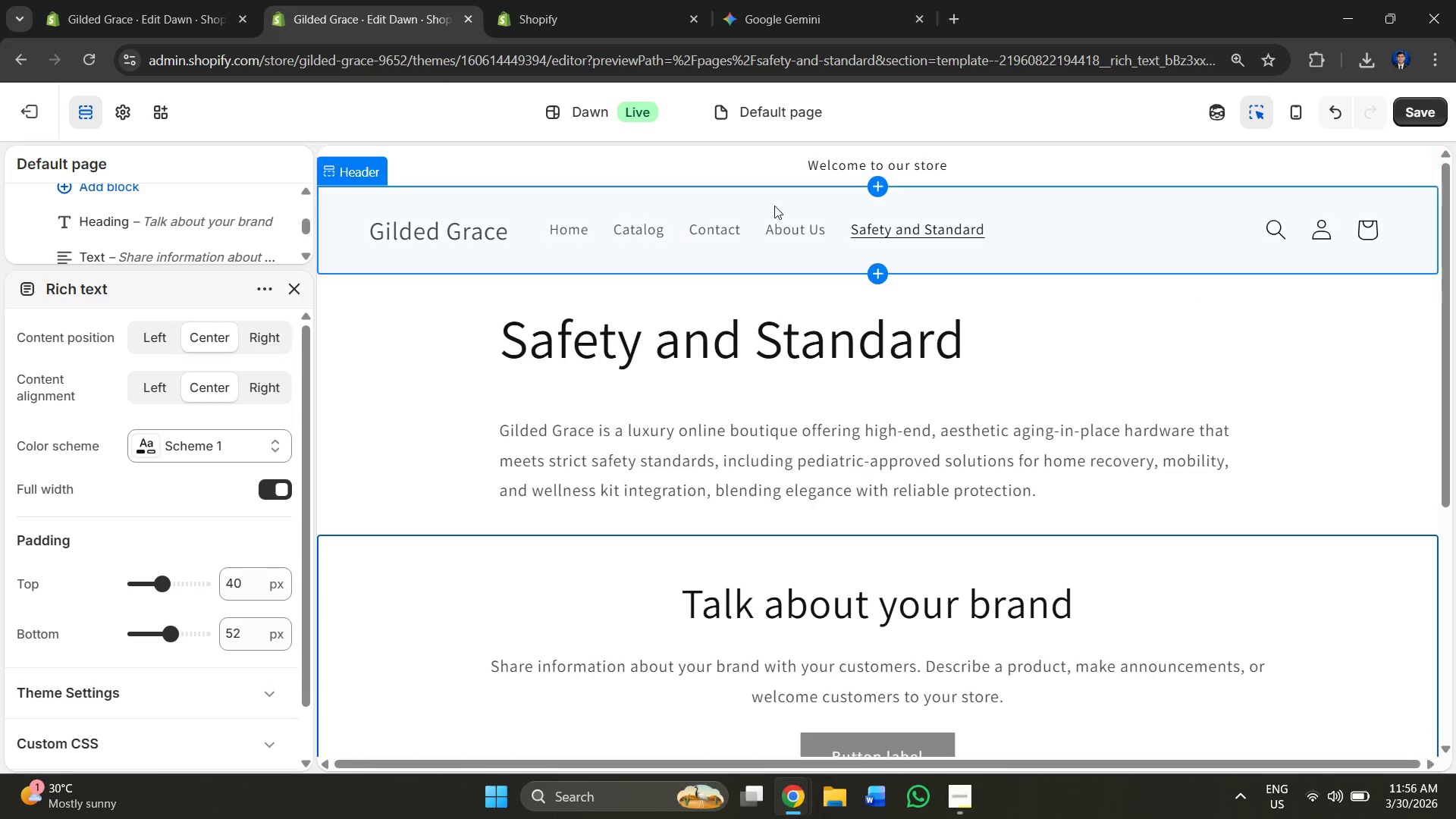 
left_click([788, 227])
 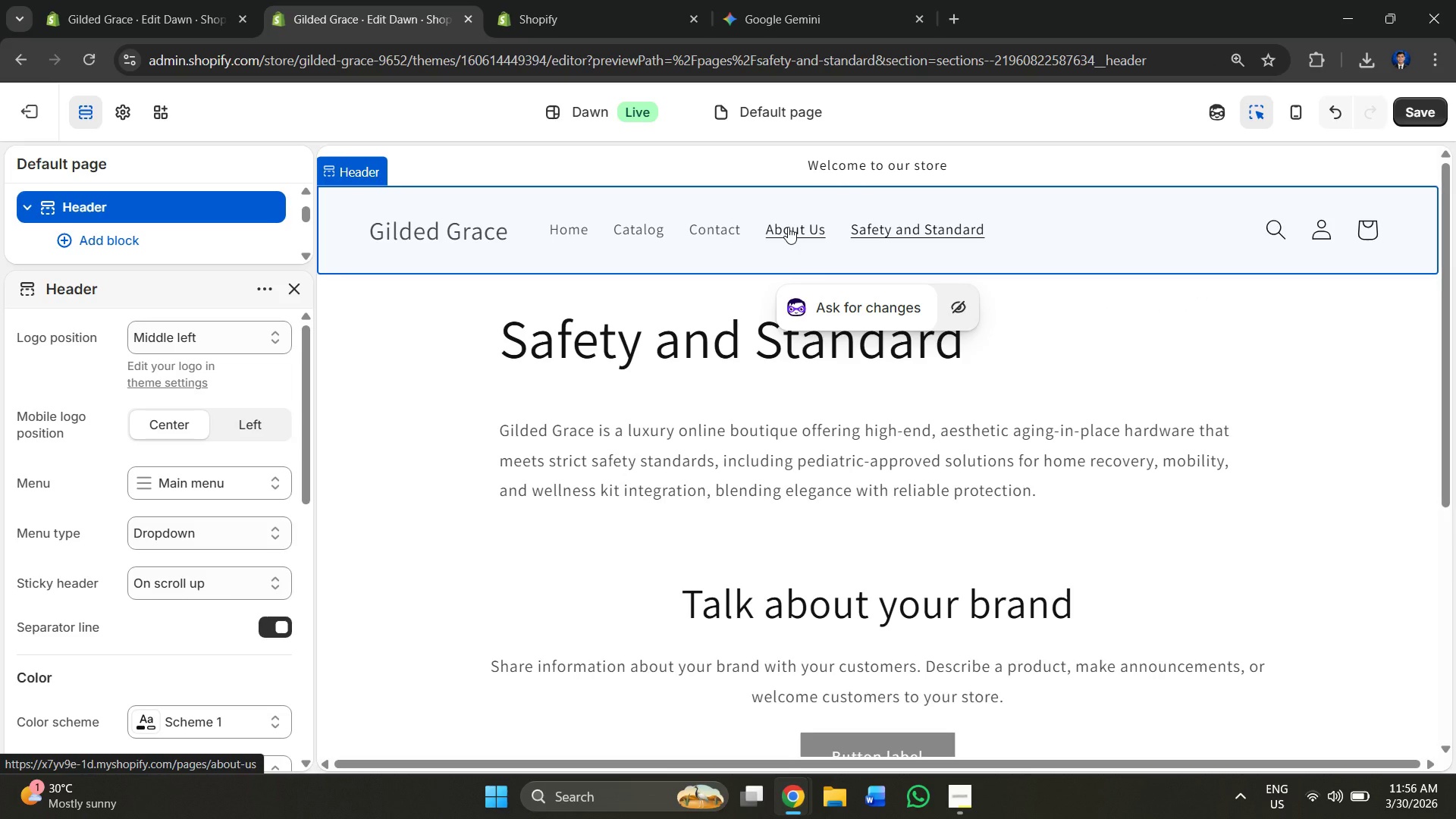 
double_click([788, 227])
 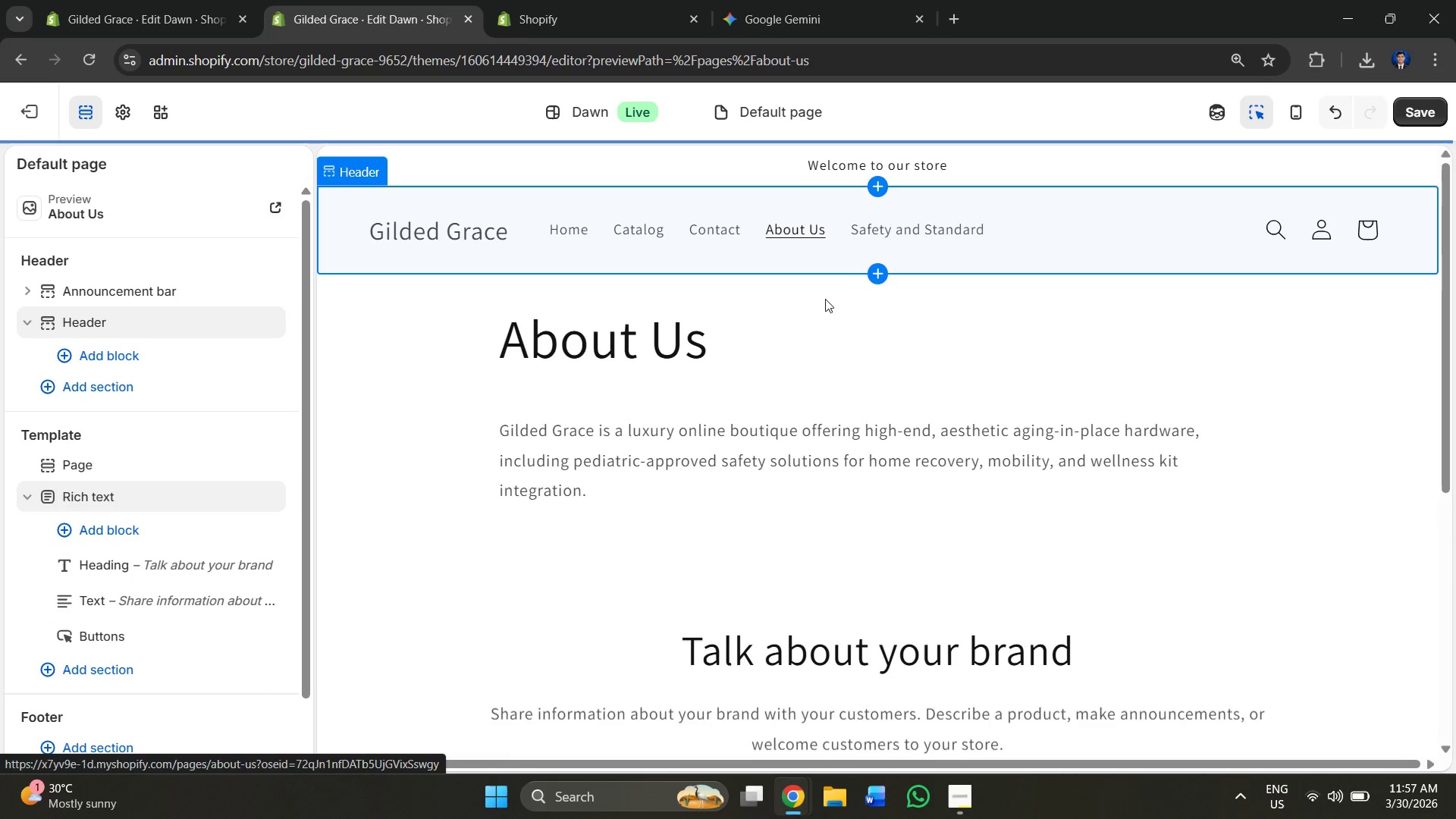 
scroll: coordinate [846, 493], scroll_direction: down, amount: 2.0
 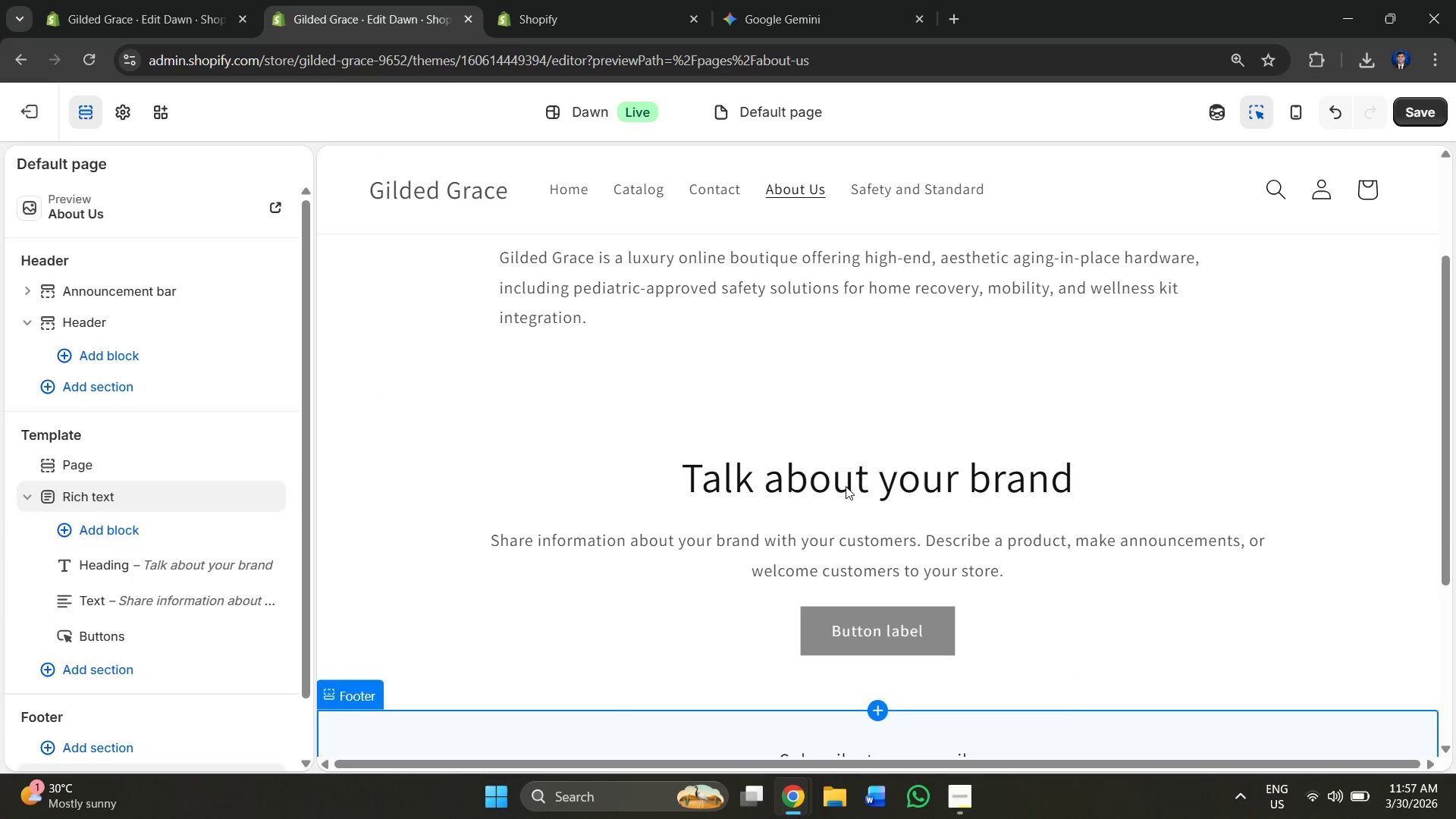 
key(Control+Z)
 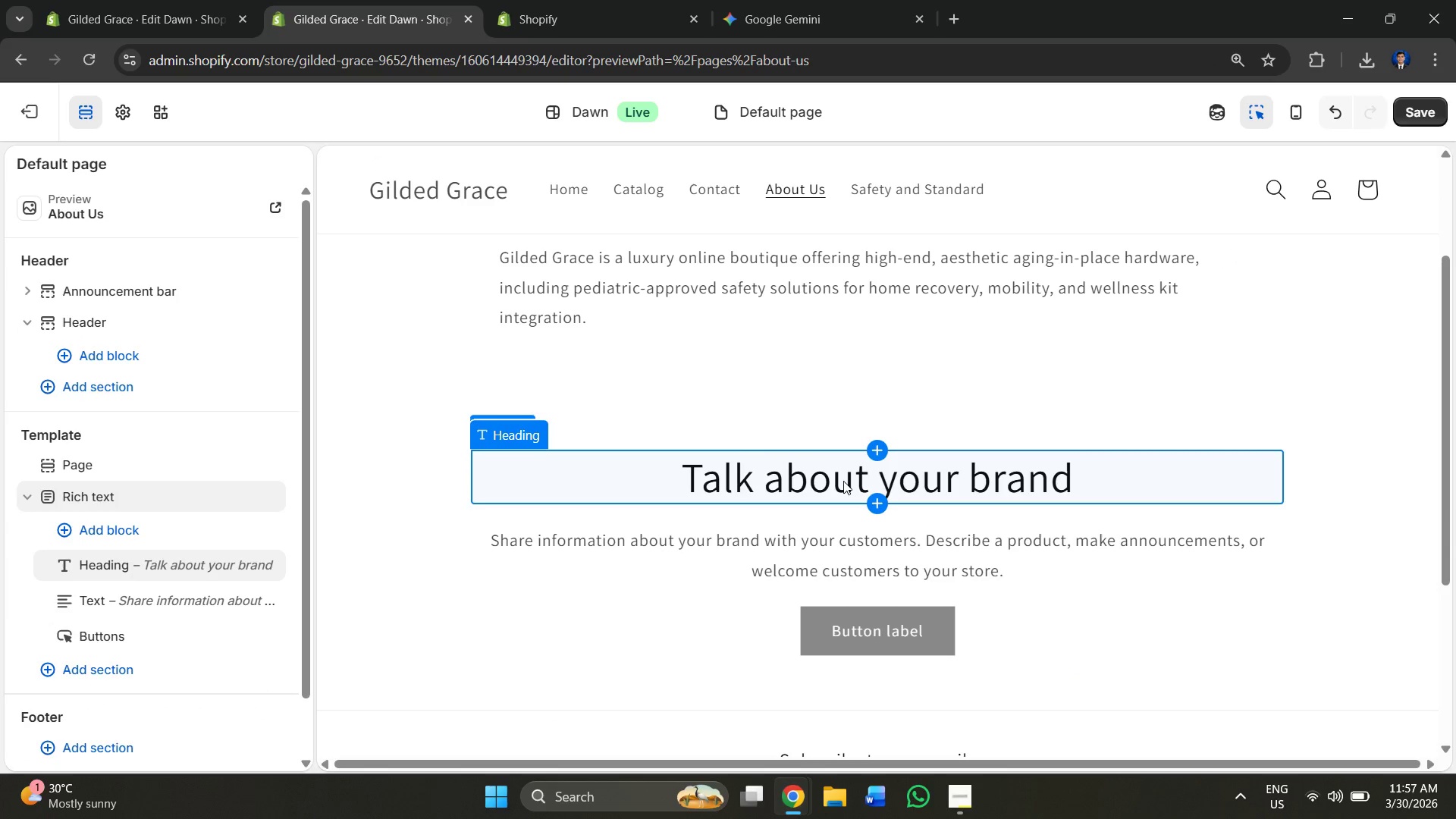 
key(Control+Z)
 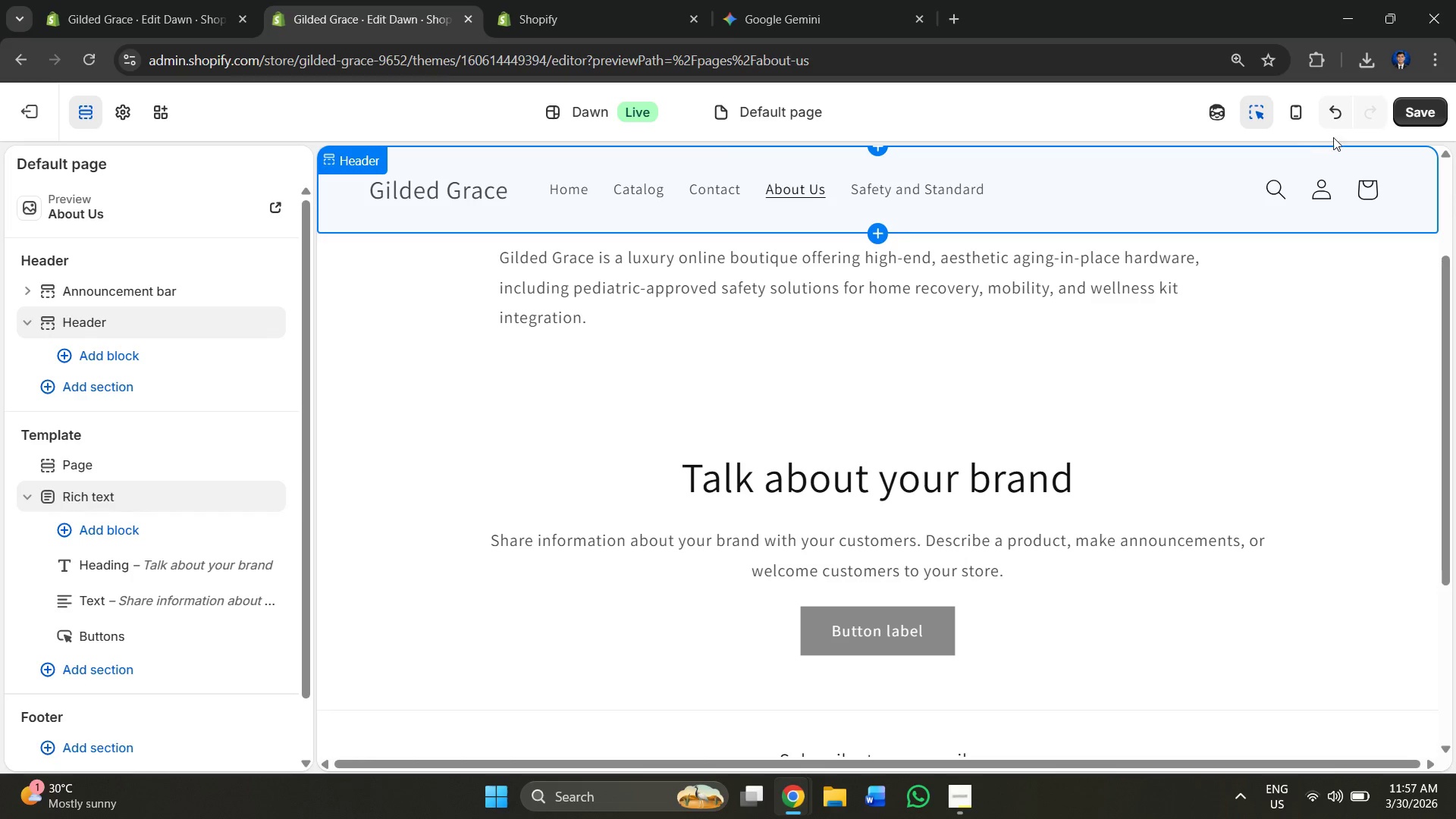 
left_click([1332, 114])
 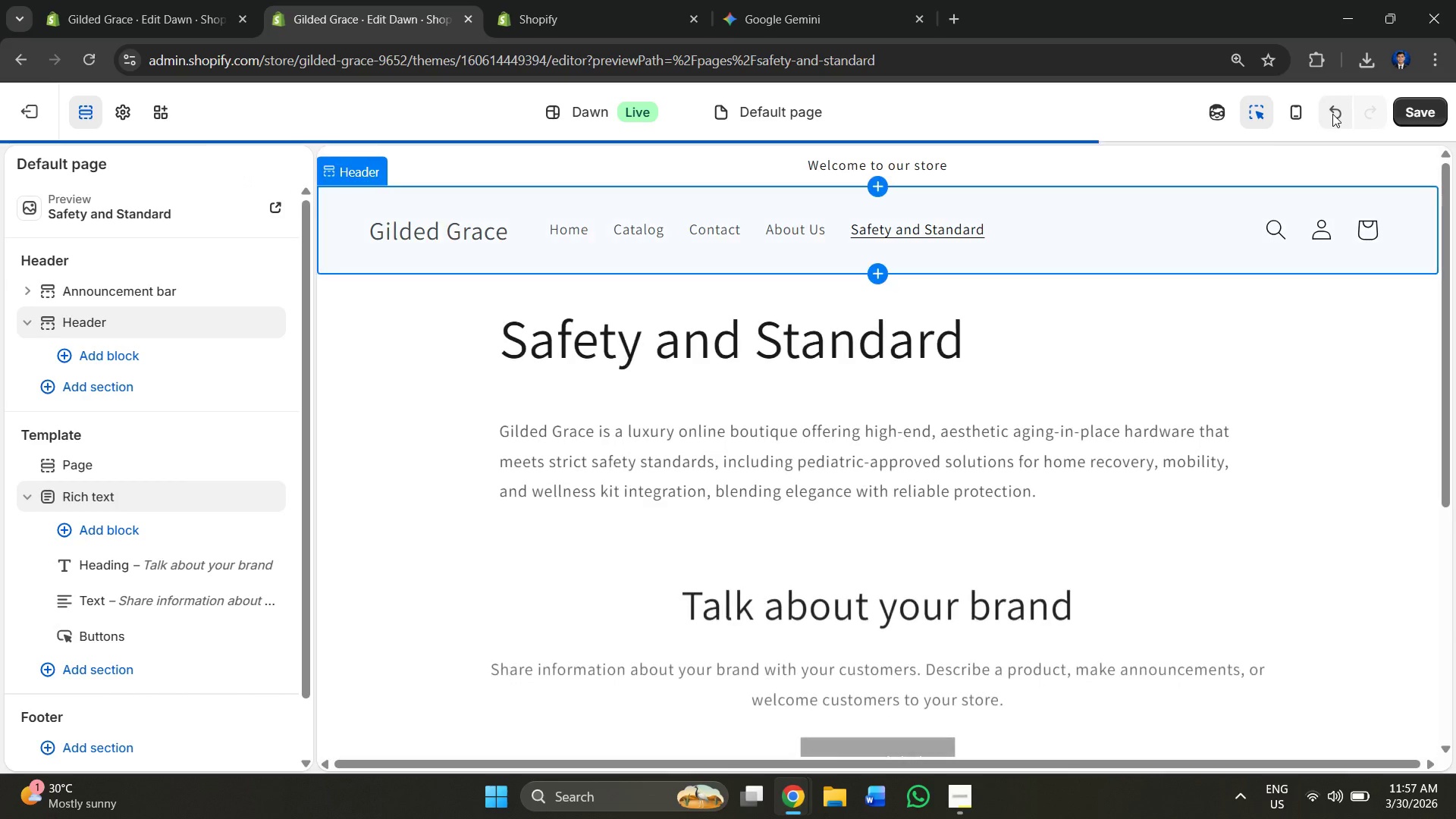 
left_click([1332, 114])
 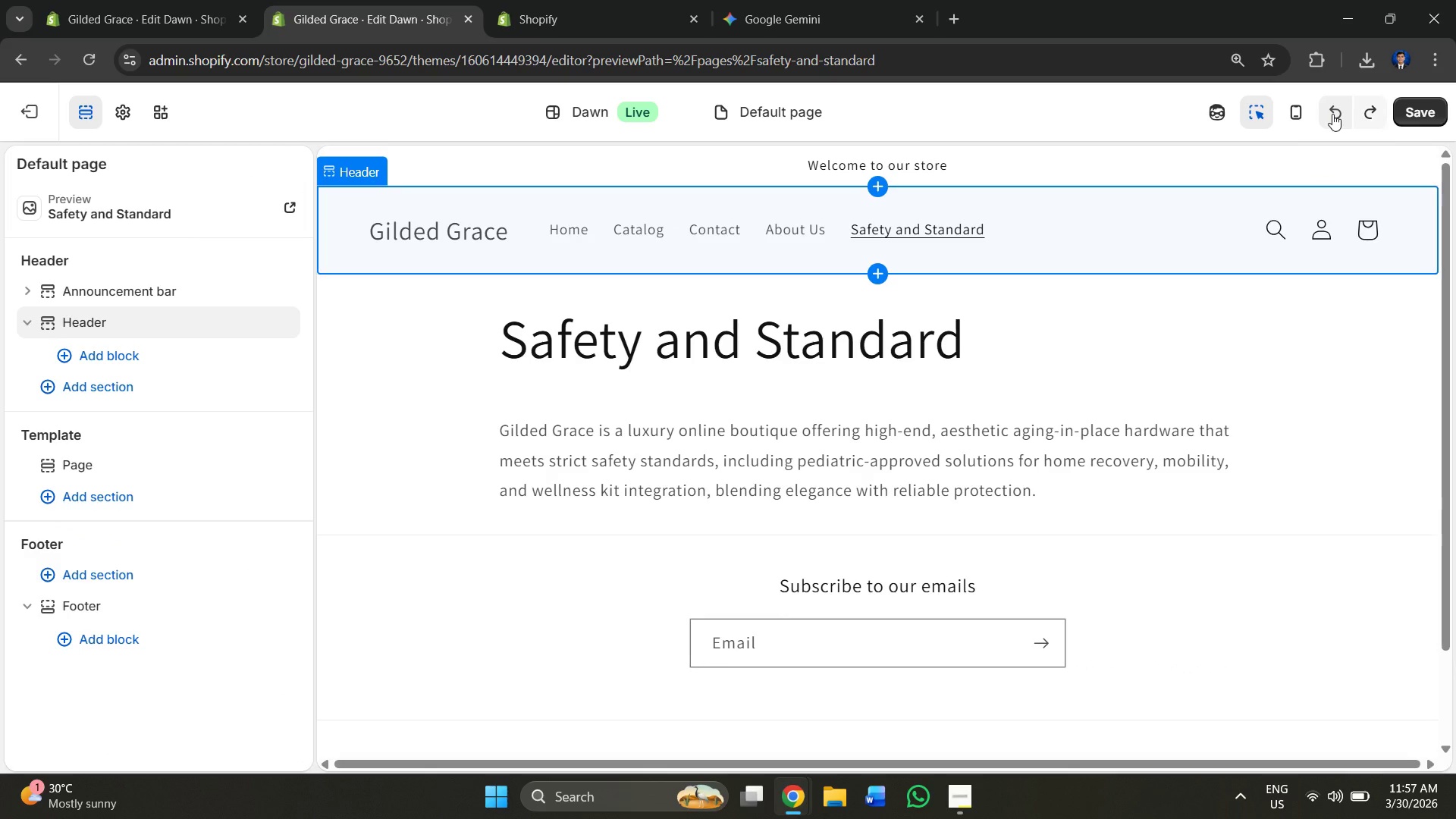 
left_click([1332, 114])
 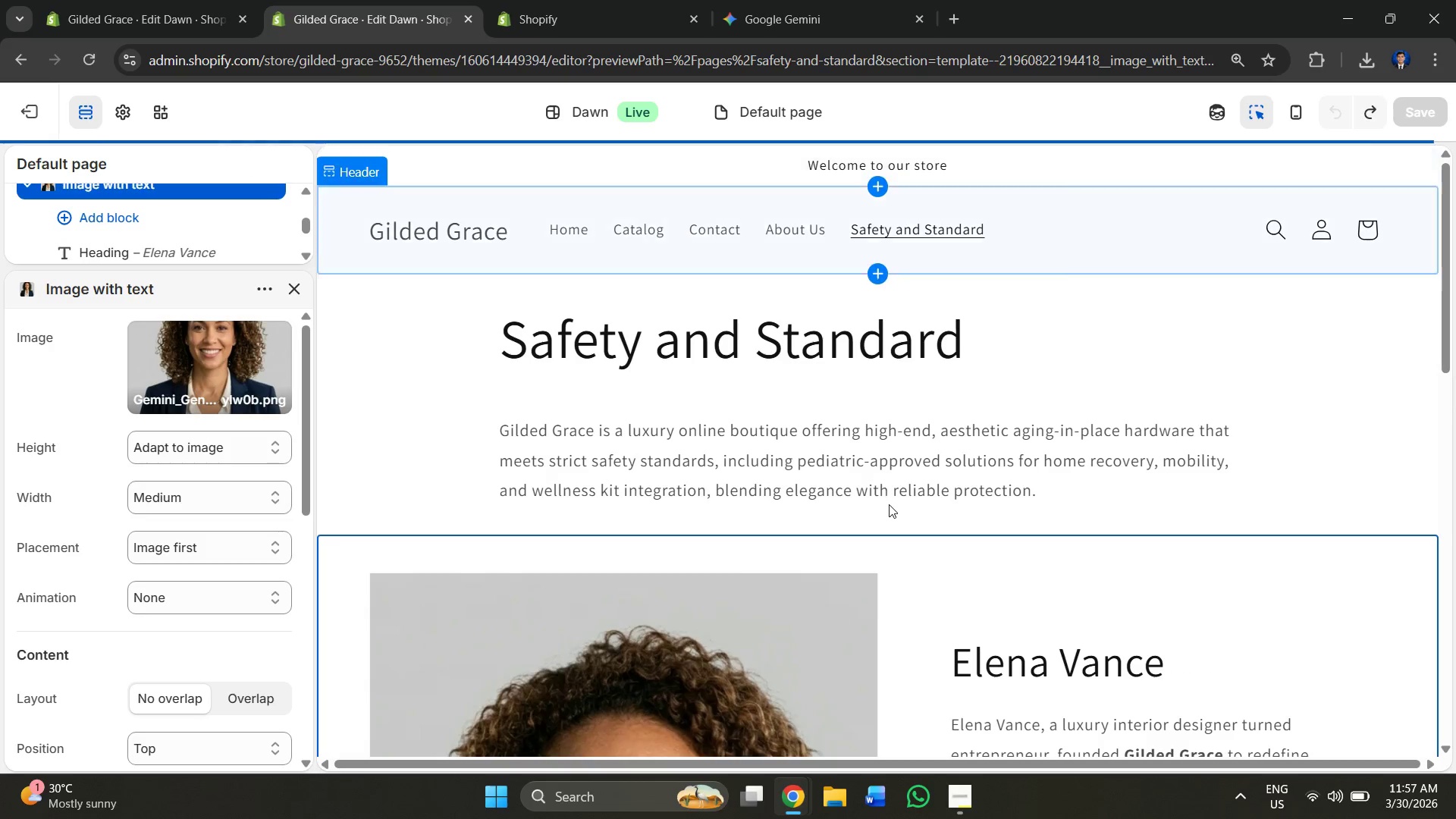 
left_click([555, 0])
 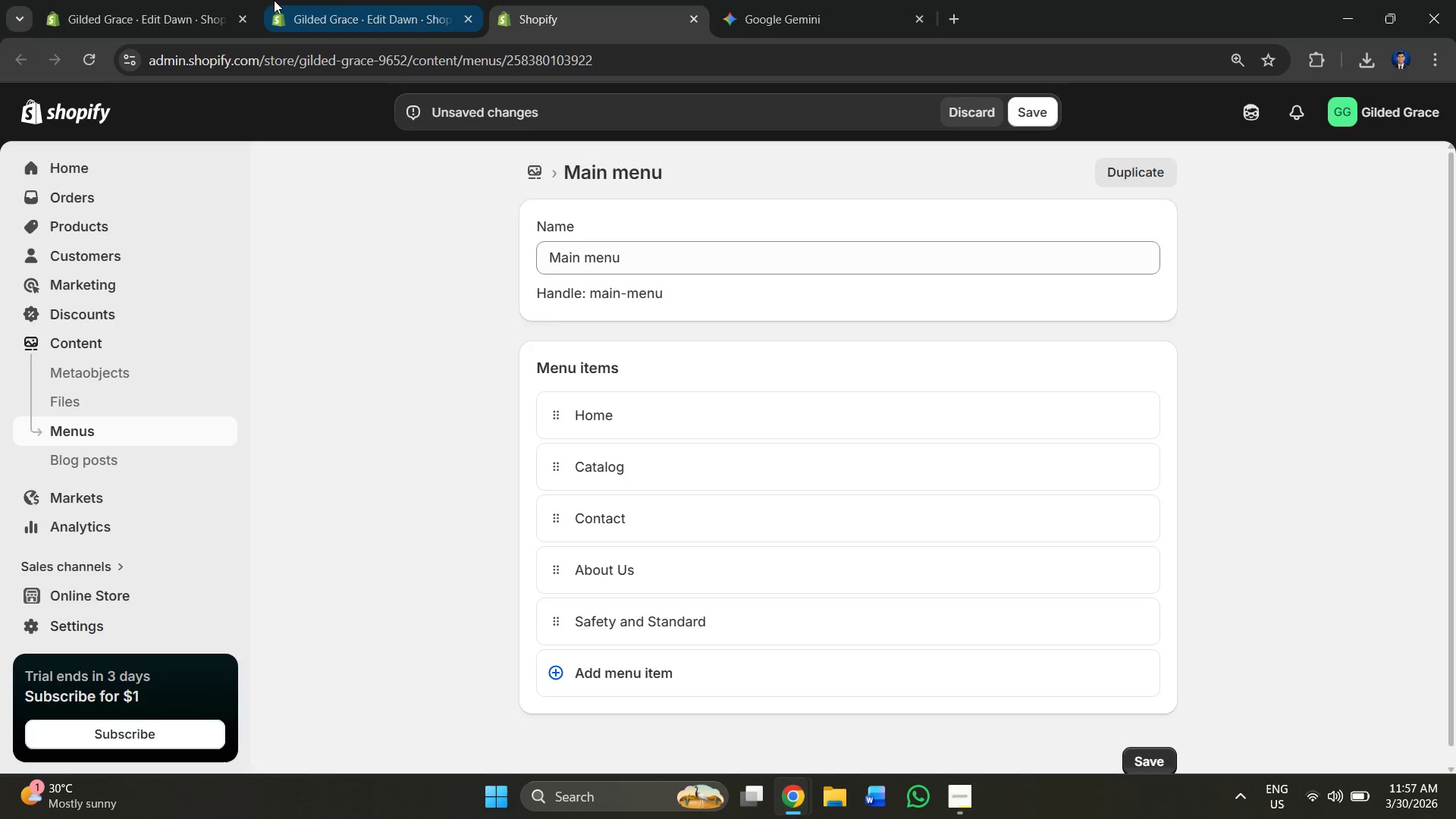 
scroll: coordinate [851, 372], scroll_direction: up, amount: 1.0
 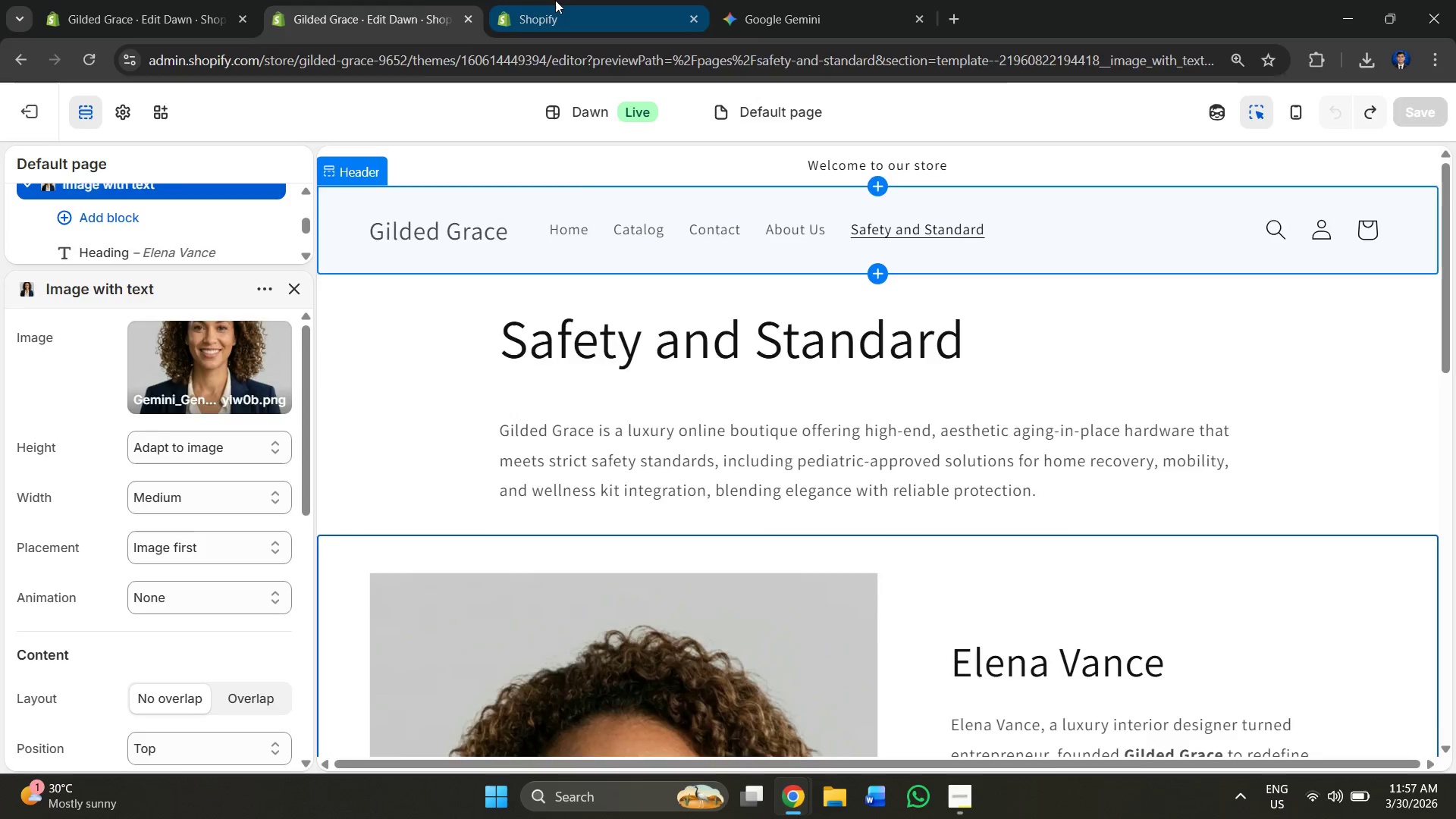 
double_click([274, 0])
 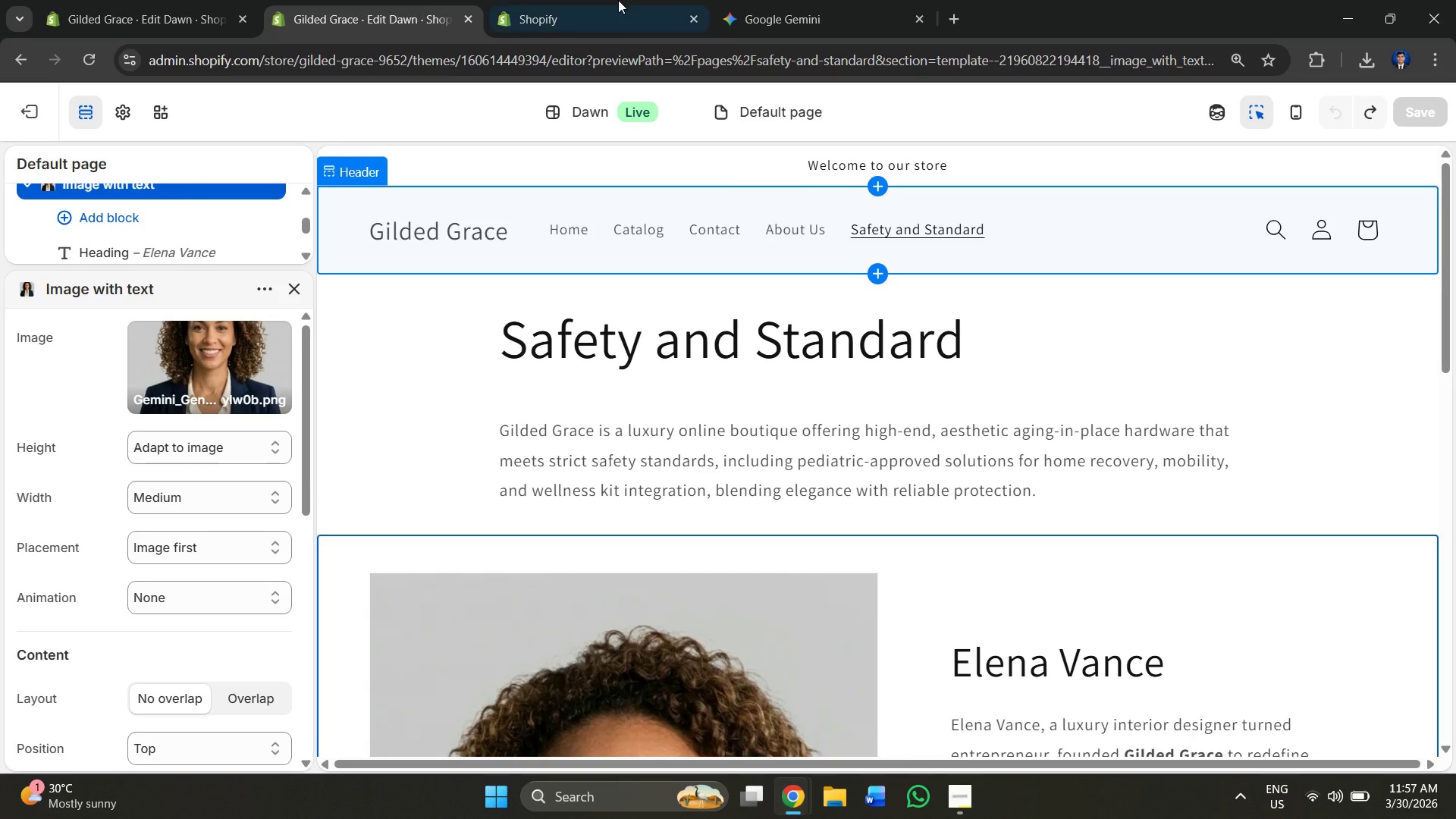 
left_click([618, 0])
 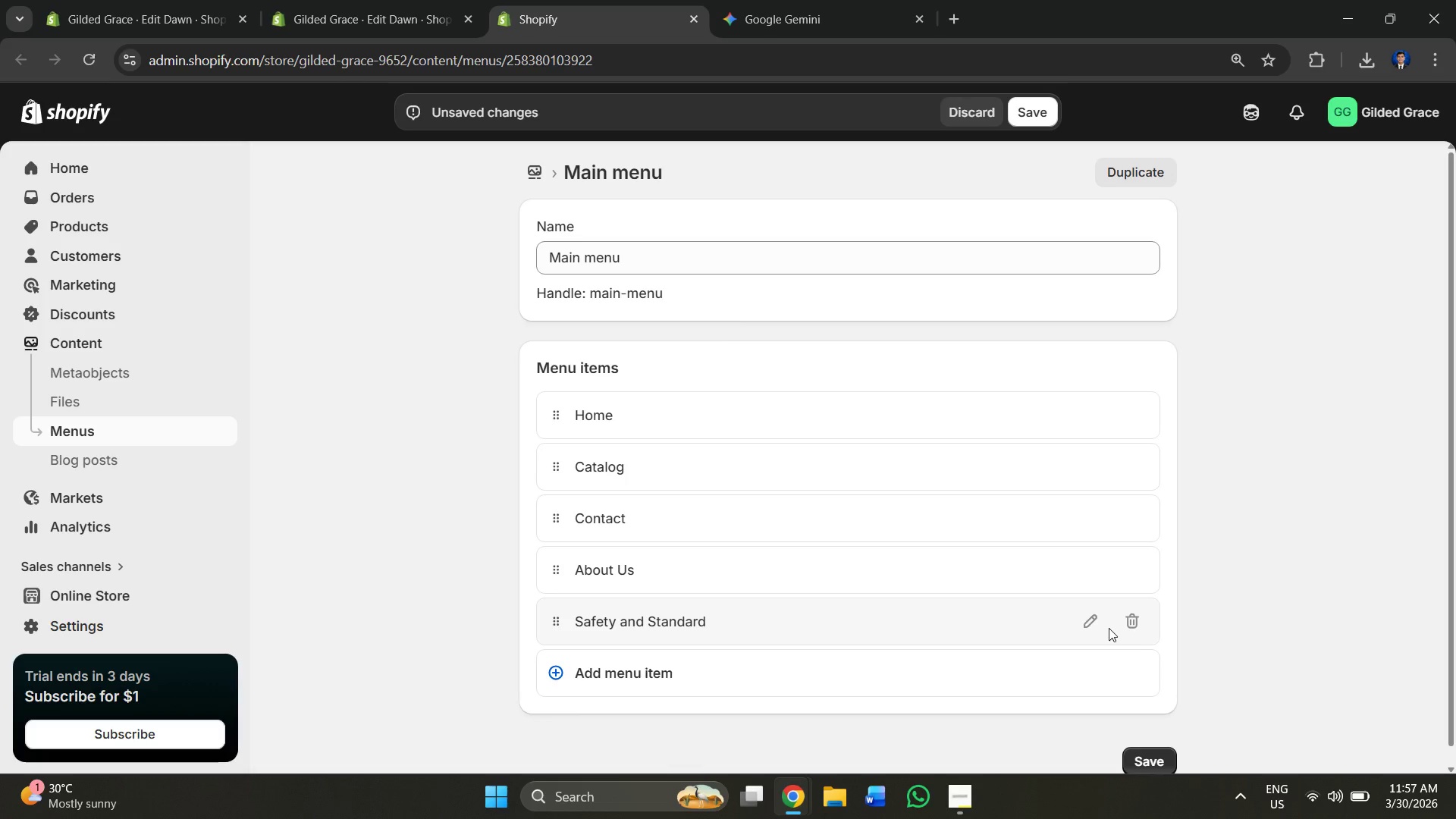 
left_click([1136, 628])
 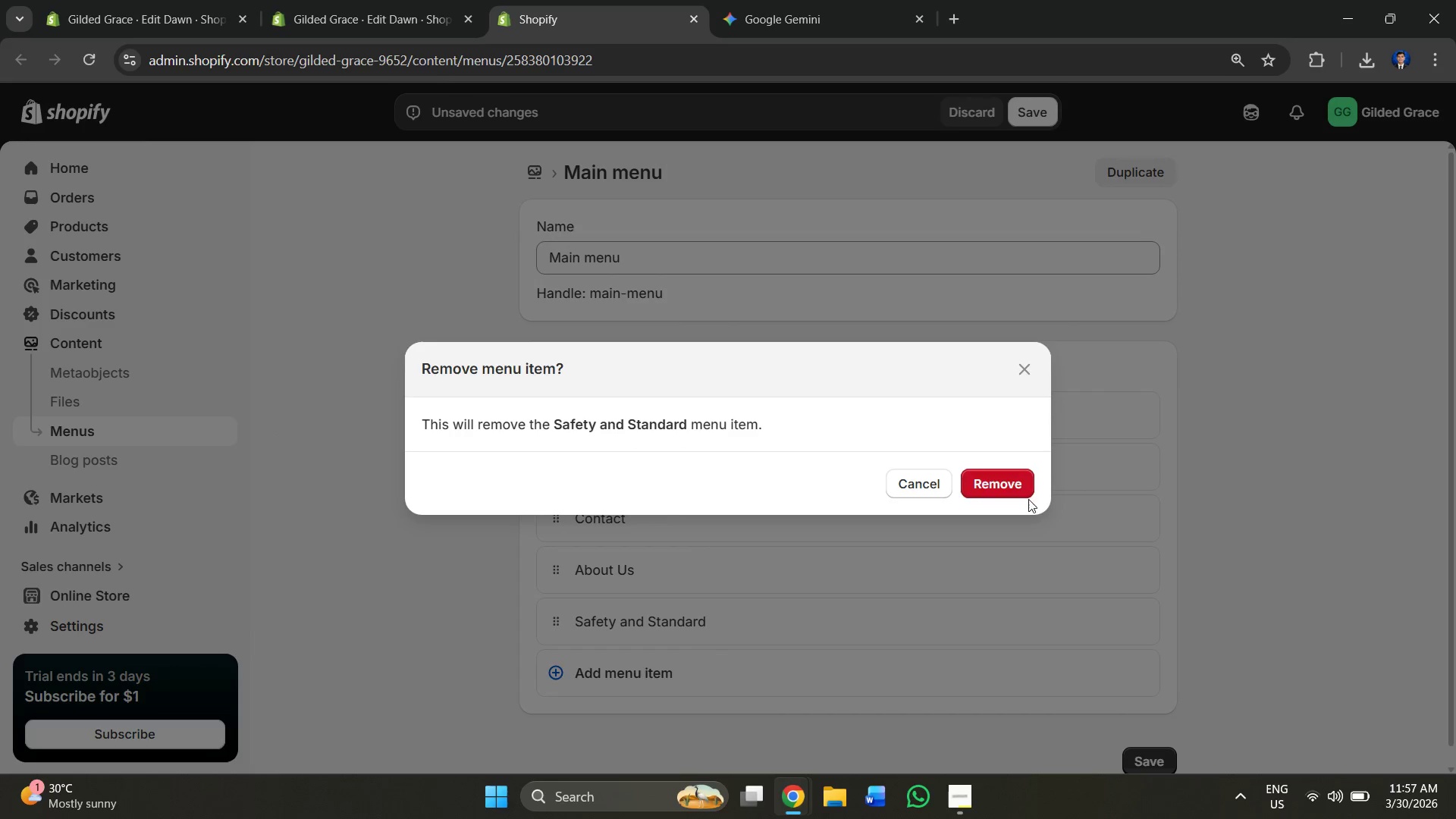 
left_click([1014, 485])
 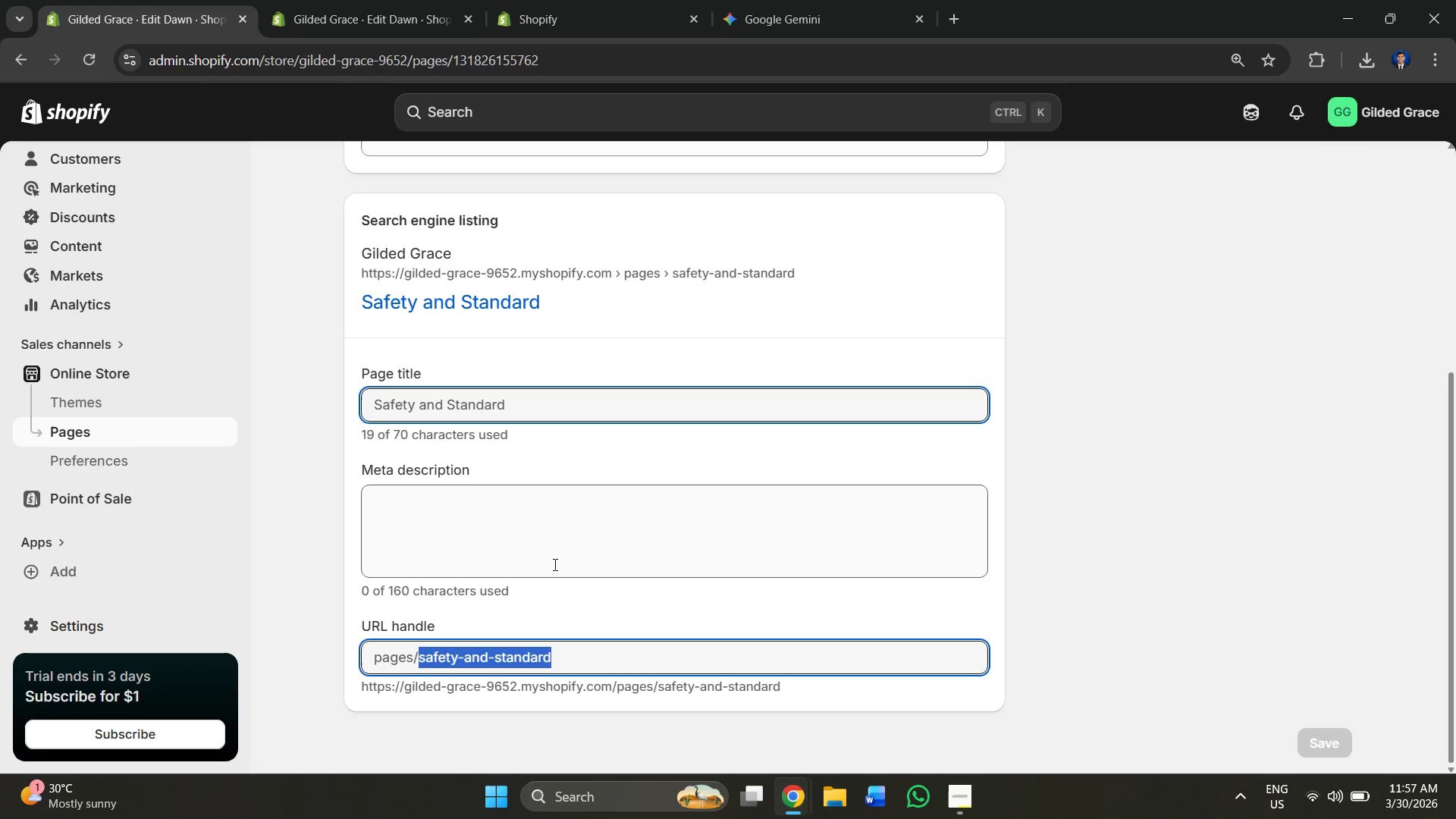 
left_click([352, 0])
 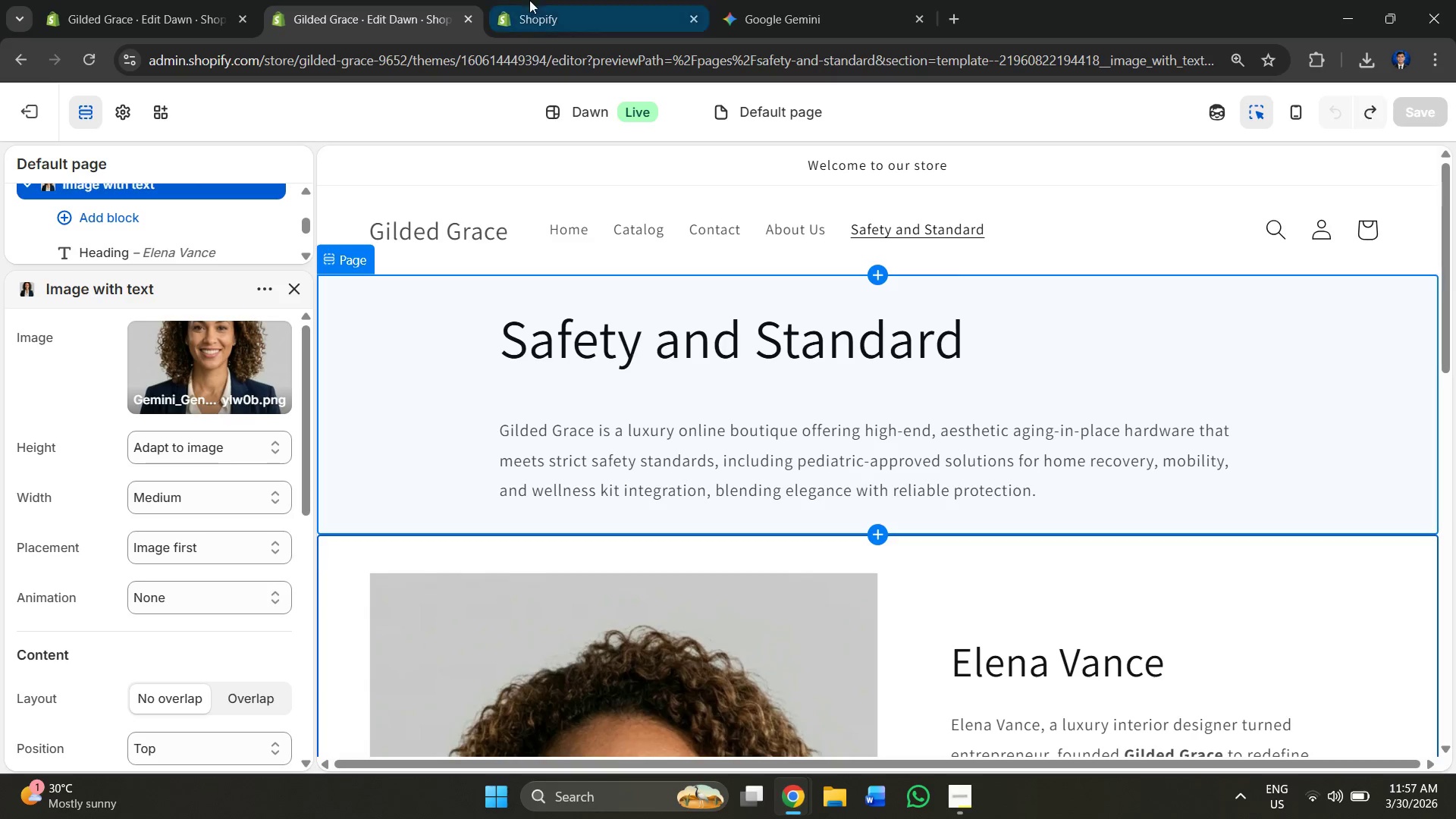 
scroll: coordinate [582, 438], scroll_direction: down, amount: 1.0
 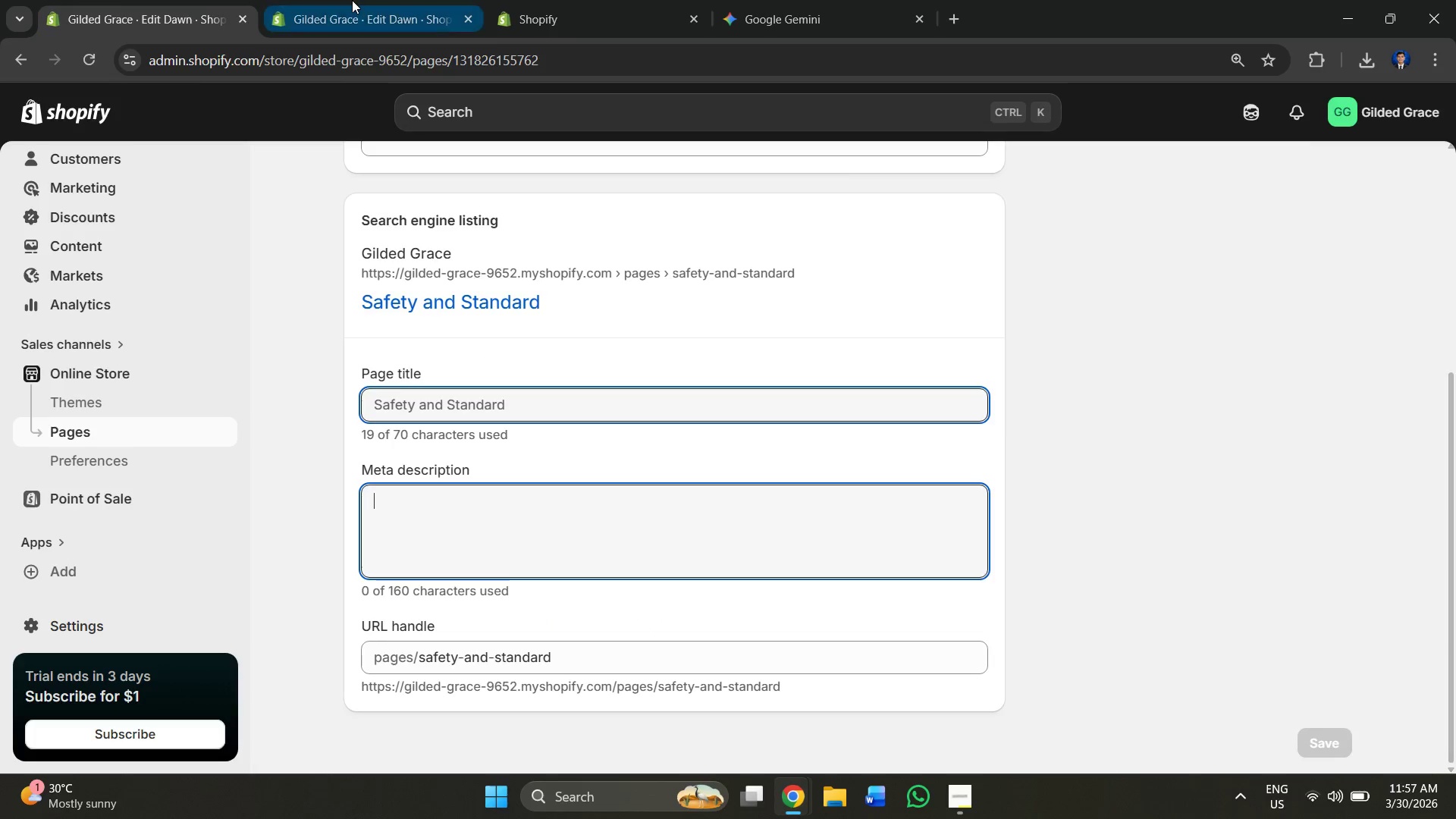 
left_click([536, 0])
 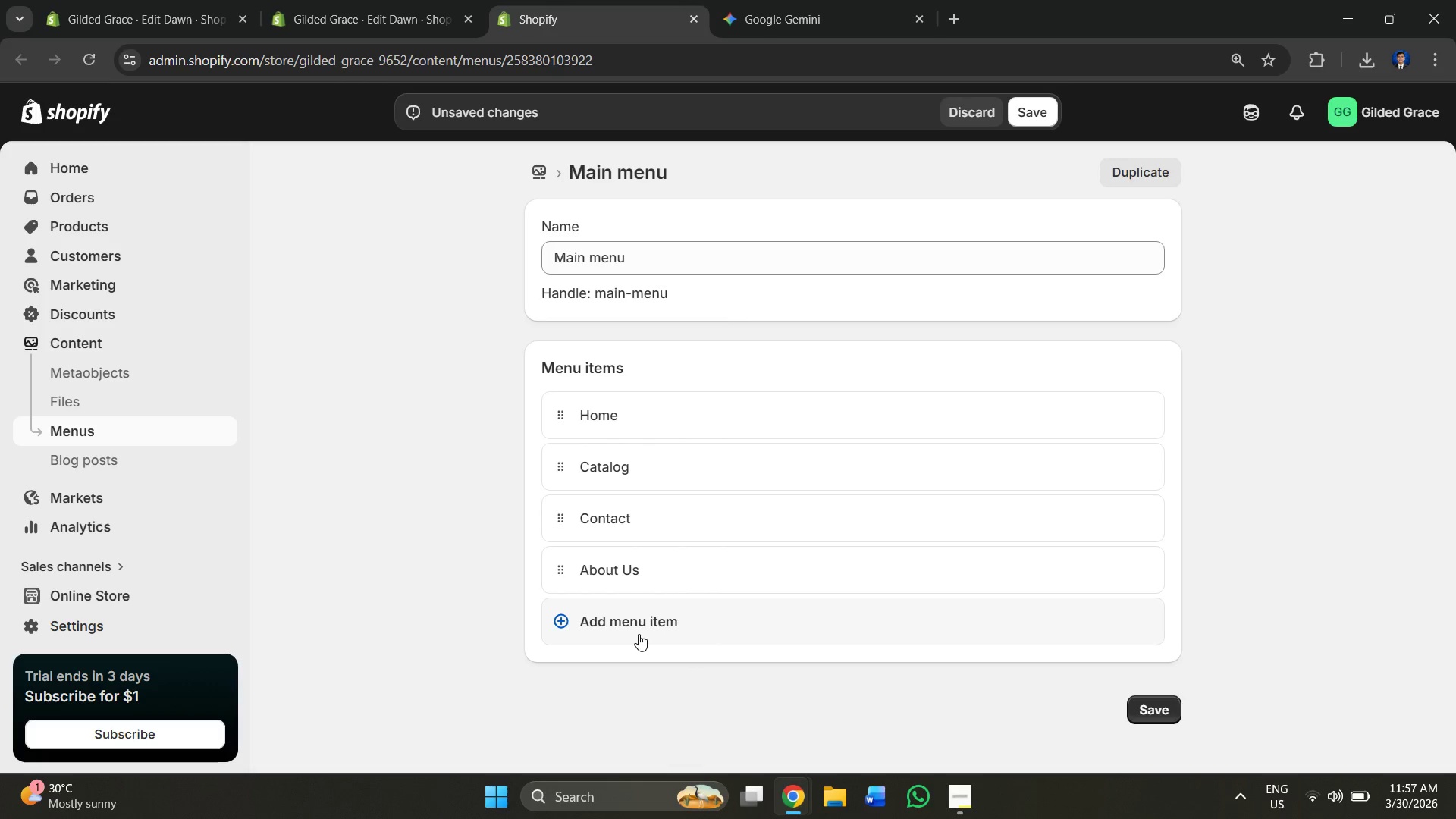 
left_click([595, 628])
 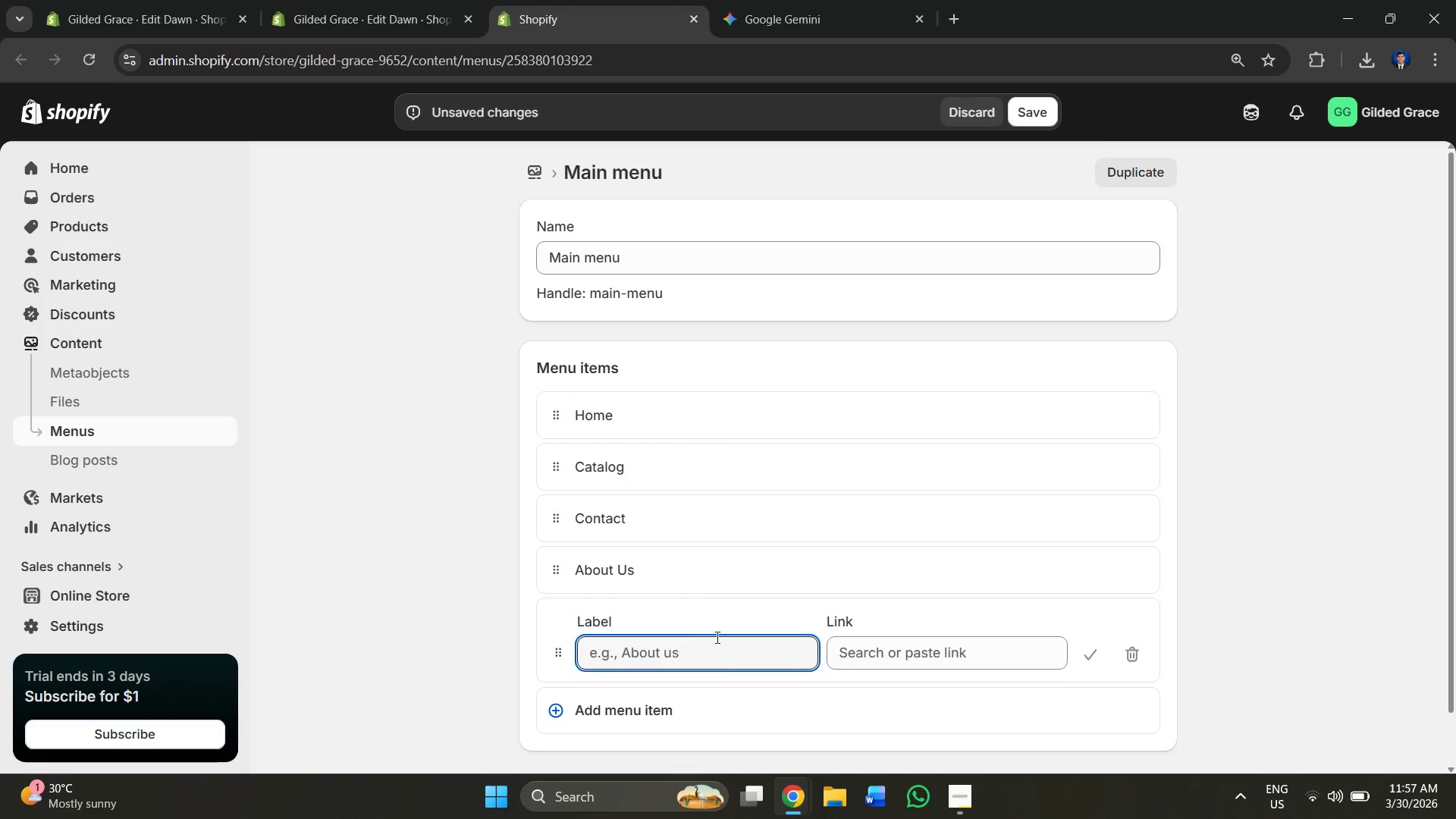 
scroll: coordinate [905, 613], scroll_direction: down, amount: 2.0
 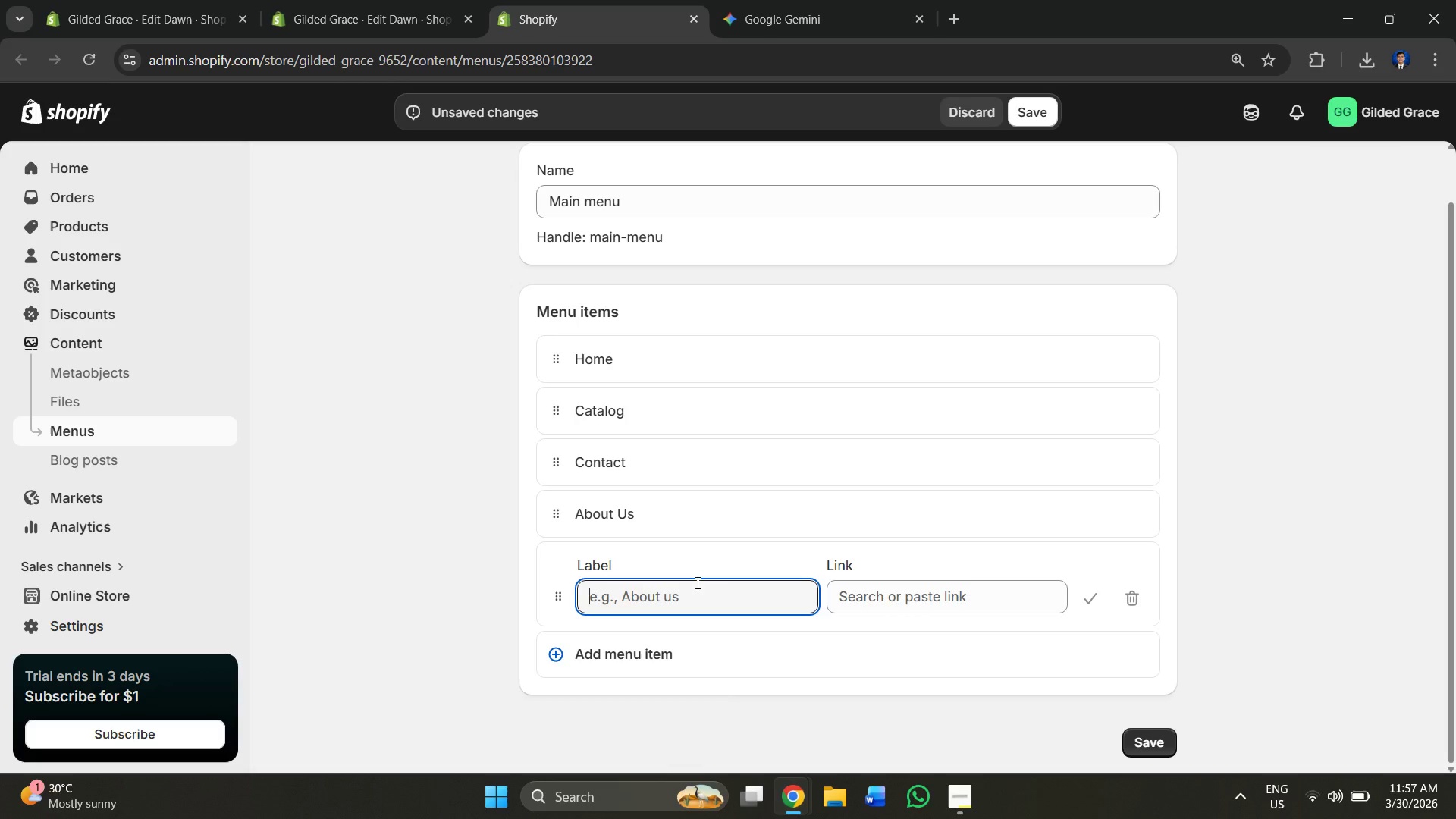 
double_click([698, 597])
 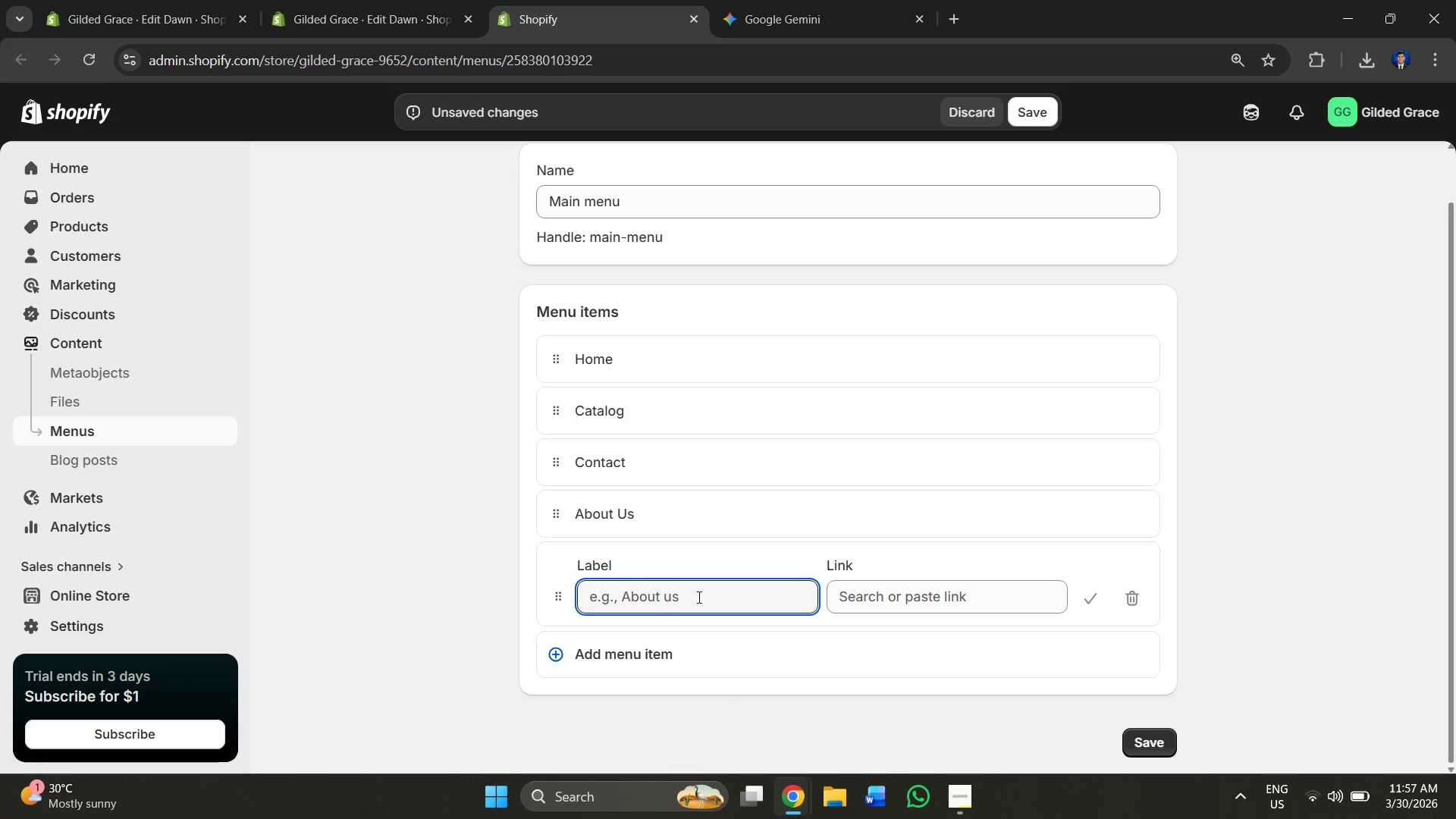 
type(Safety n)
key(Backspace)
type(and Standard)
 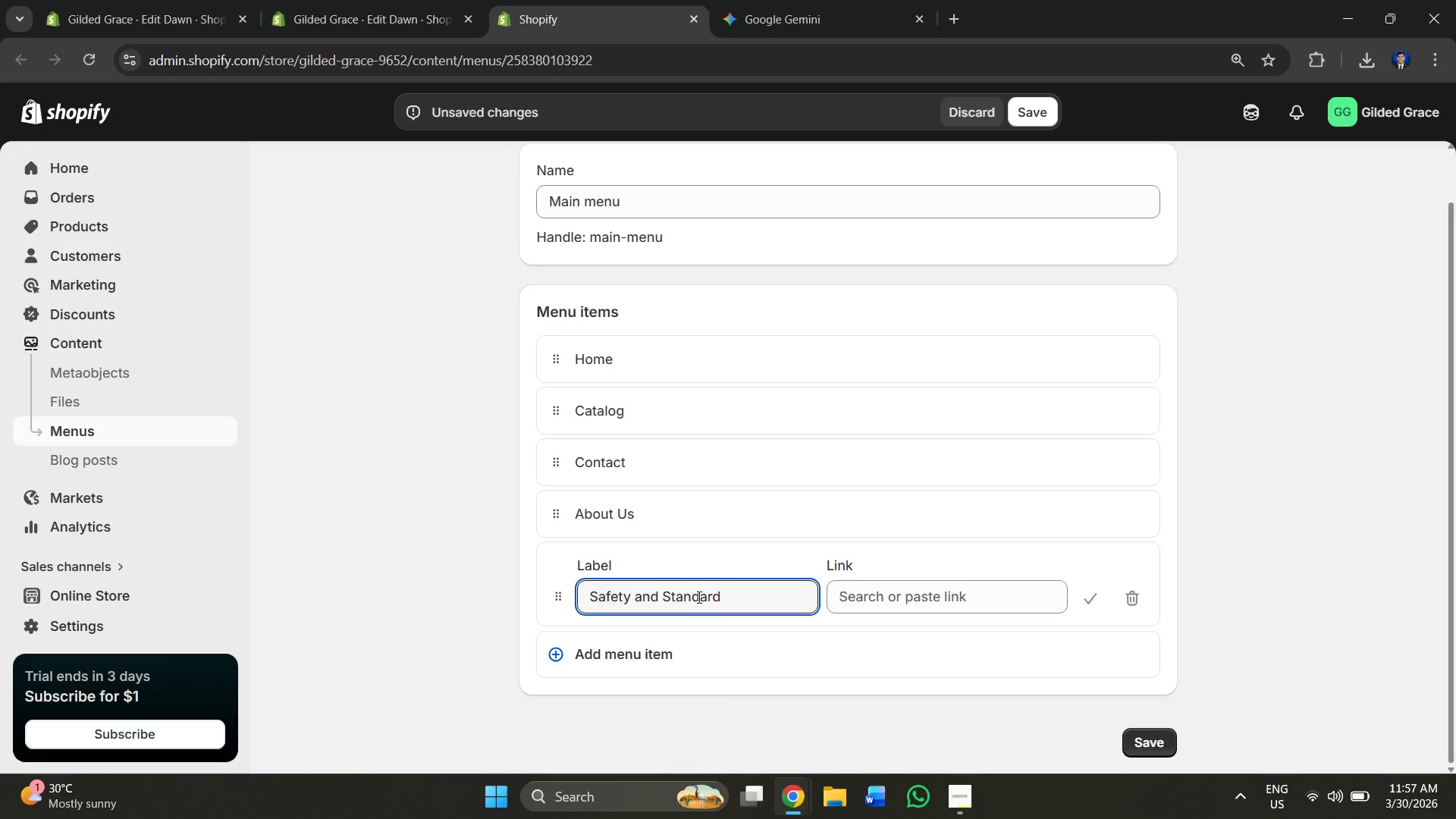 
left_click([852, 608])
 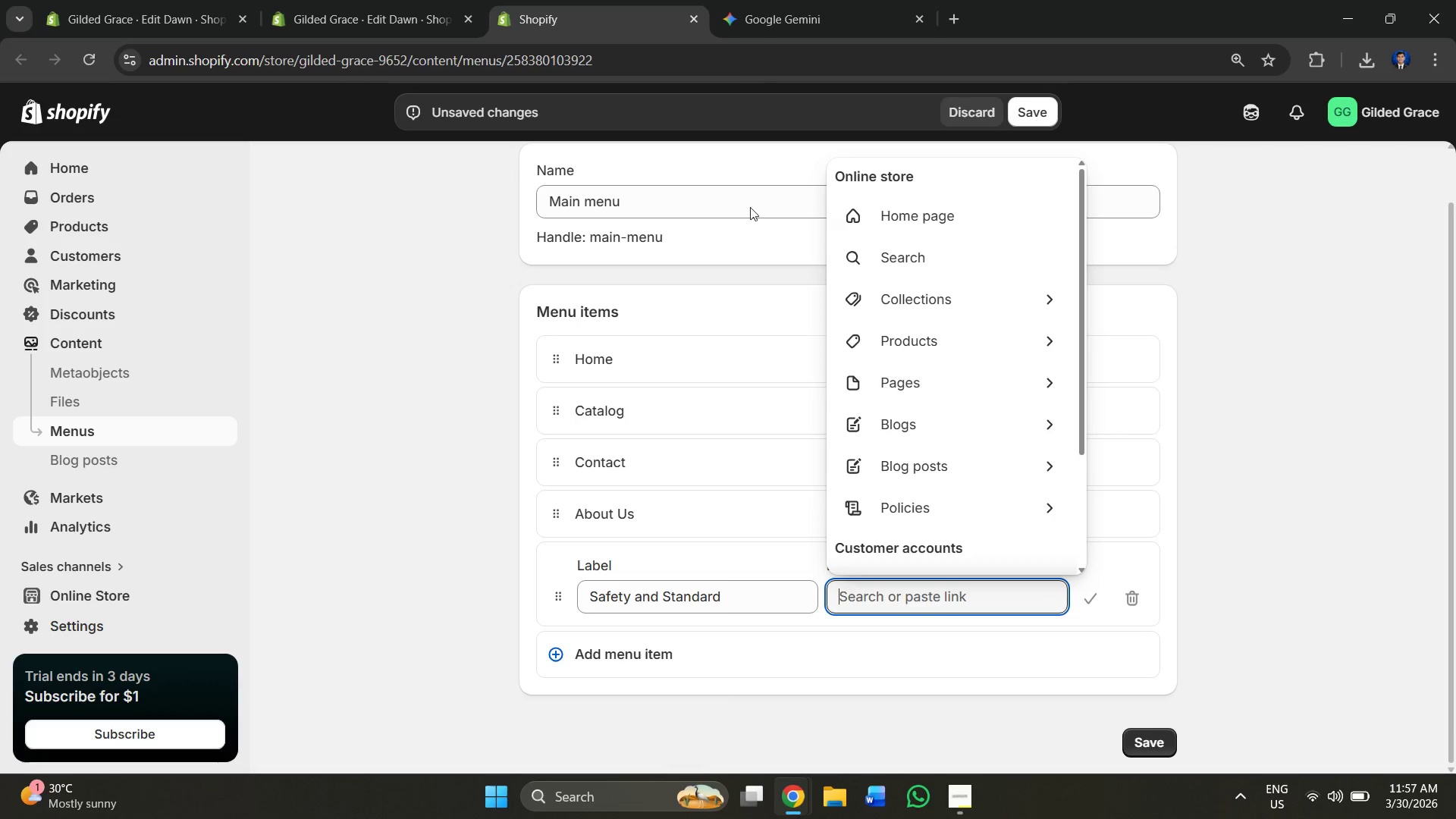 
left_click([341, 0])
 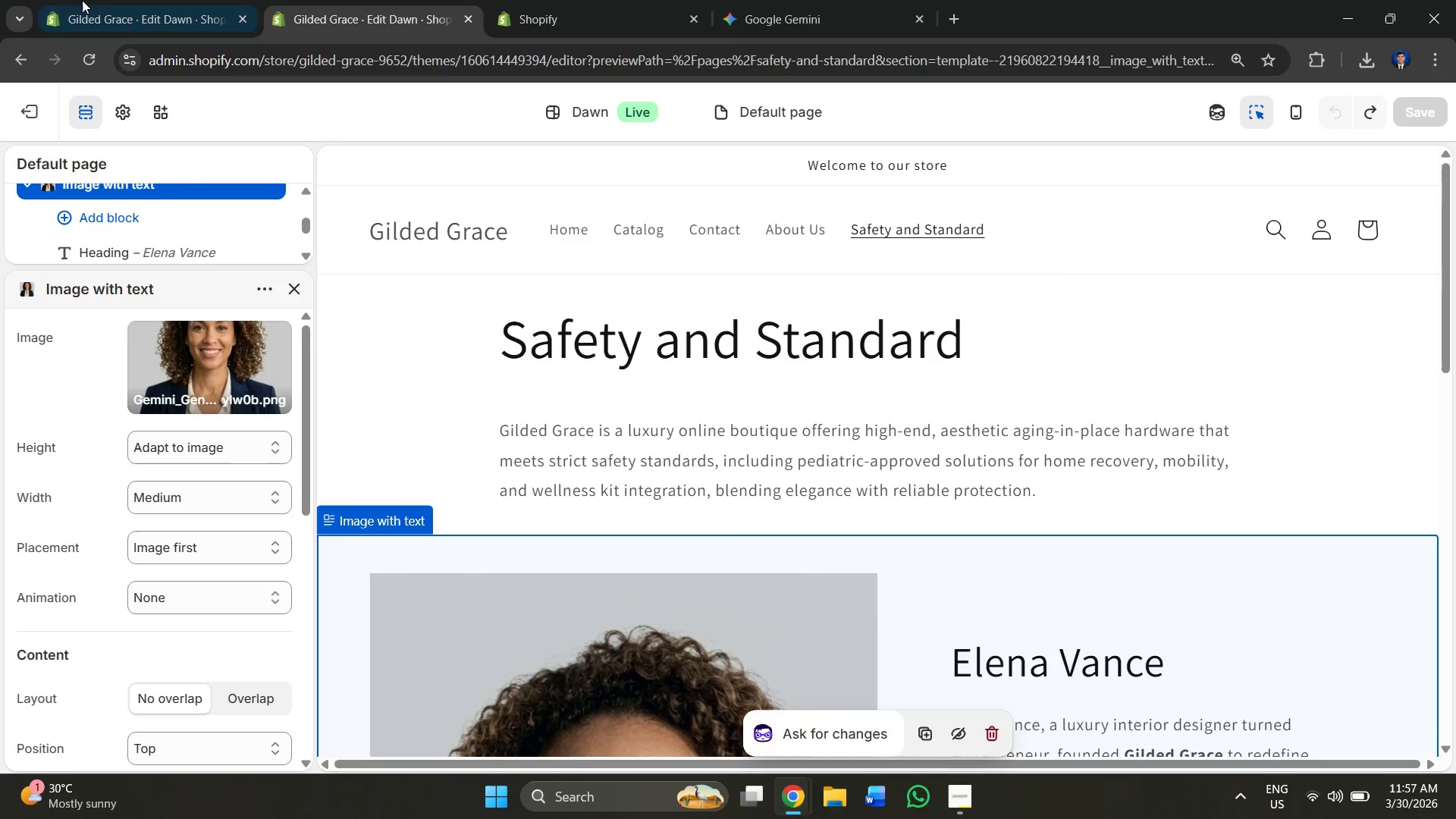 
left_click([79, 0])
 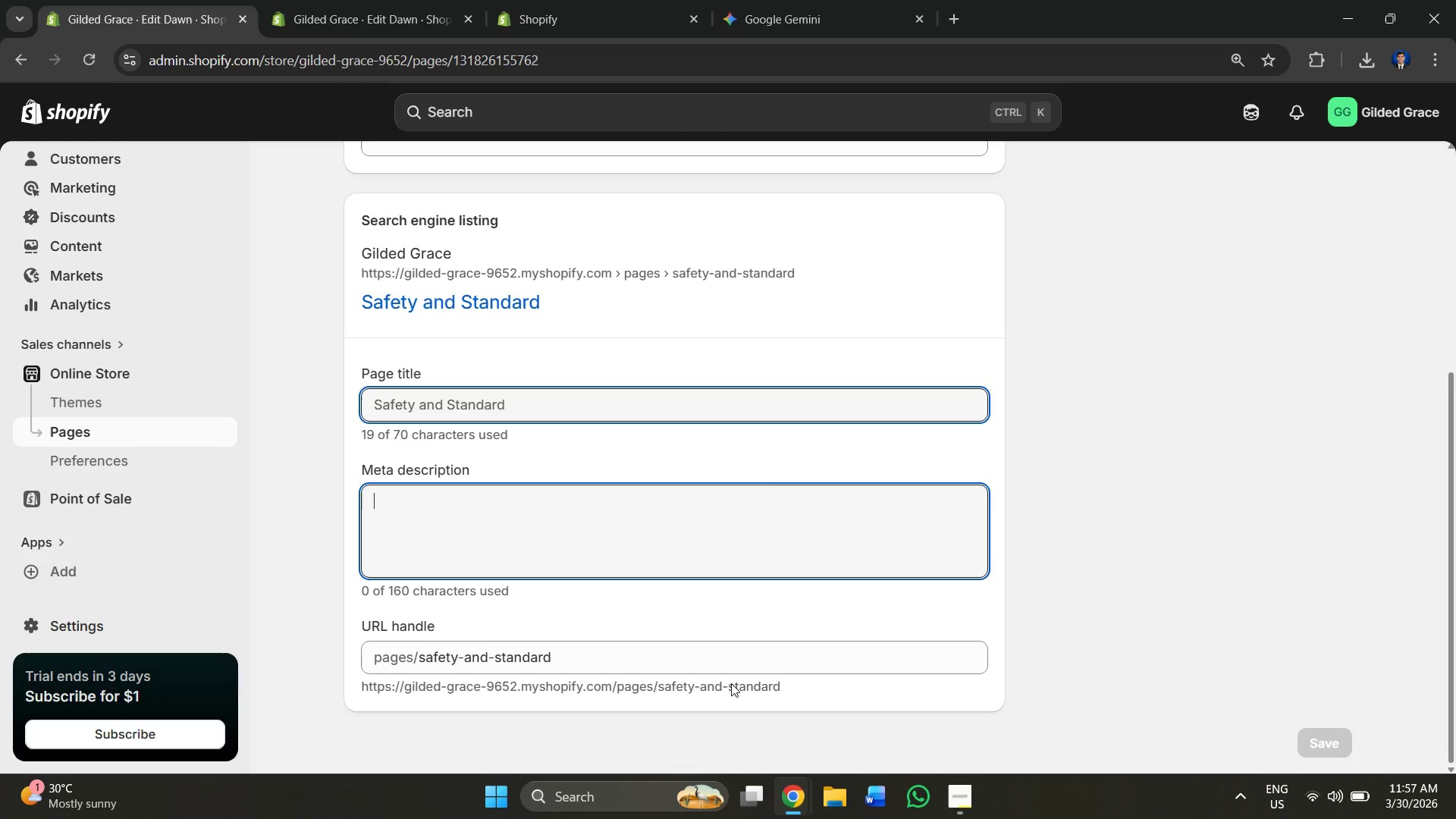 
left_click_drag(start_coordinate=[793, 683], to_coordinate=[303, 682])
 